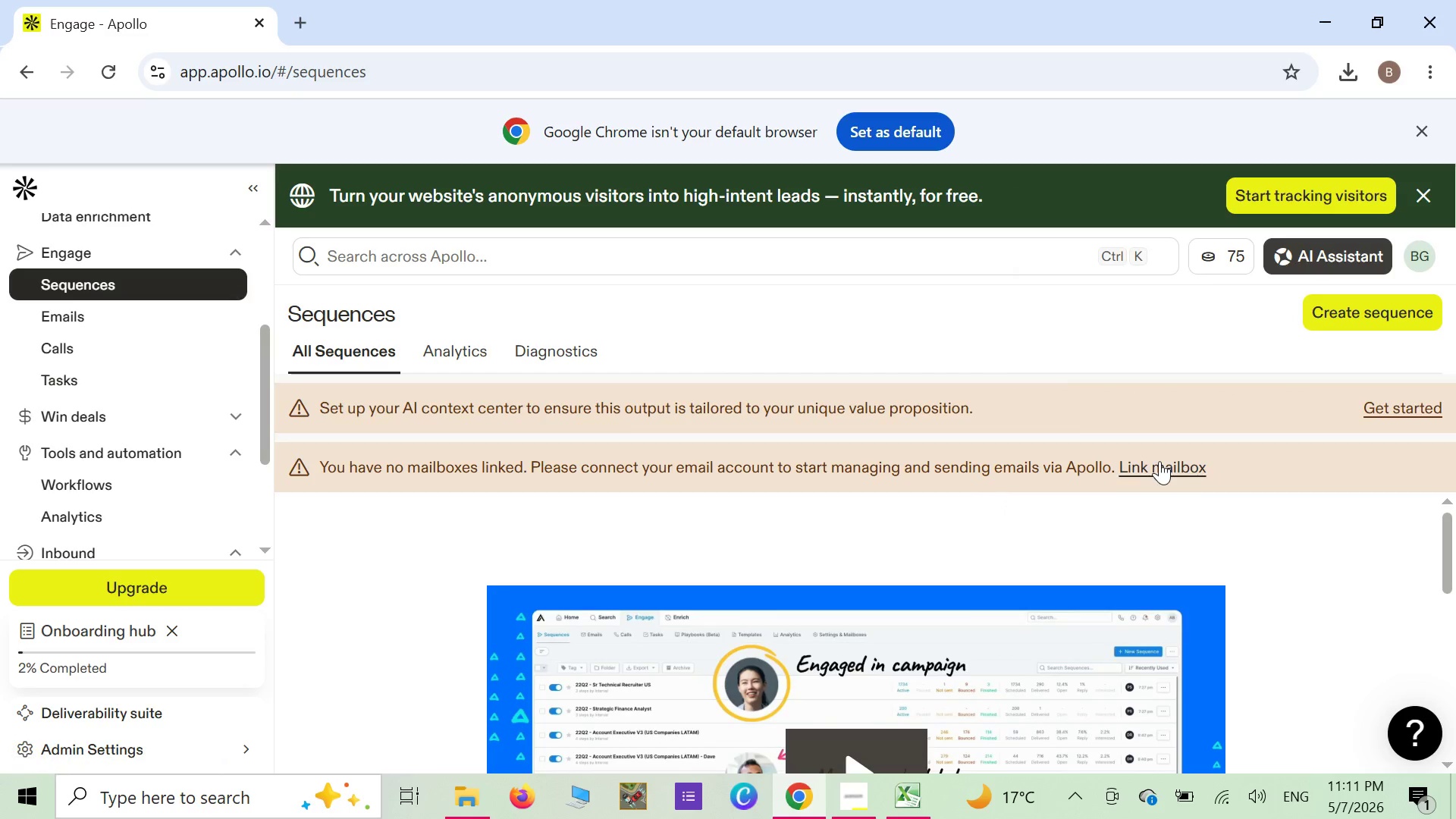 
left_click([1164, 464])
 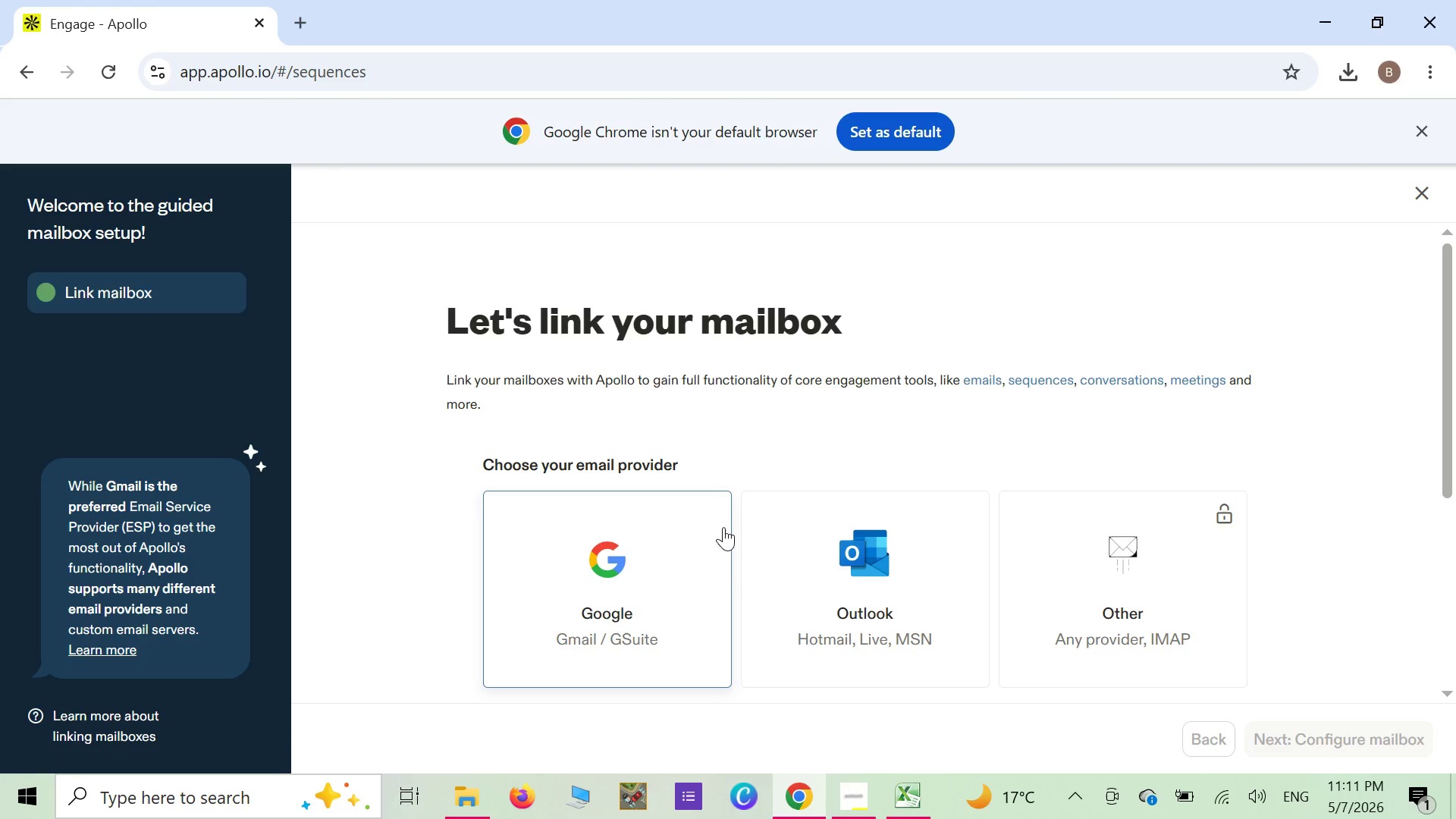 
scroll: coordinate [723, 528], scroll_direction: down, amount: 2.0
 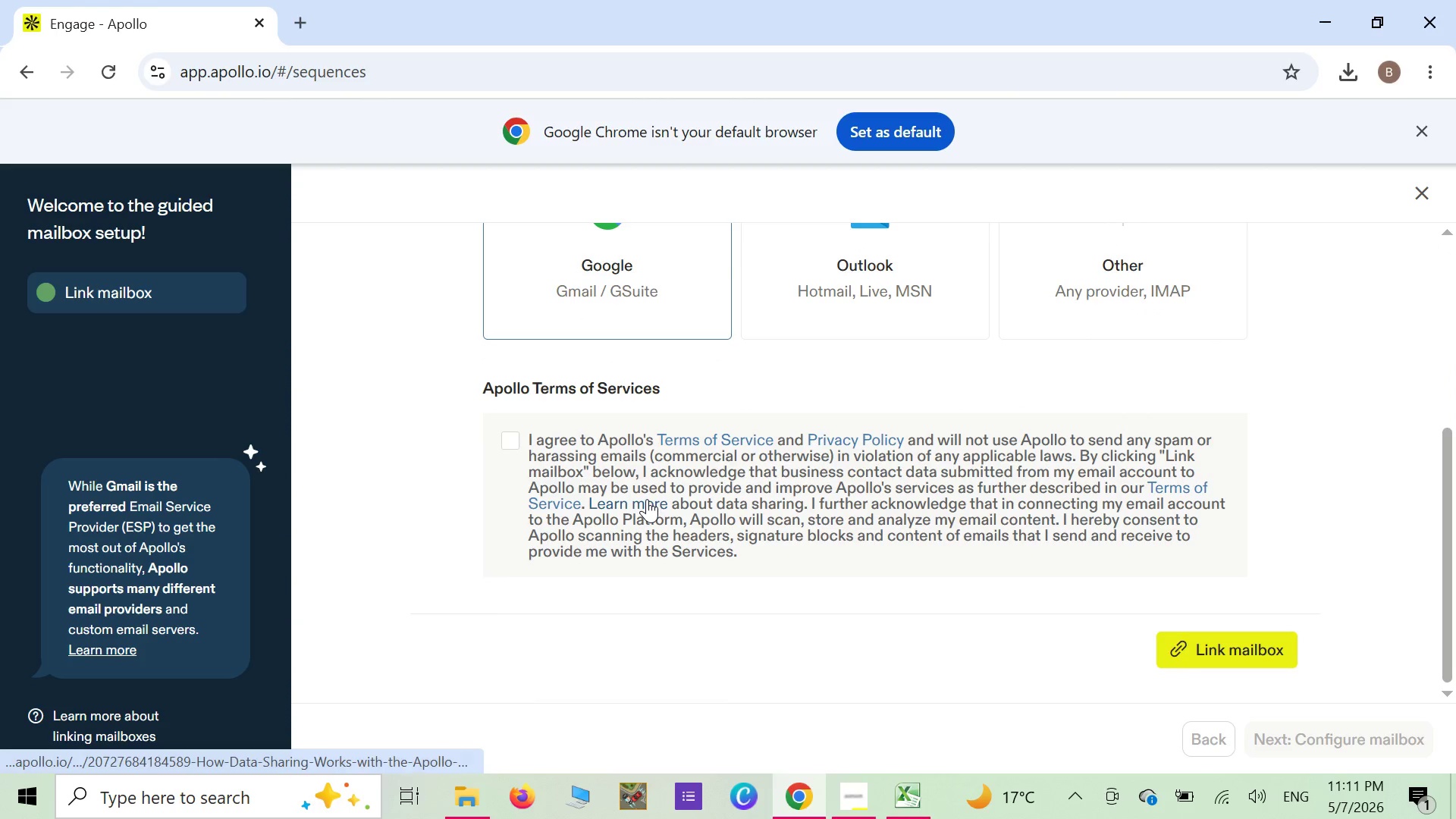 
wait(8.64)
 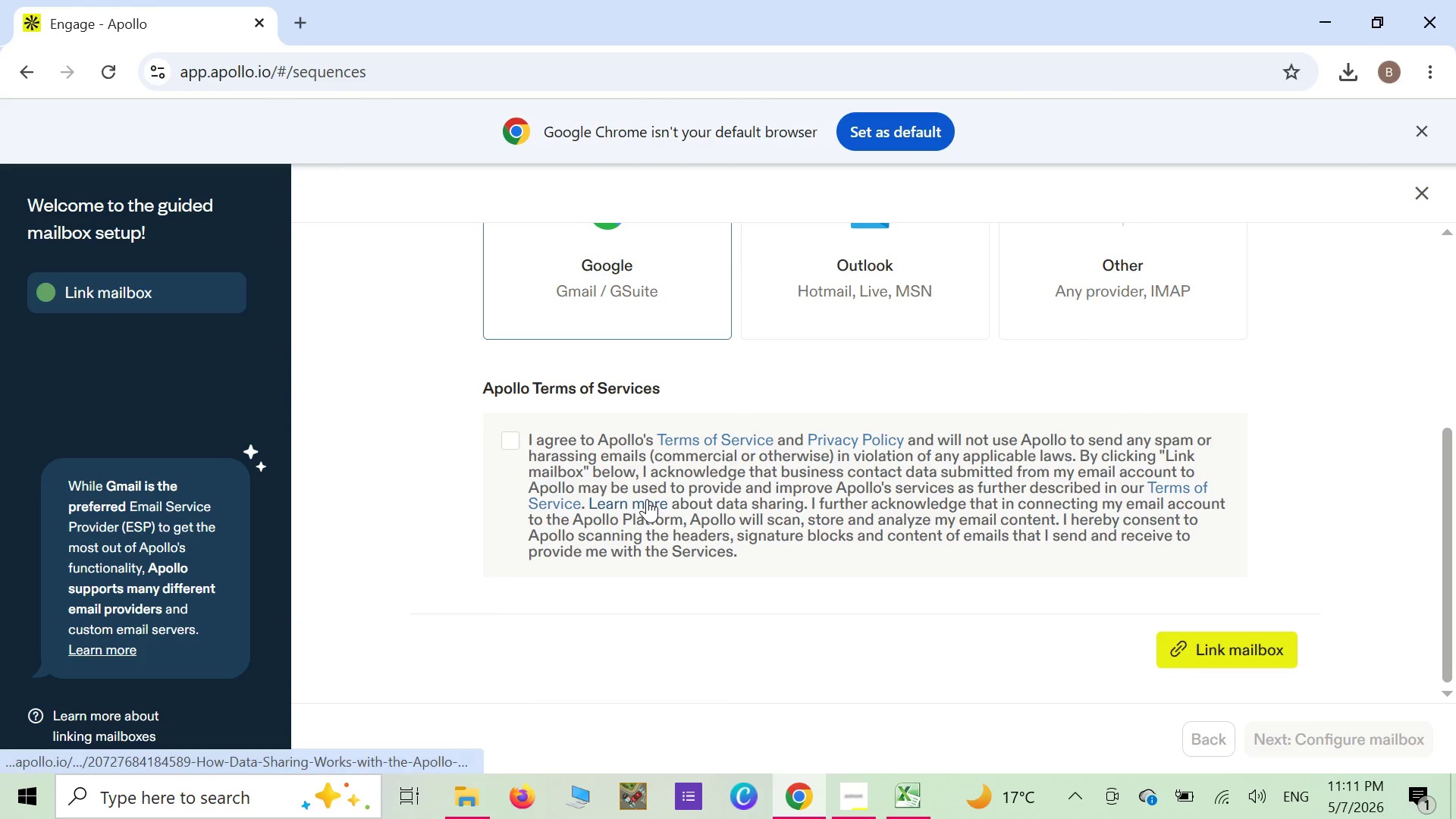 
left_click([507, 439])
 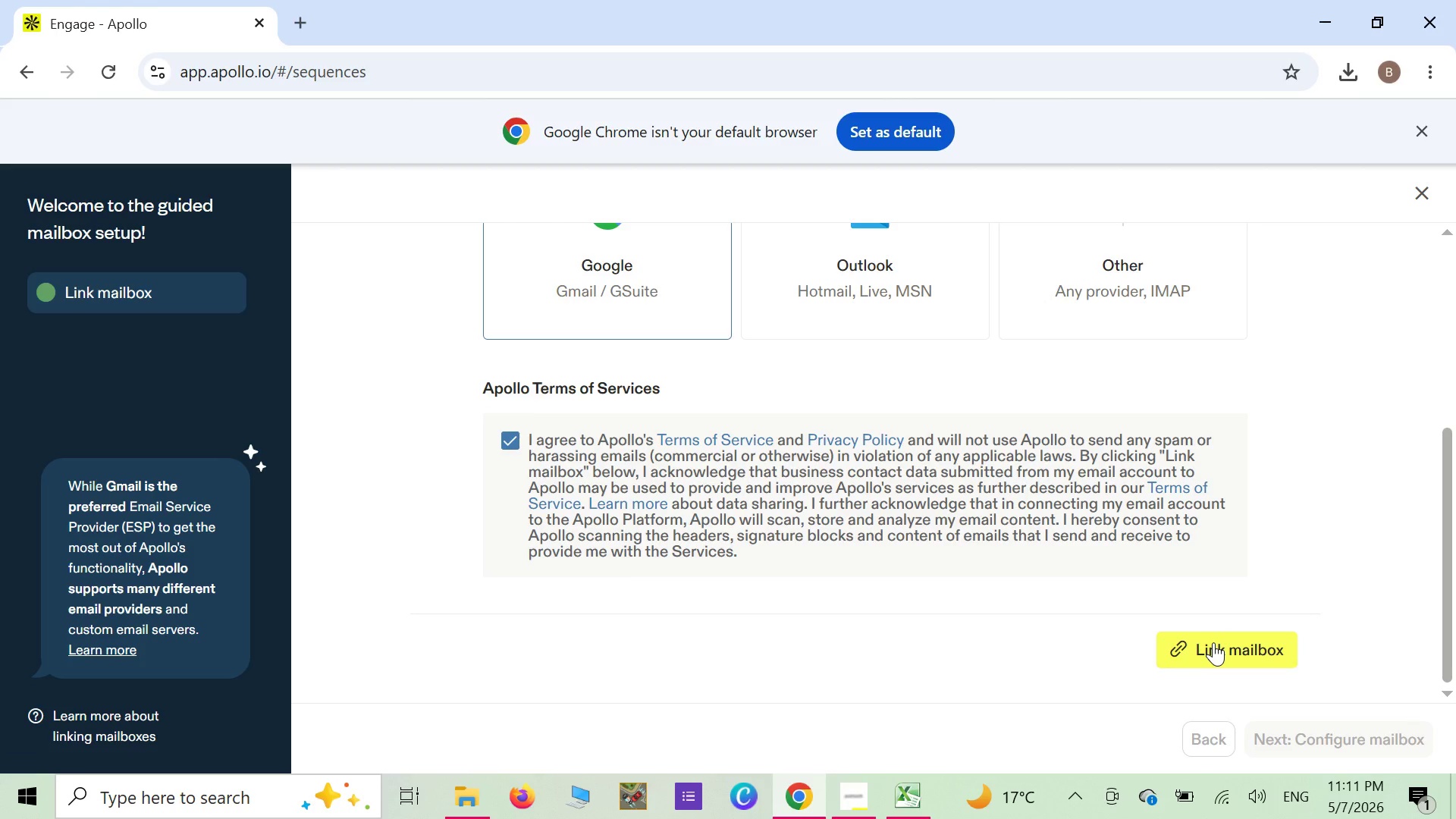 
wait(5.99)
 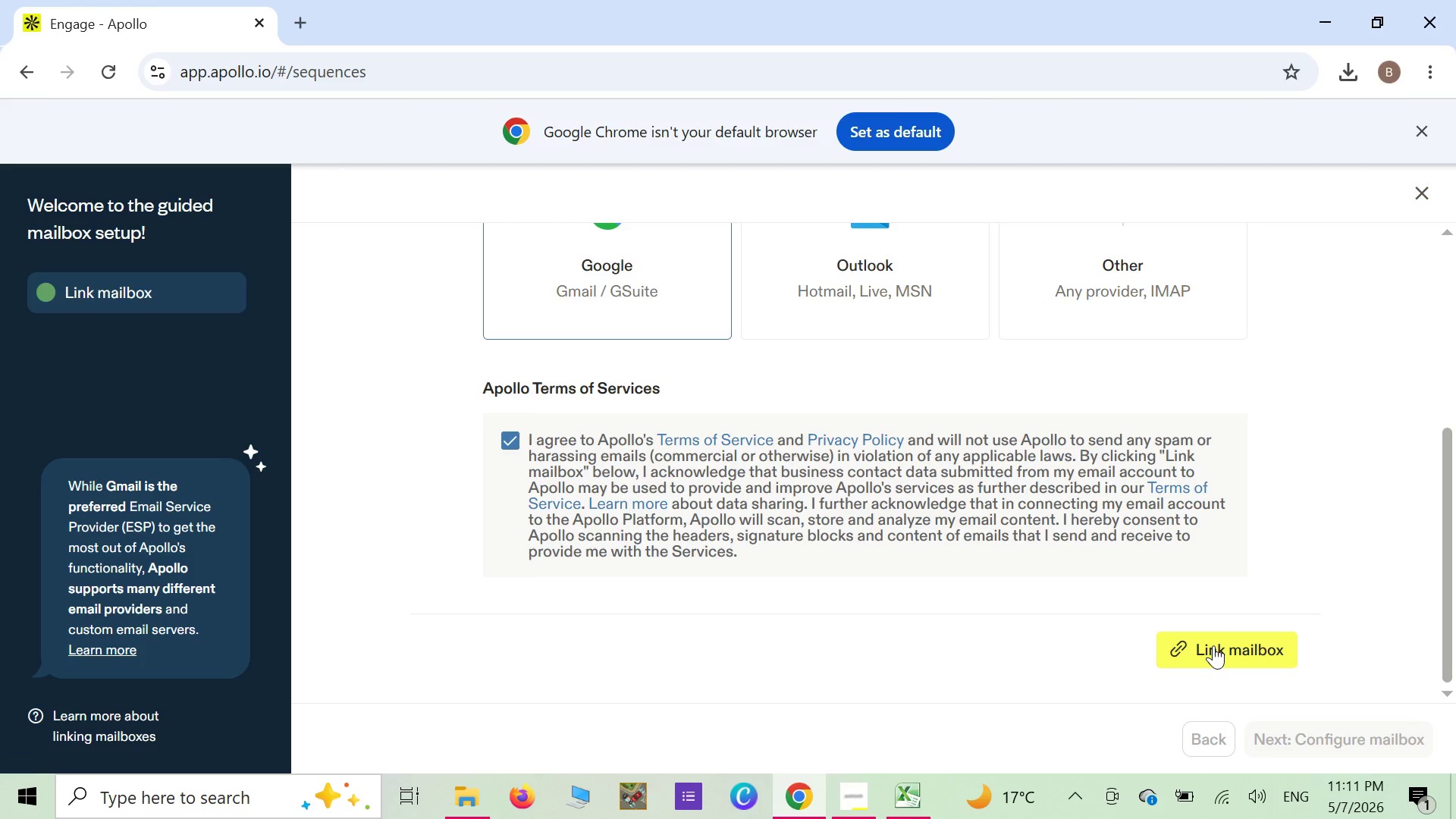 
left_click([1210, 647])
 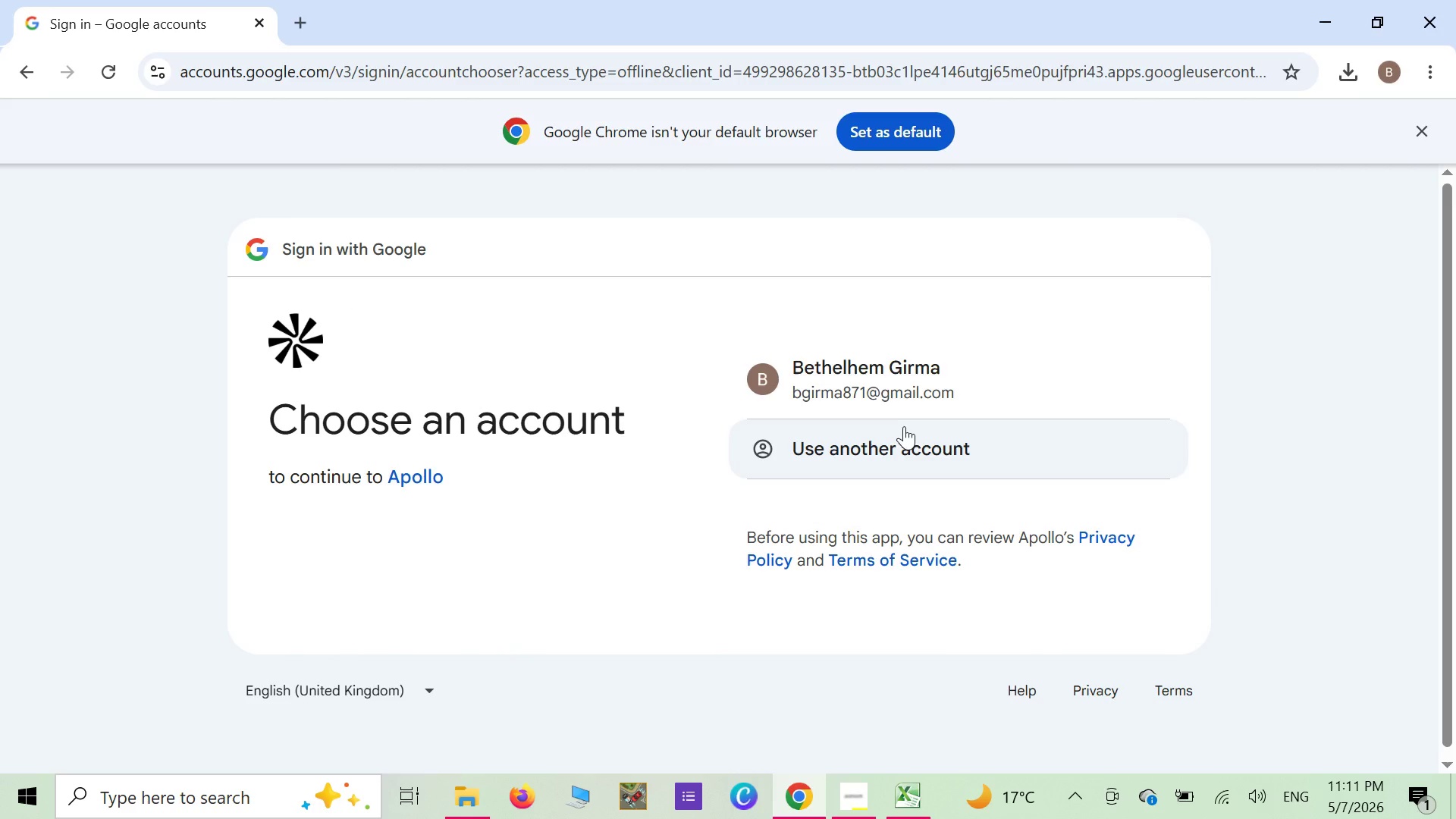 
wait(6.62)
 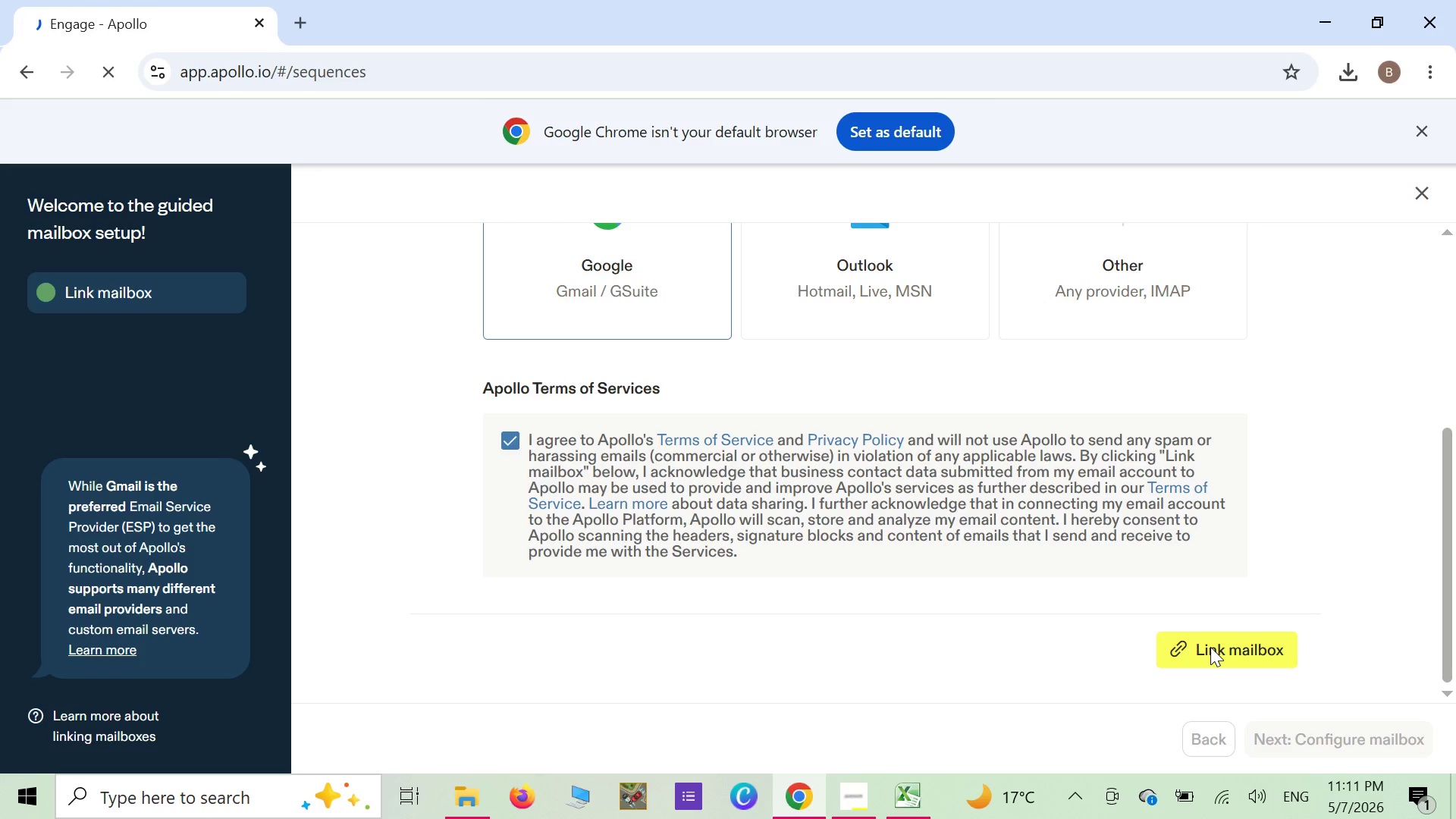 
left_click([927, 406])
 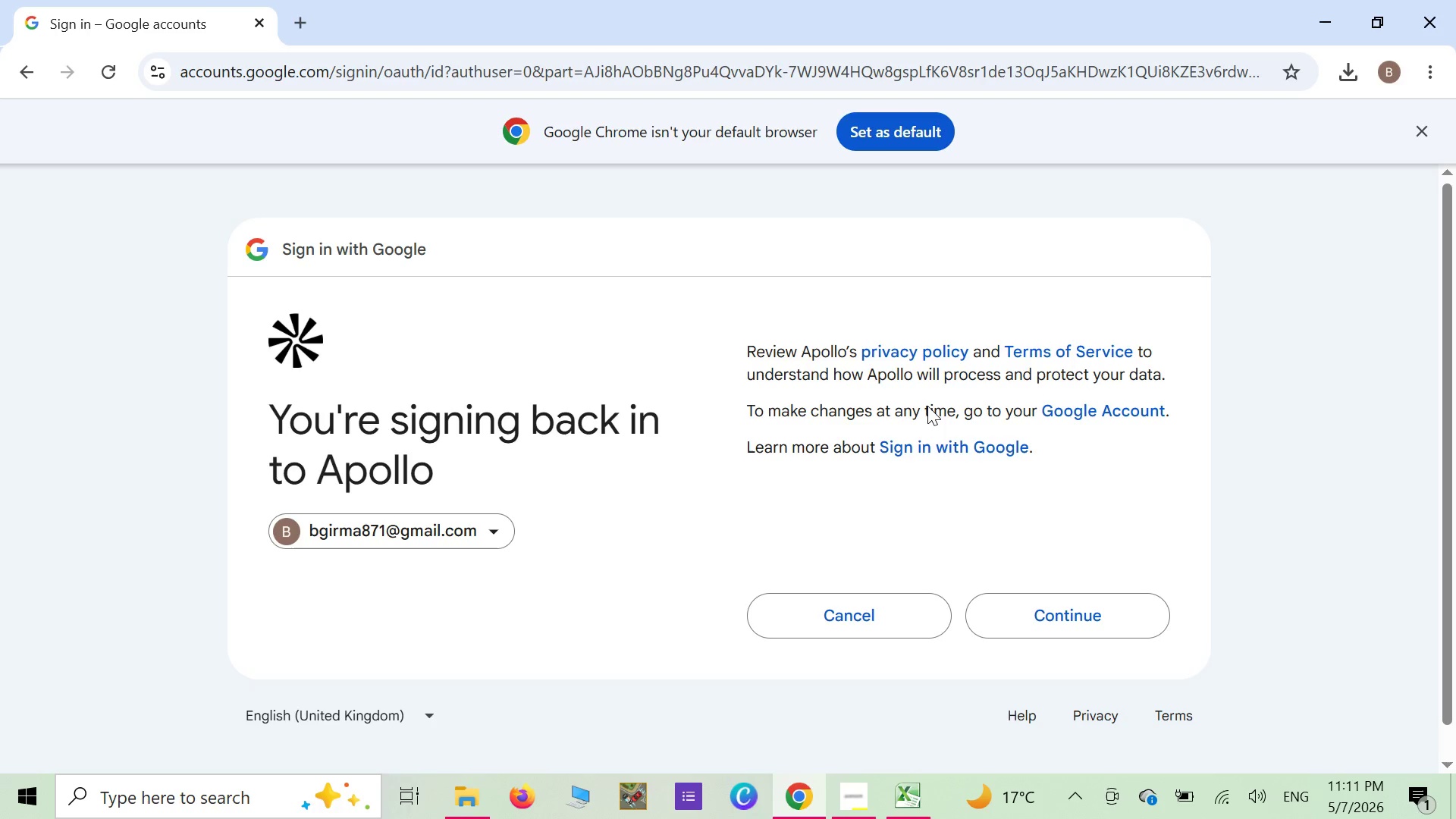 
wait(5.75)
 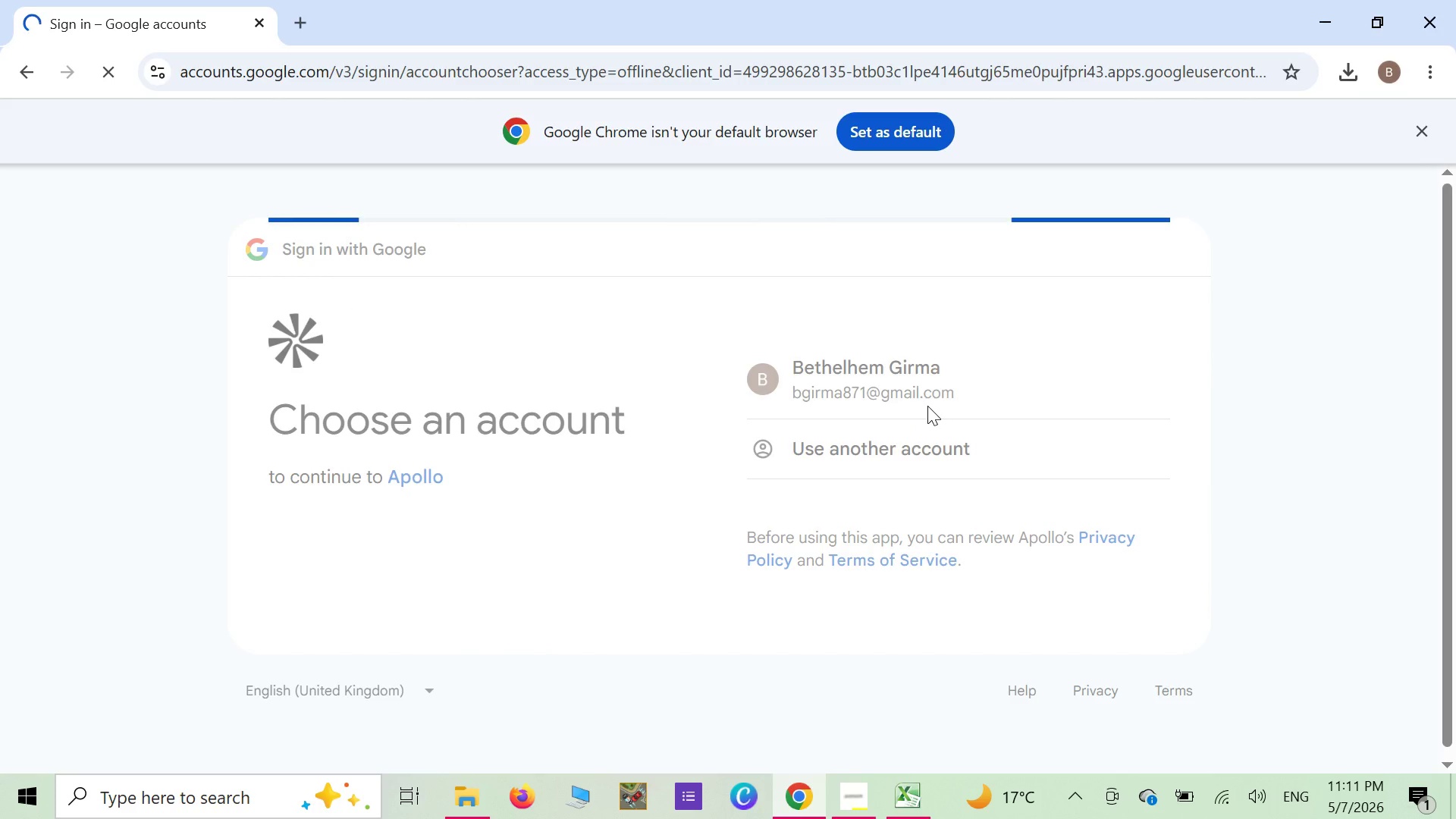 
left_click([1018, 612])
 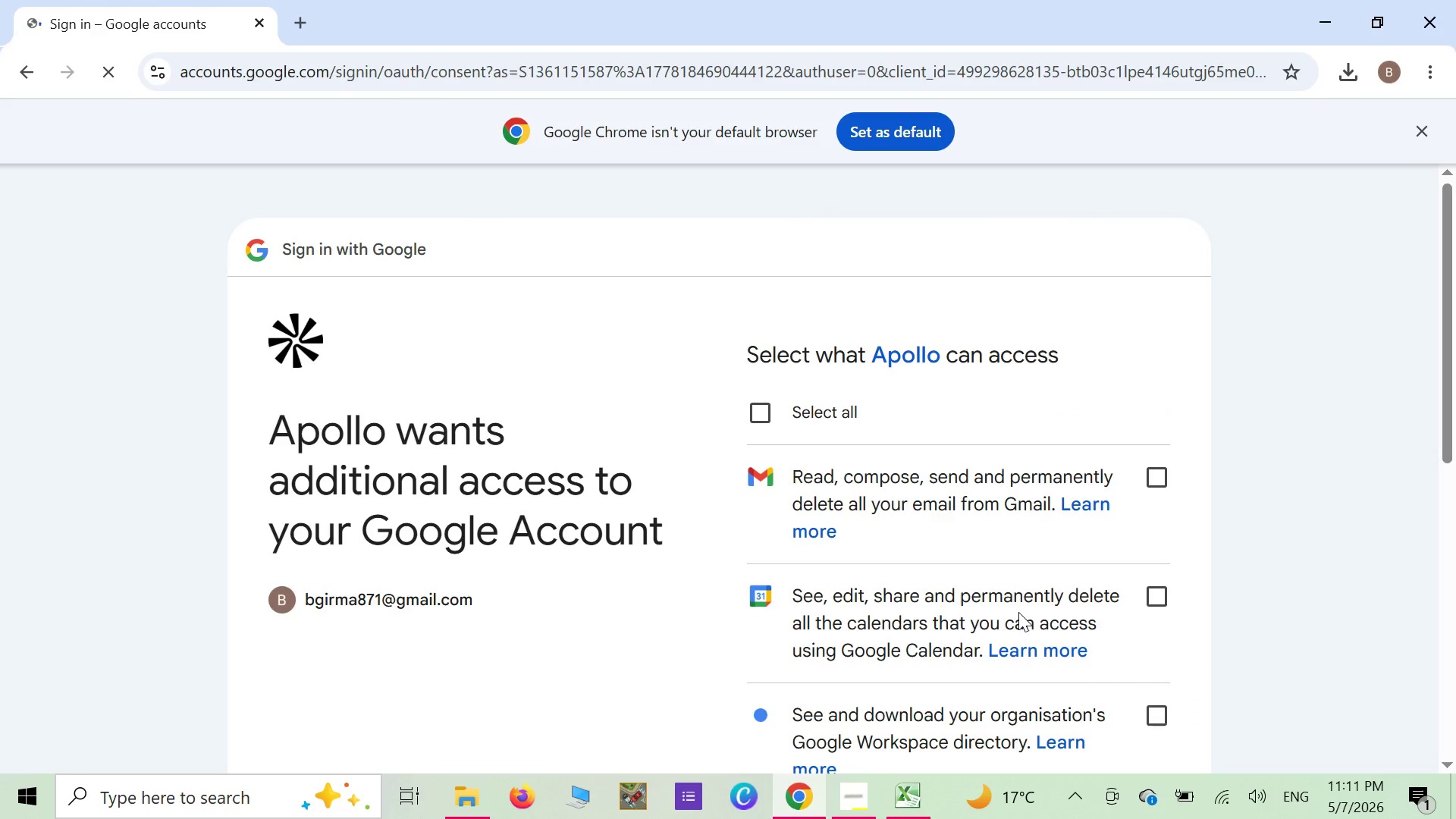 
wait(6.19)
 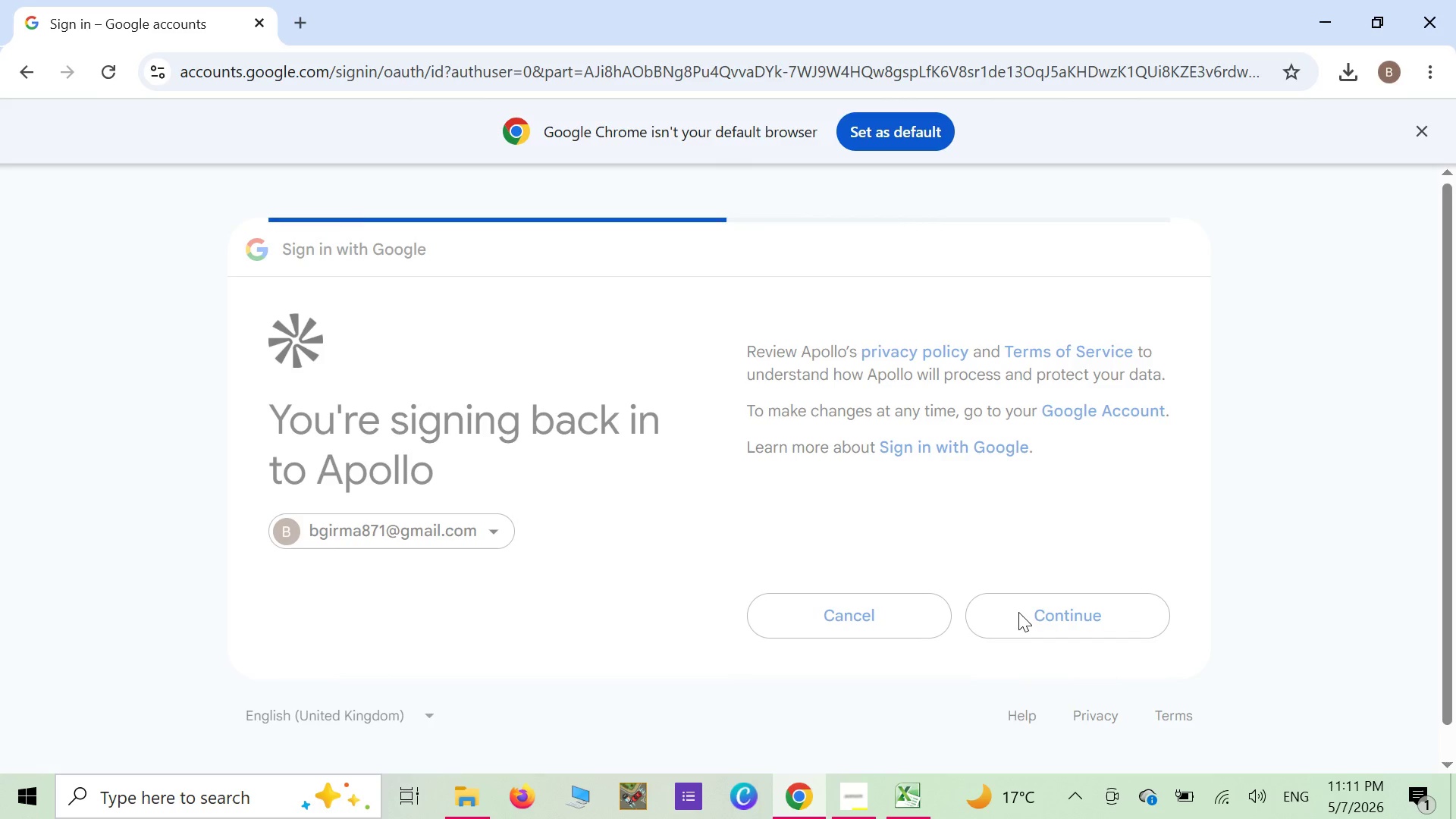 
scroll: coordinate [939, 548], scroll_direction: down, amount: 4.0
 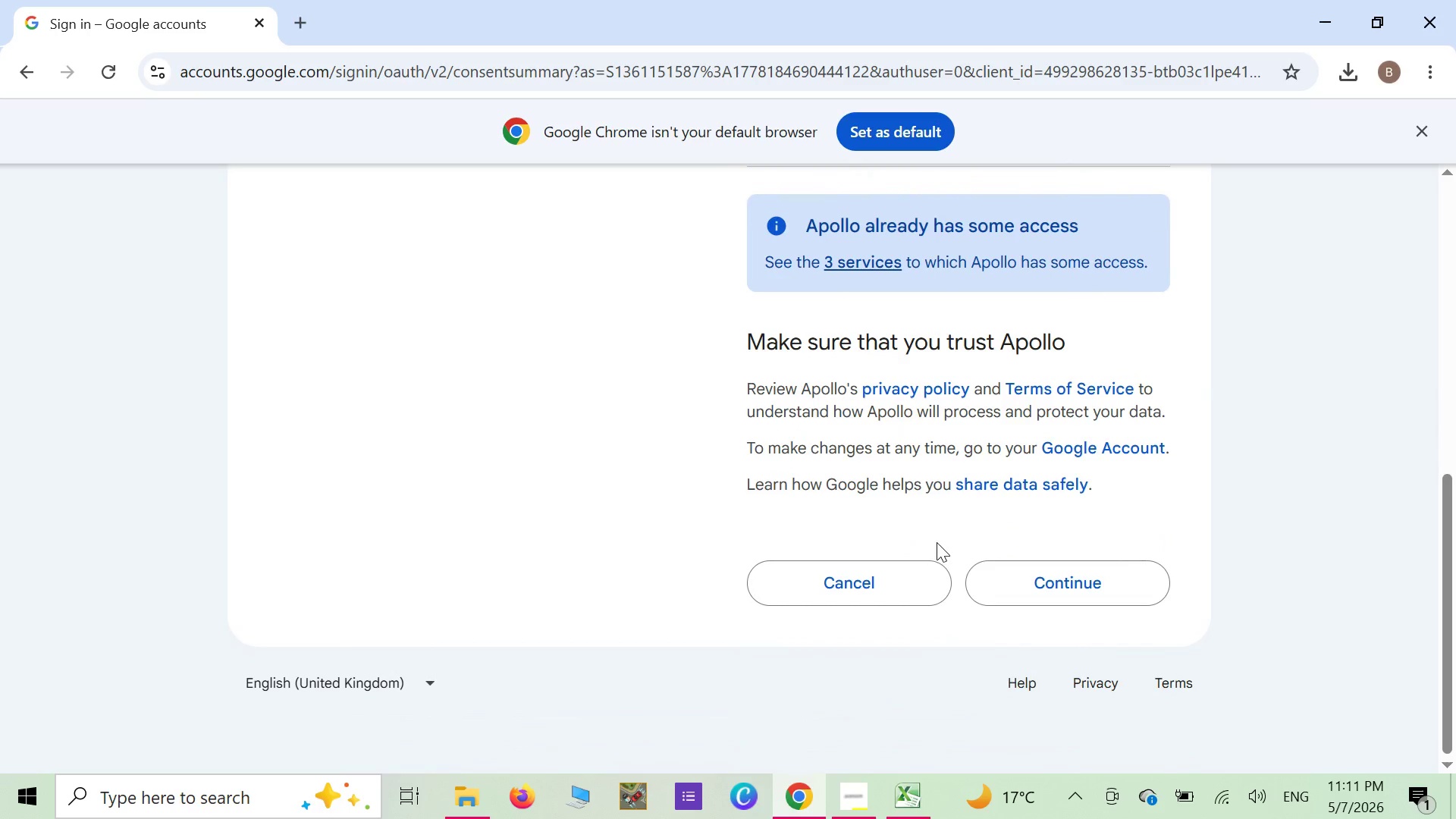 
scroll: coordinate [938, 541], scroll_direction: up, amount: 2.0
 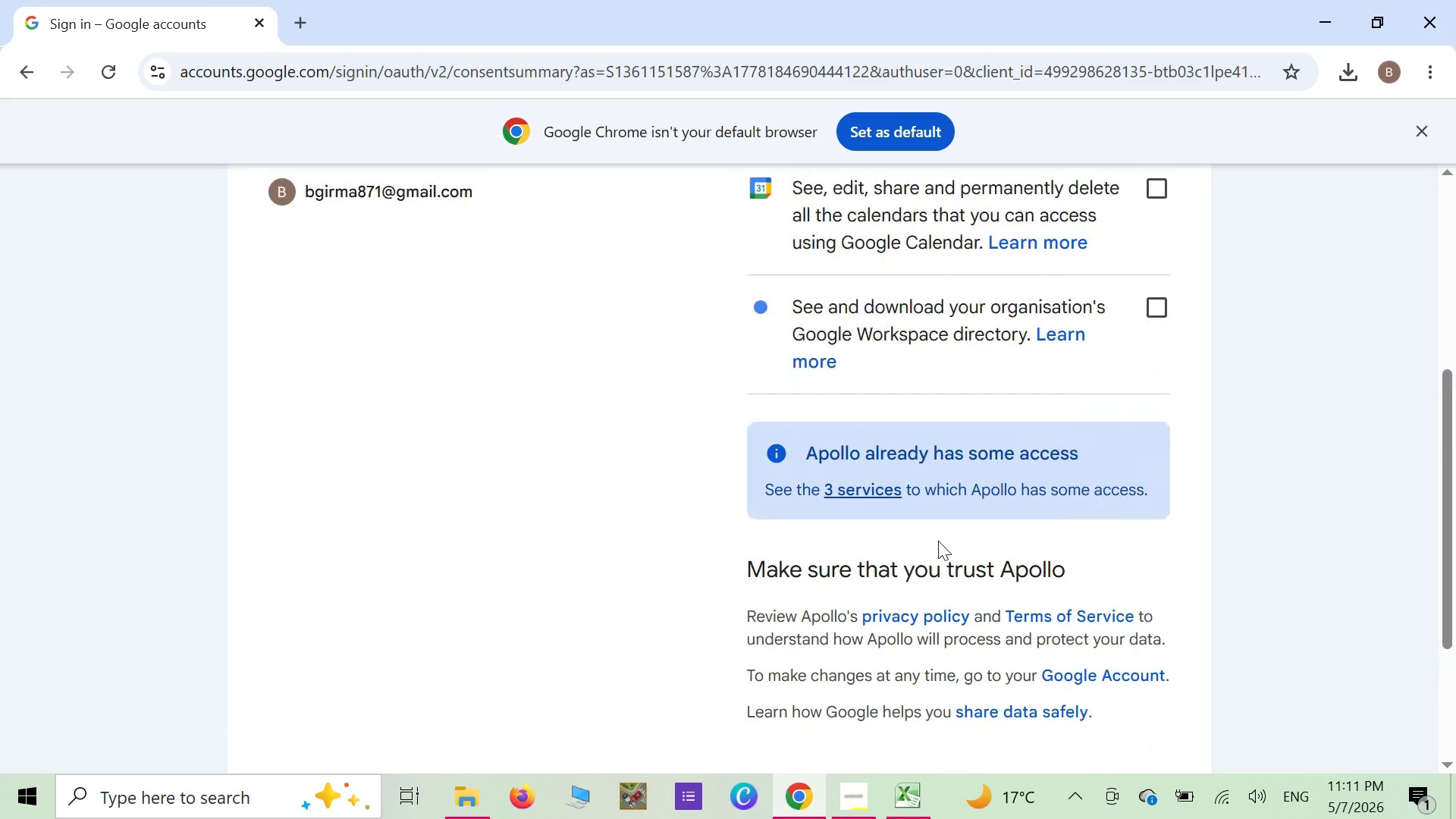 
scroll: coordinate [938, 541], scroll_direction: down, amount: 2.0
 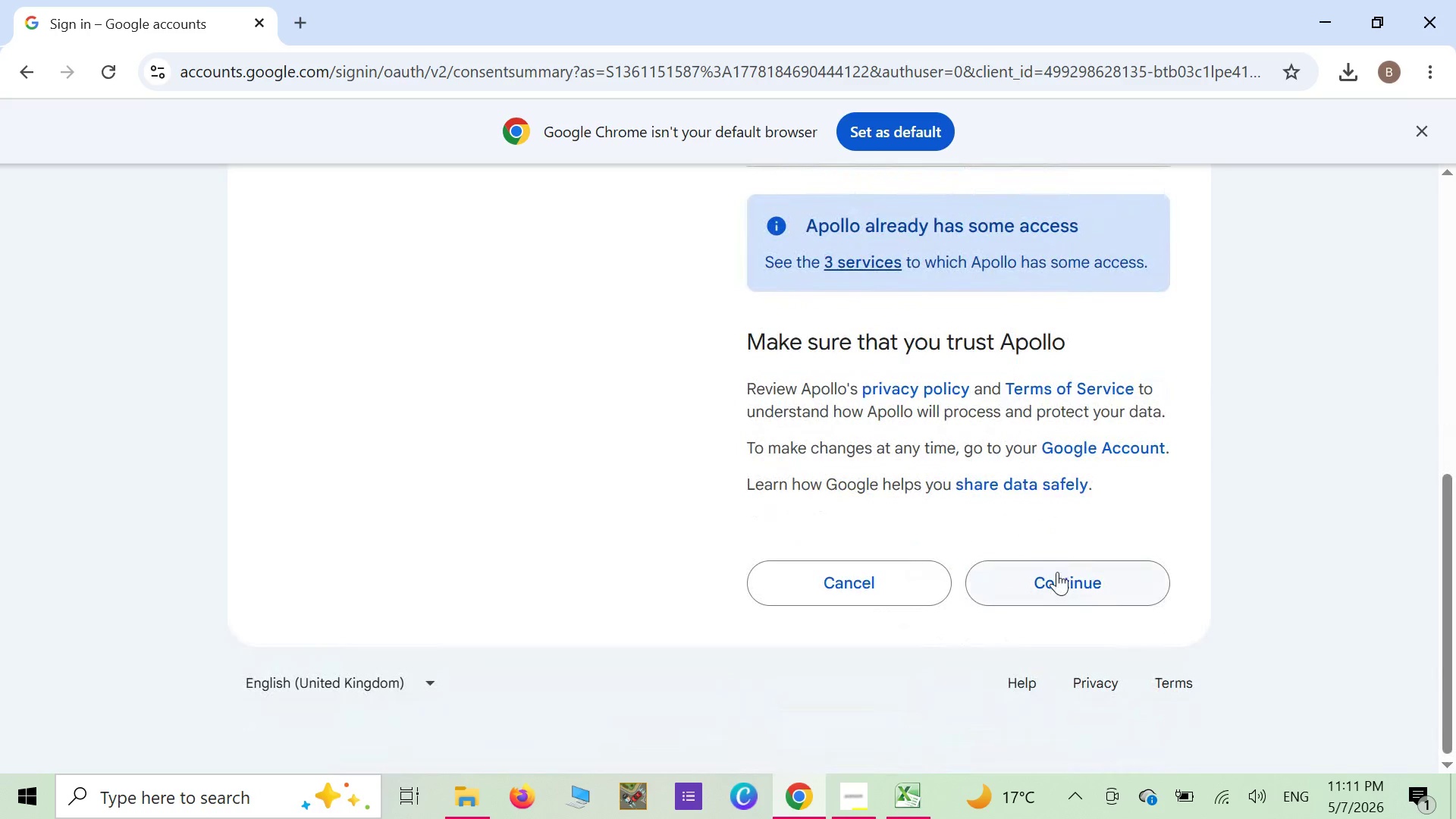 
left_click([1057, 572])
 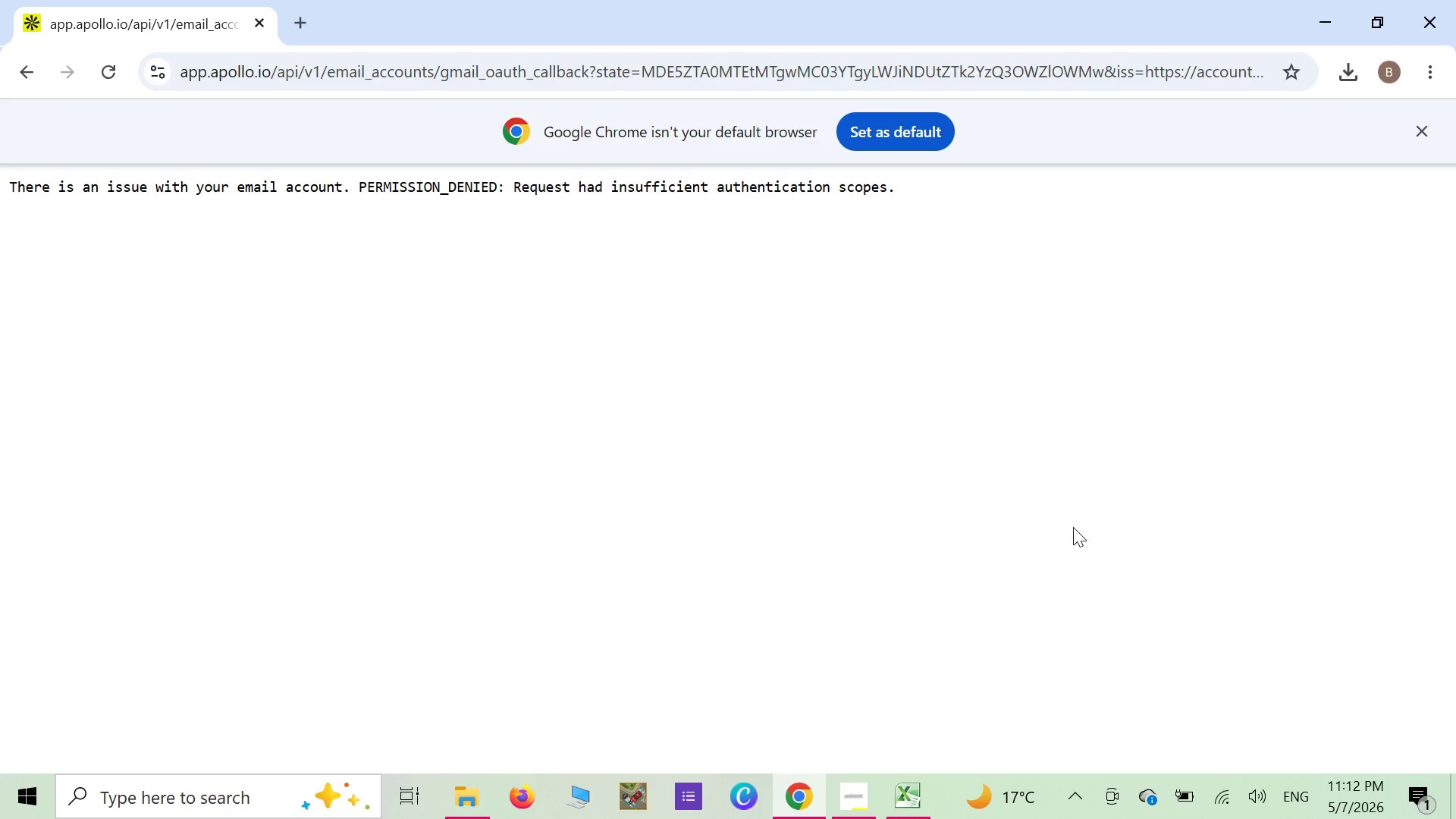 
wait(18.25)
 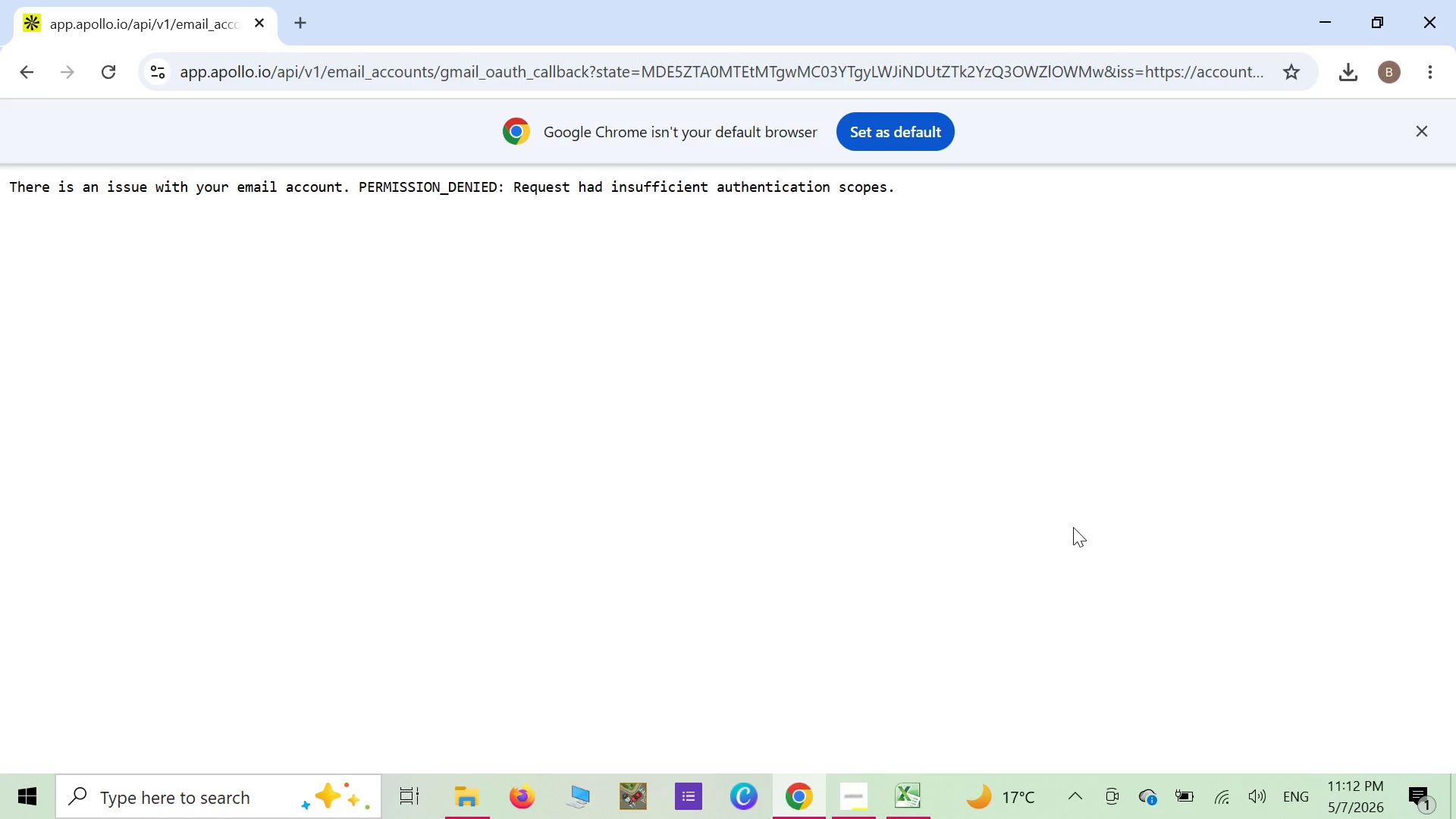 
left_click([109, 61])
 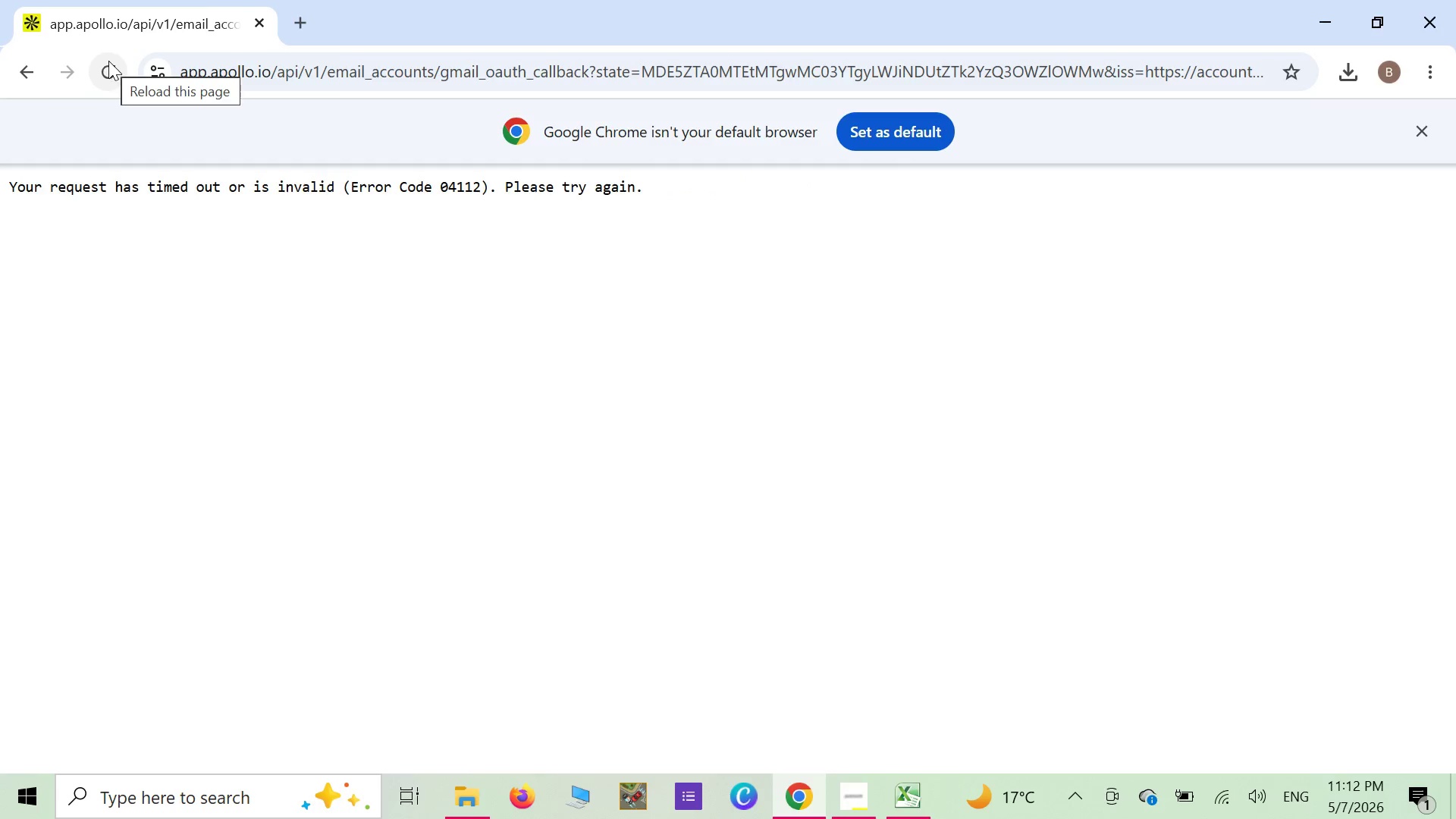 
wait(6.97)
 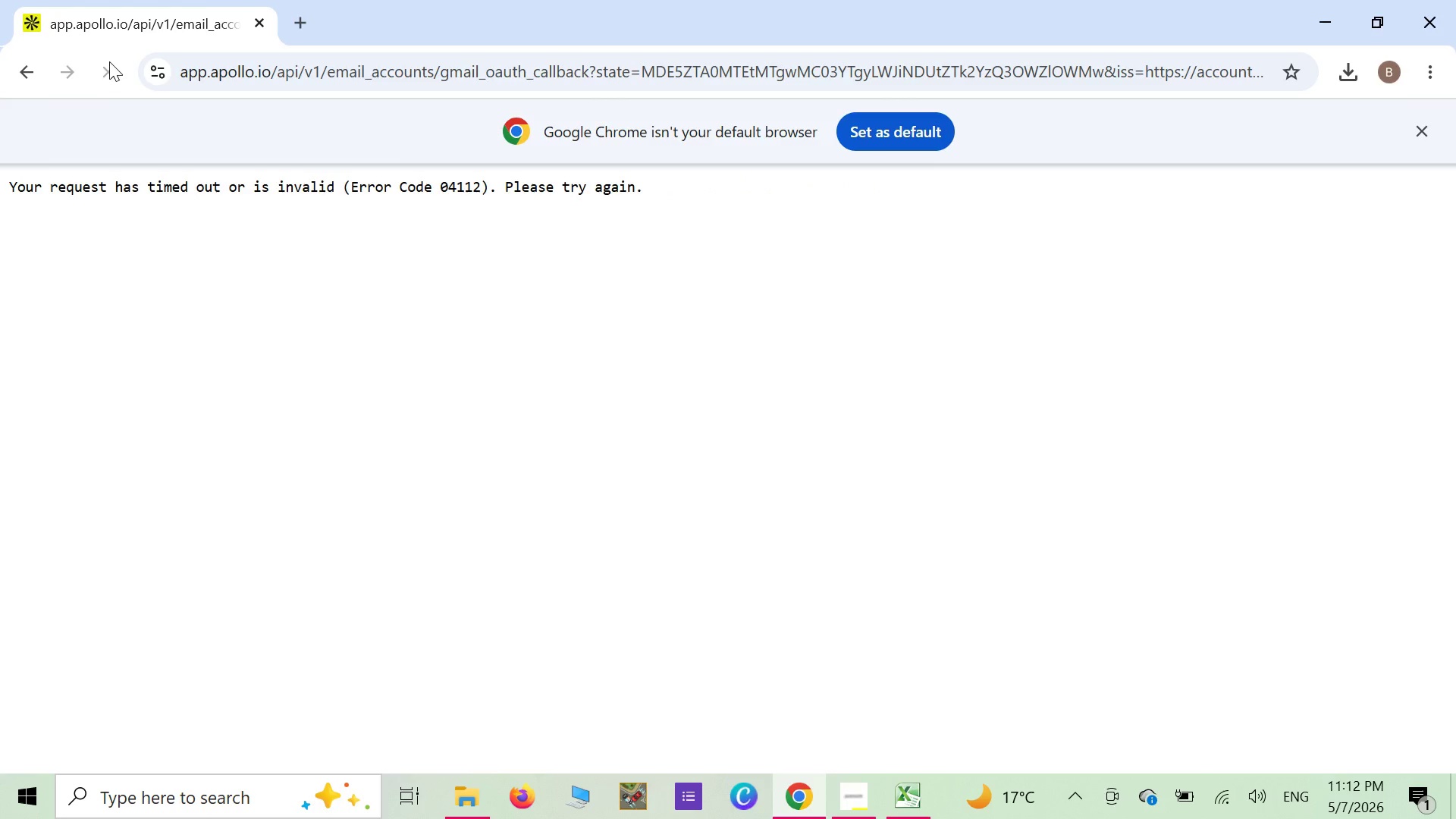 
left_click([23, 67])
 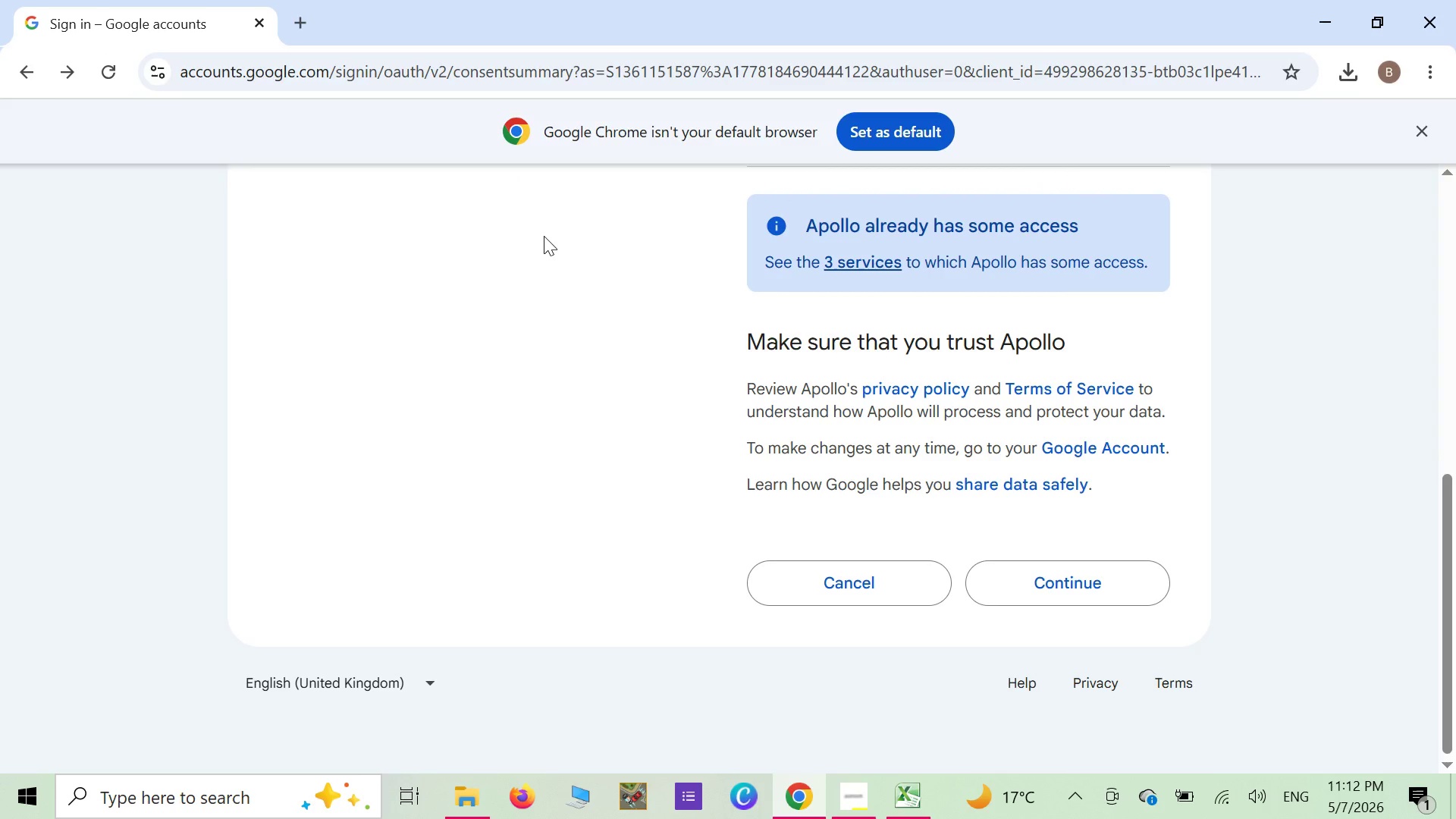 
left_click([33, 80])
 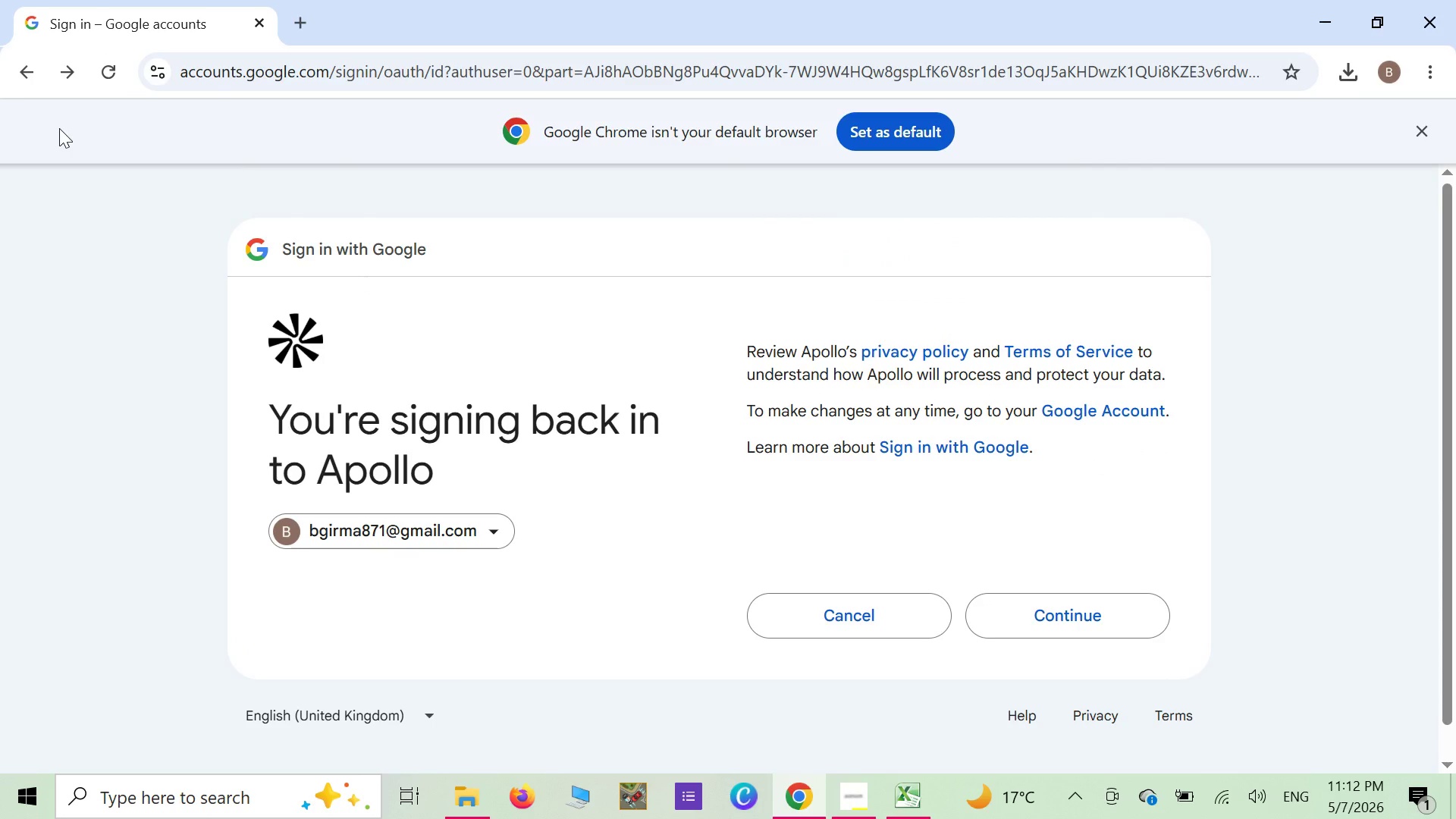 
left_click([25, 80])
 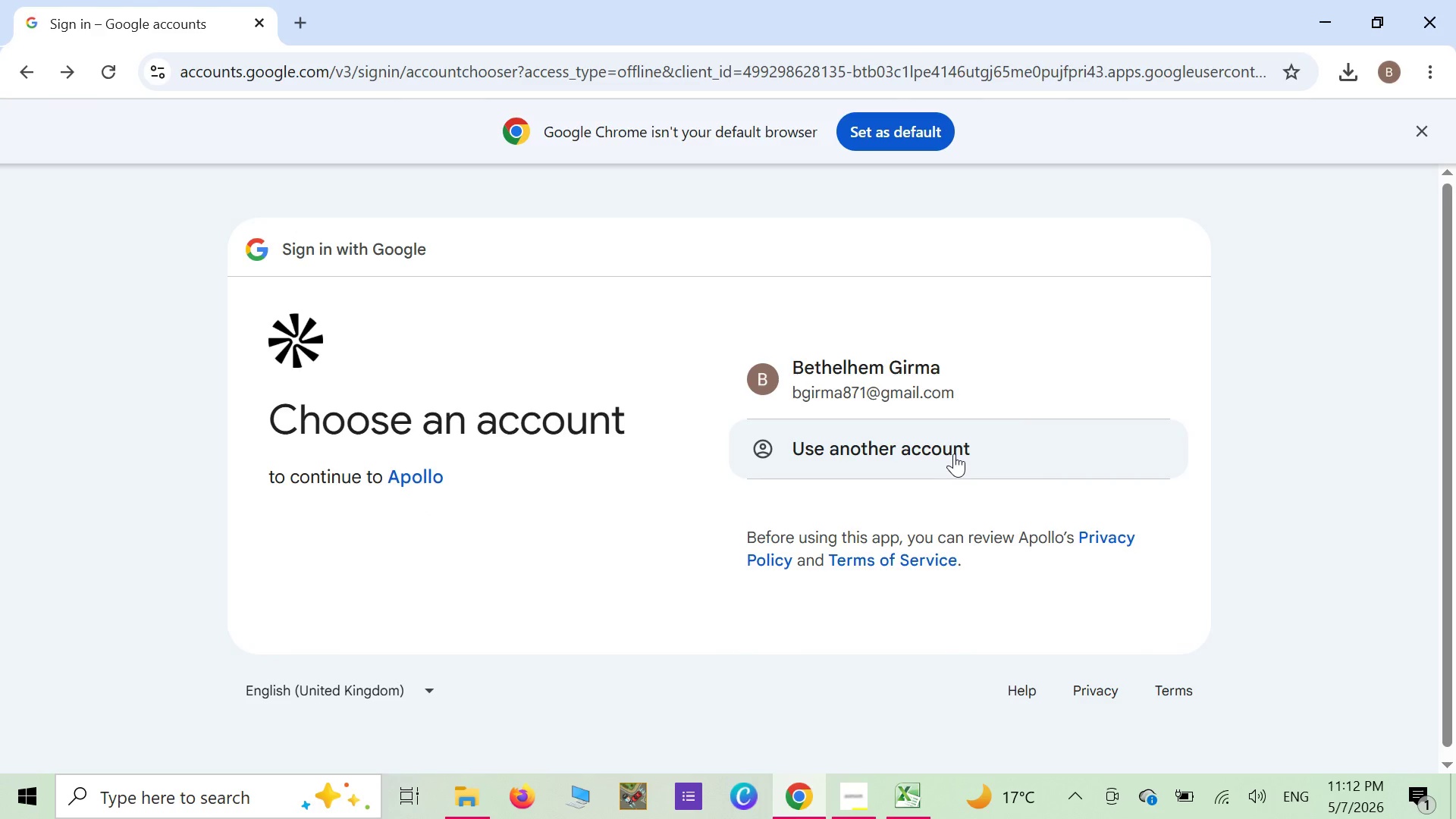 
left_click([952, 453])
 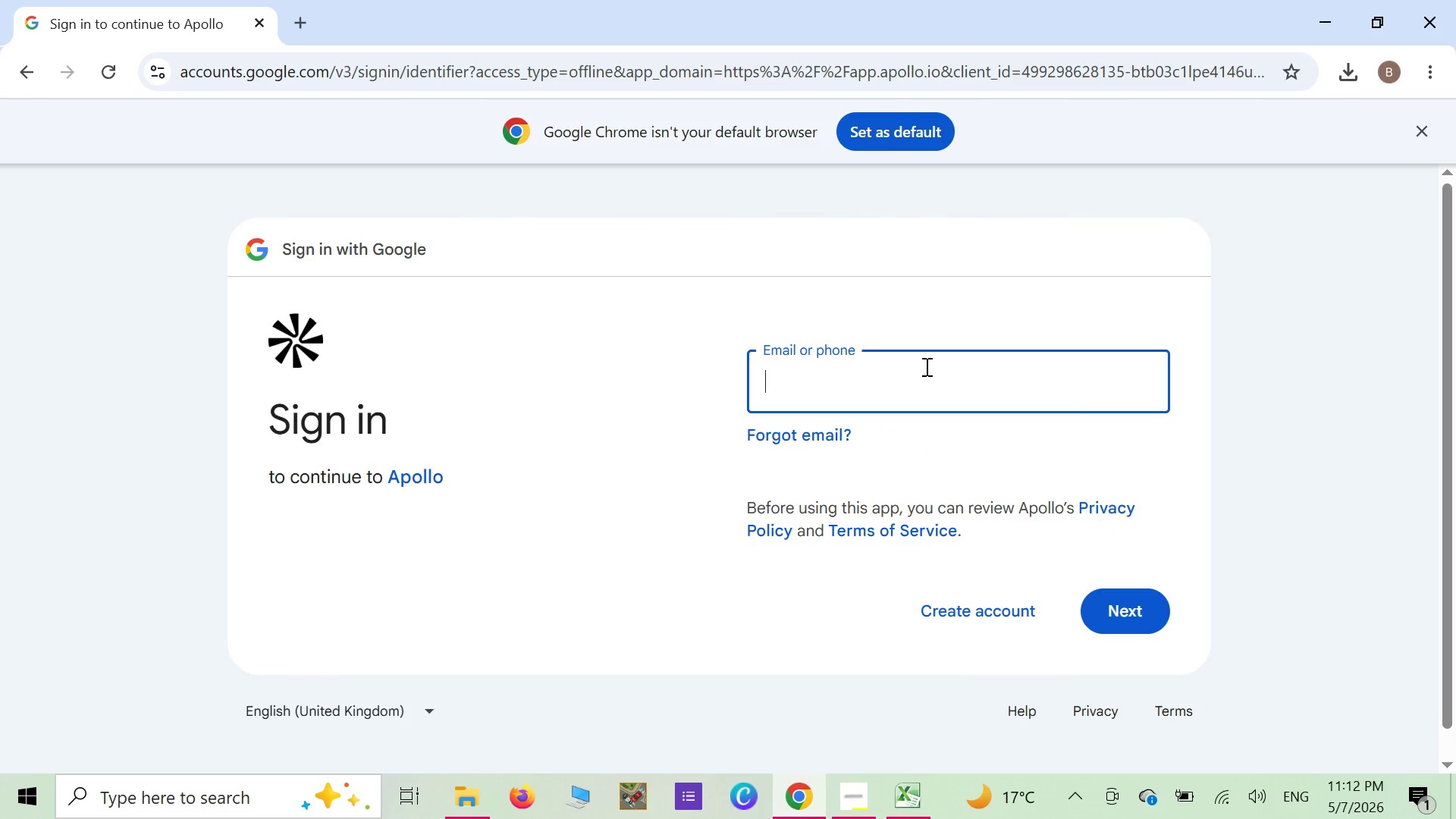 
type([redacted])
 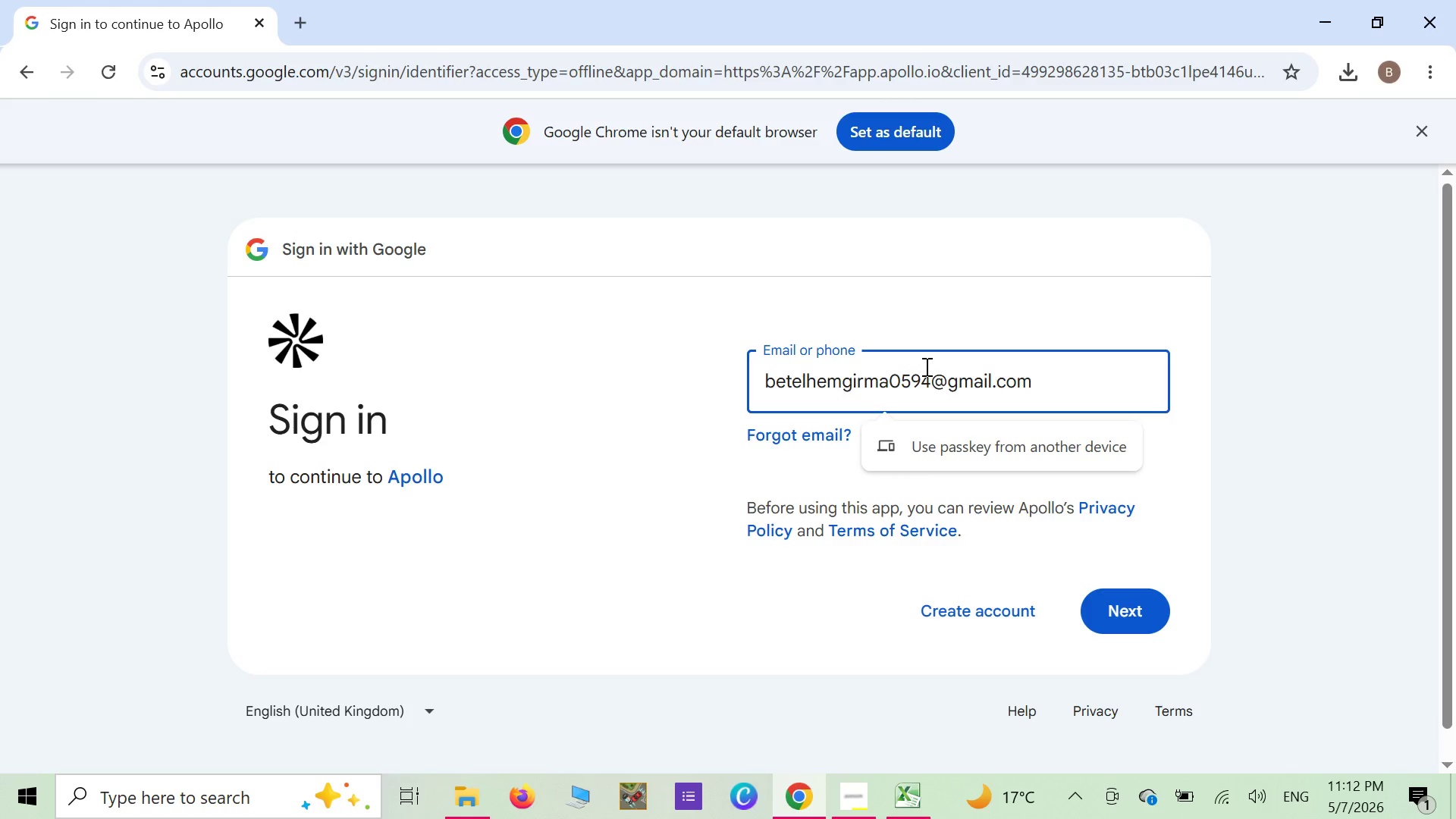 
left_click([1118, 617])
 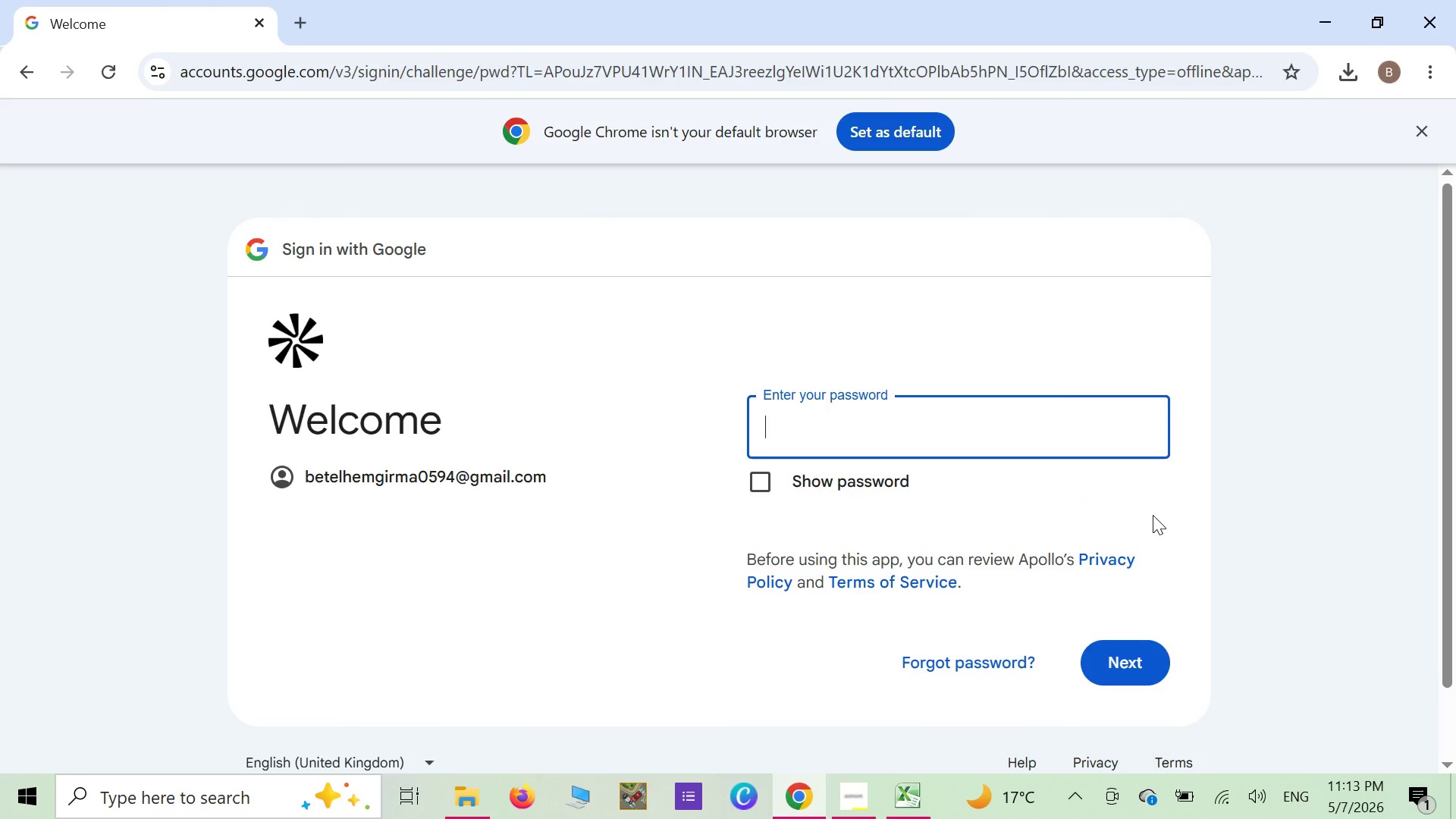 
wait(11.92)
 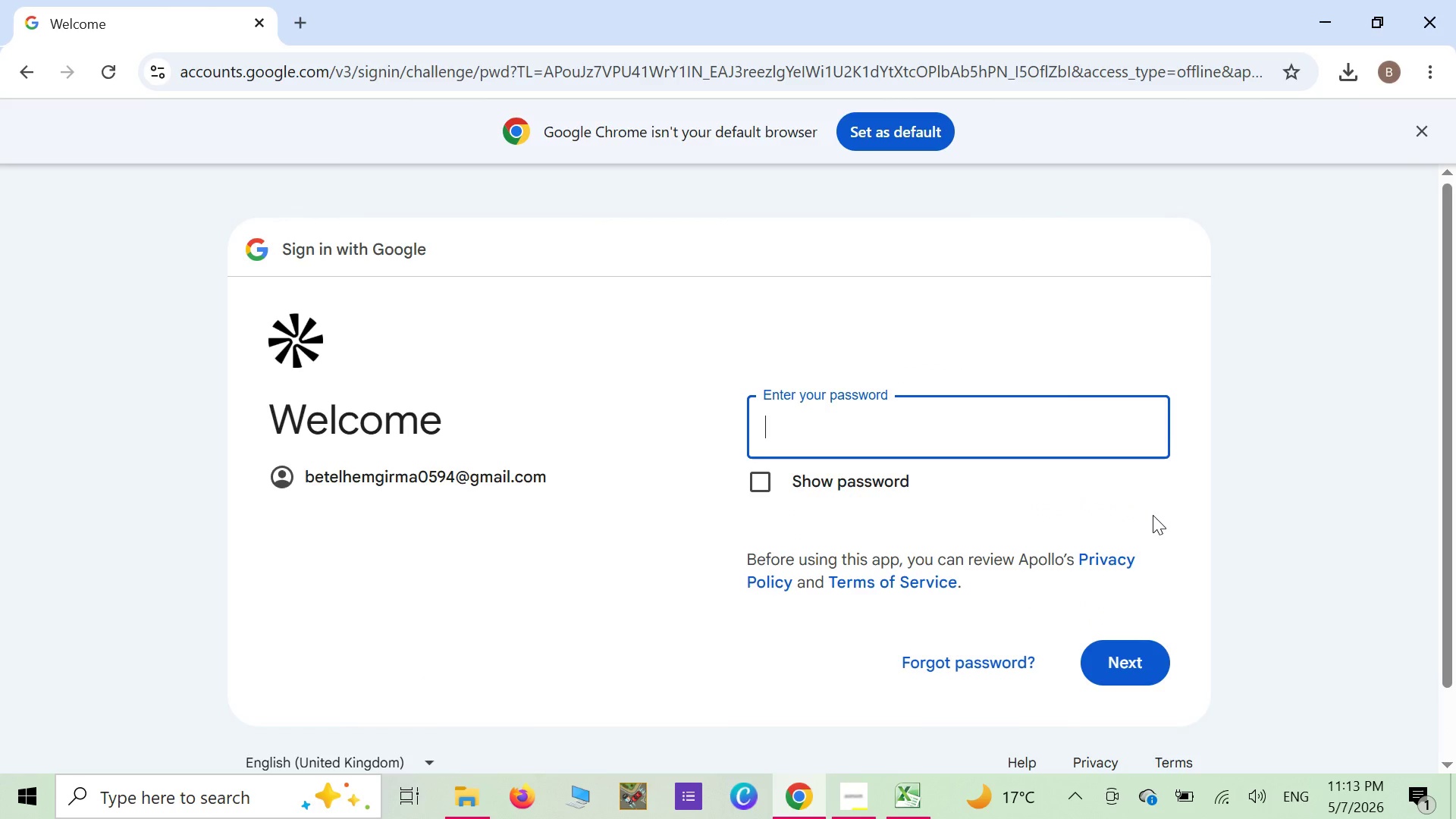 
type([redacted])
 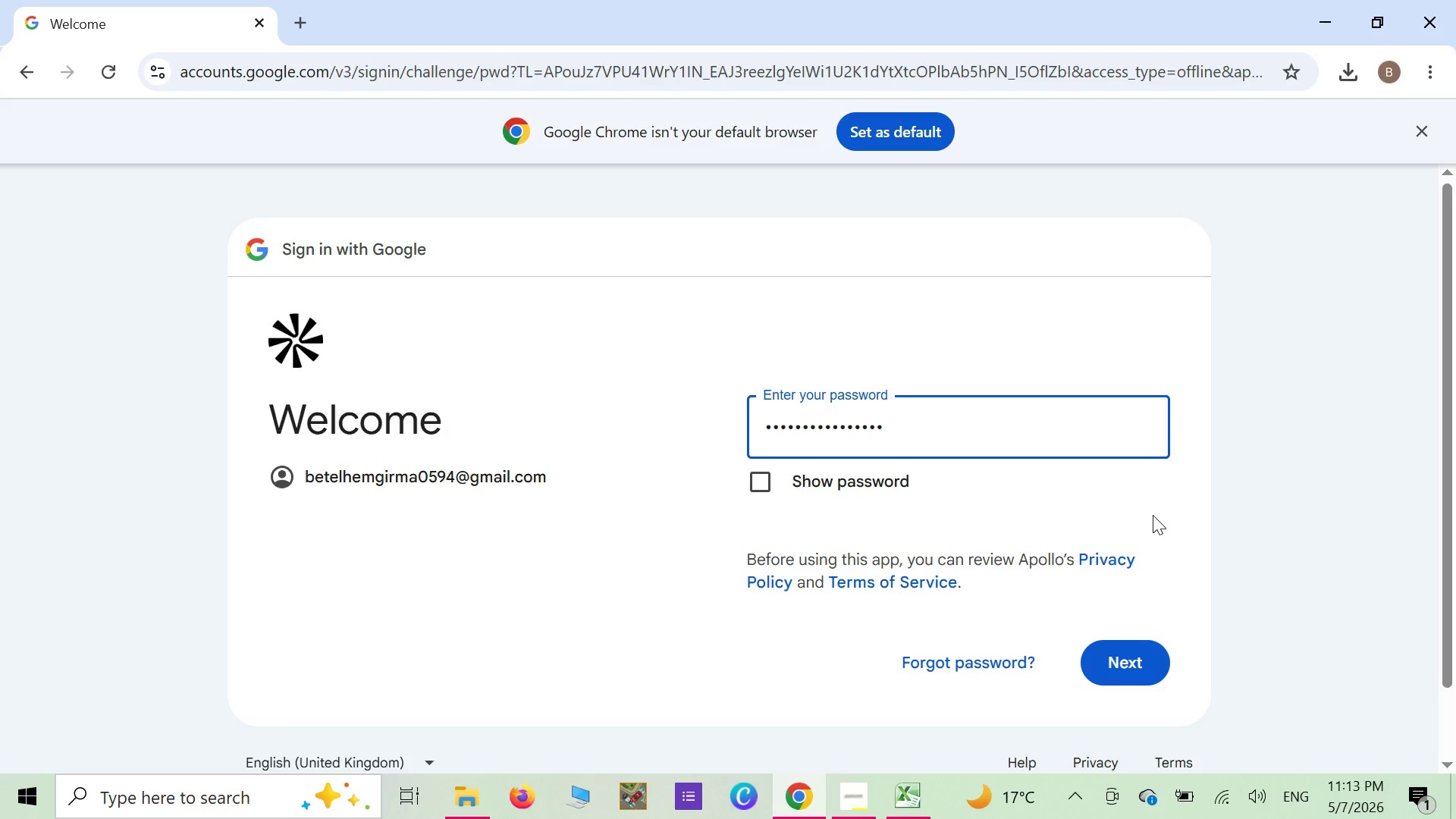 
left_click([1141, 651])
 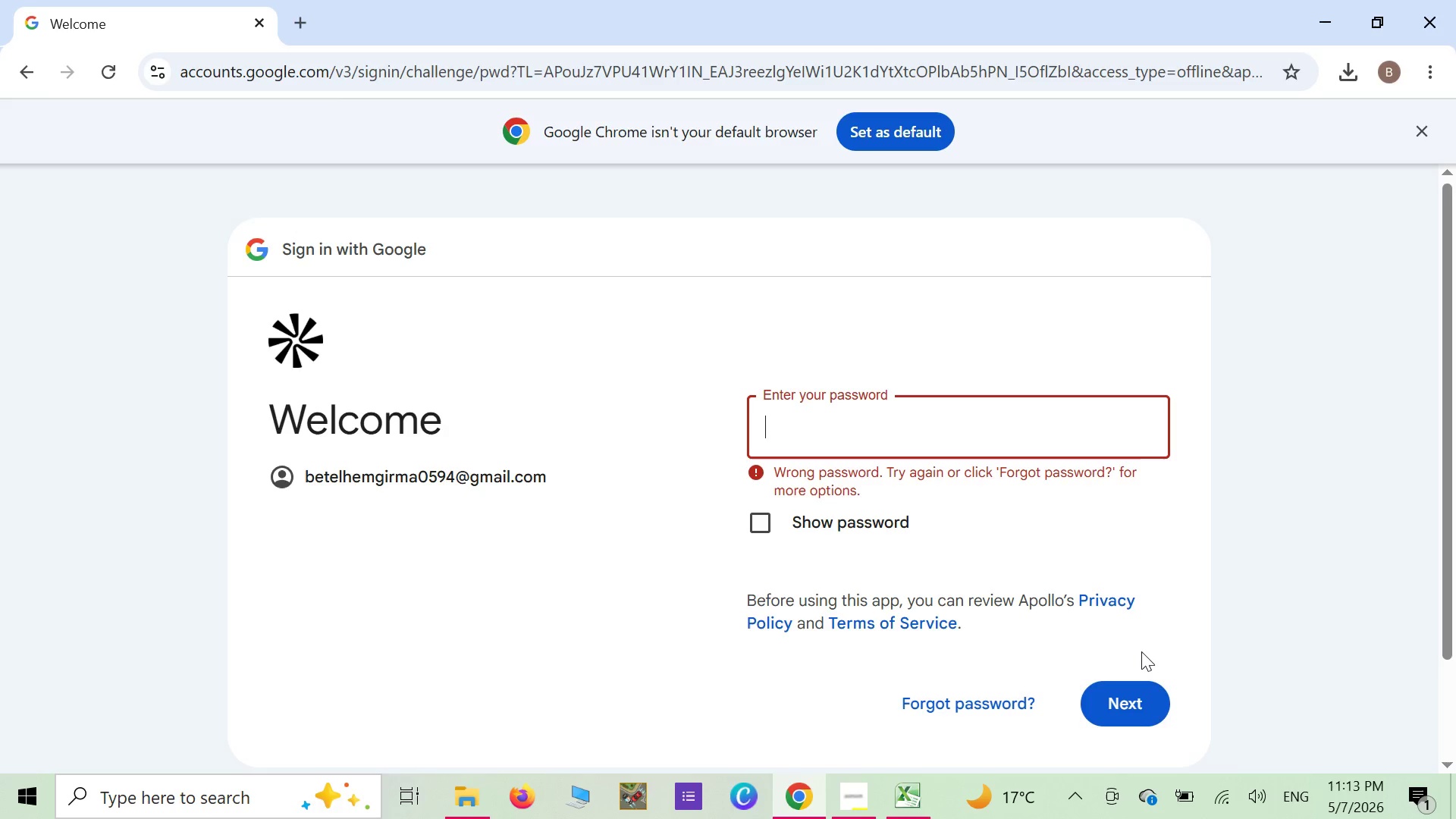 
type([redacted])
 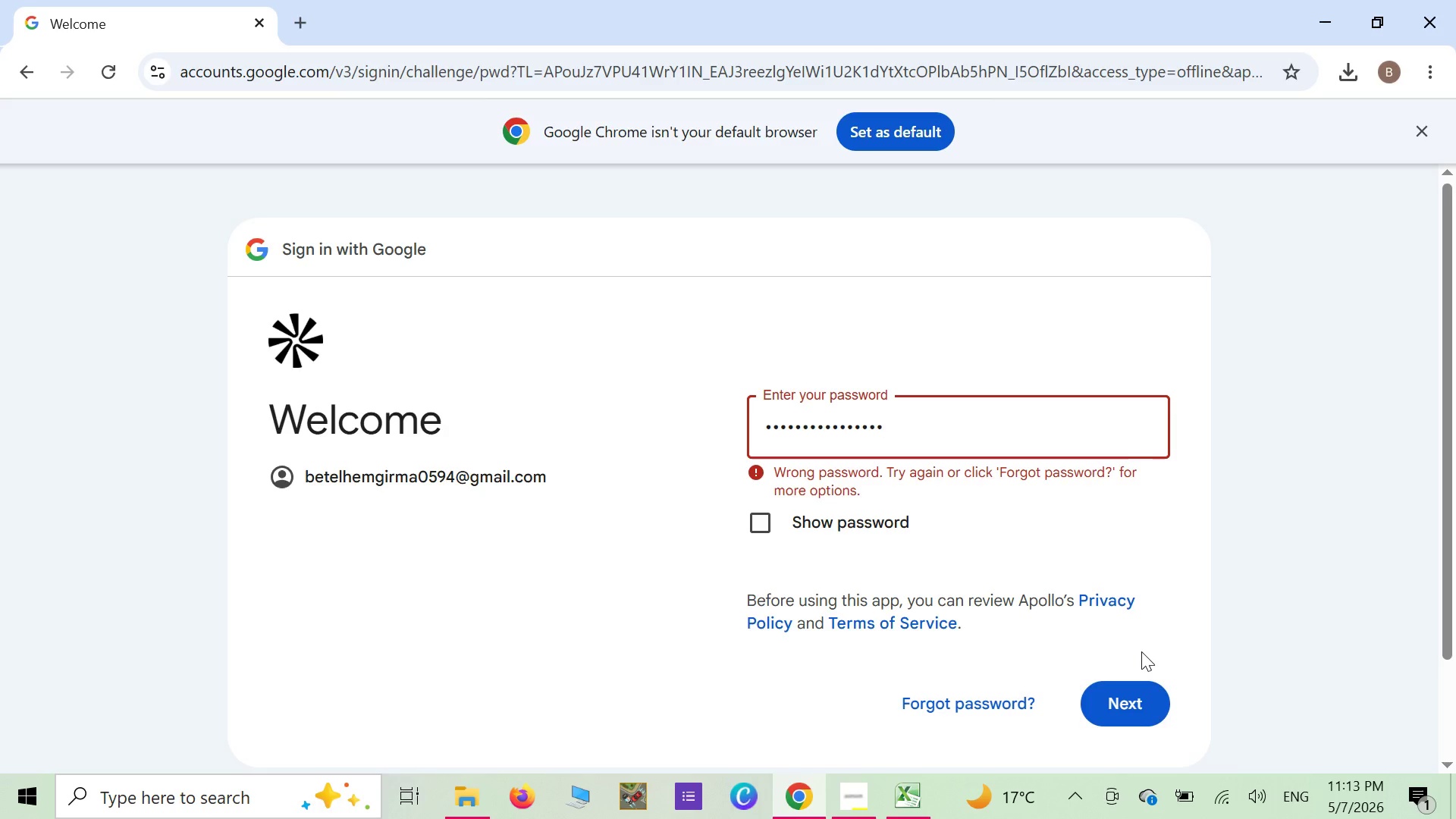 
left_click([1144, 705])
 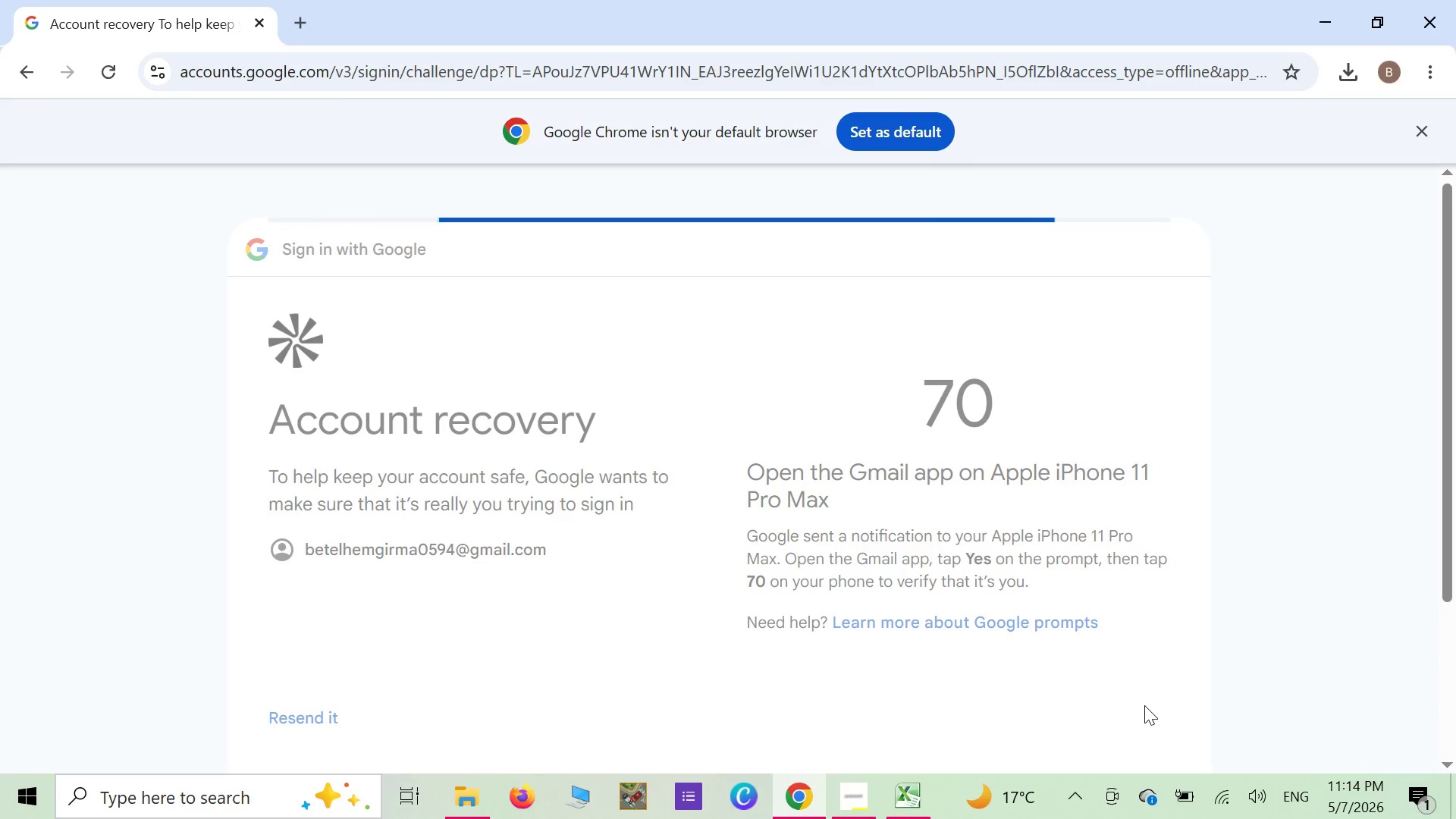 
wait(28.8)
 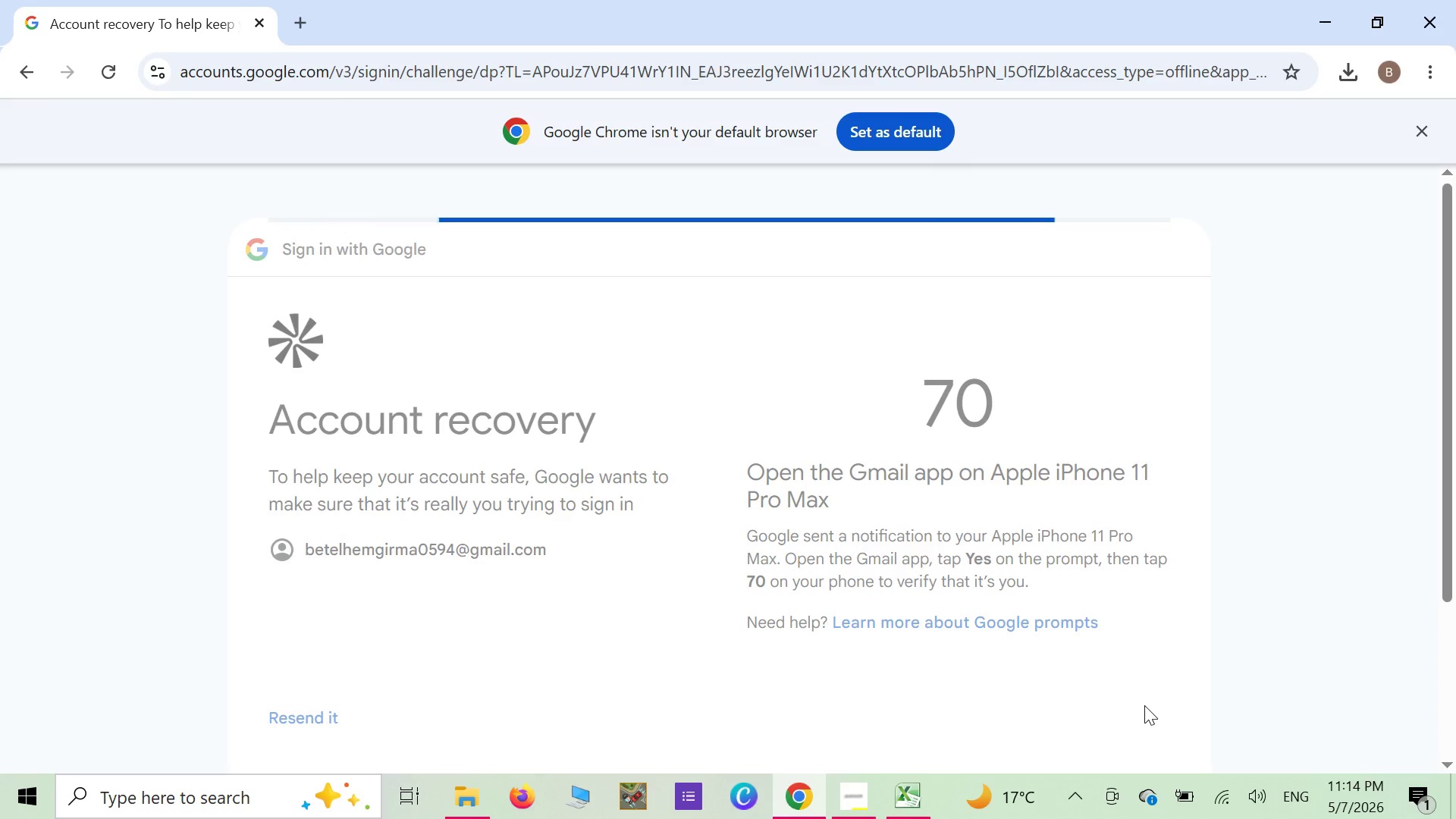 
left_click([1115, 590])
 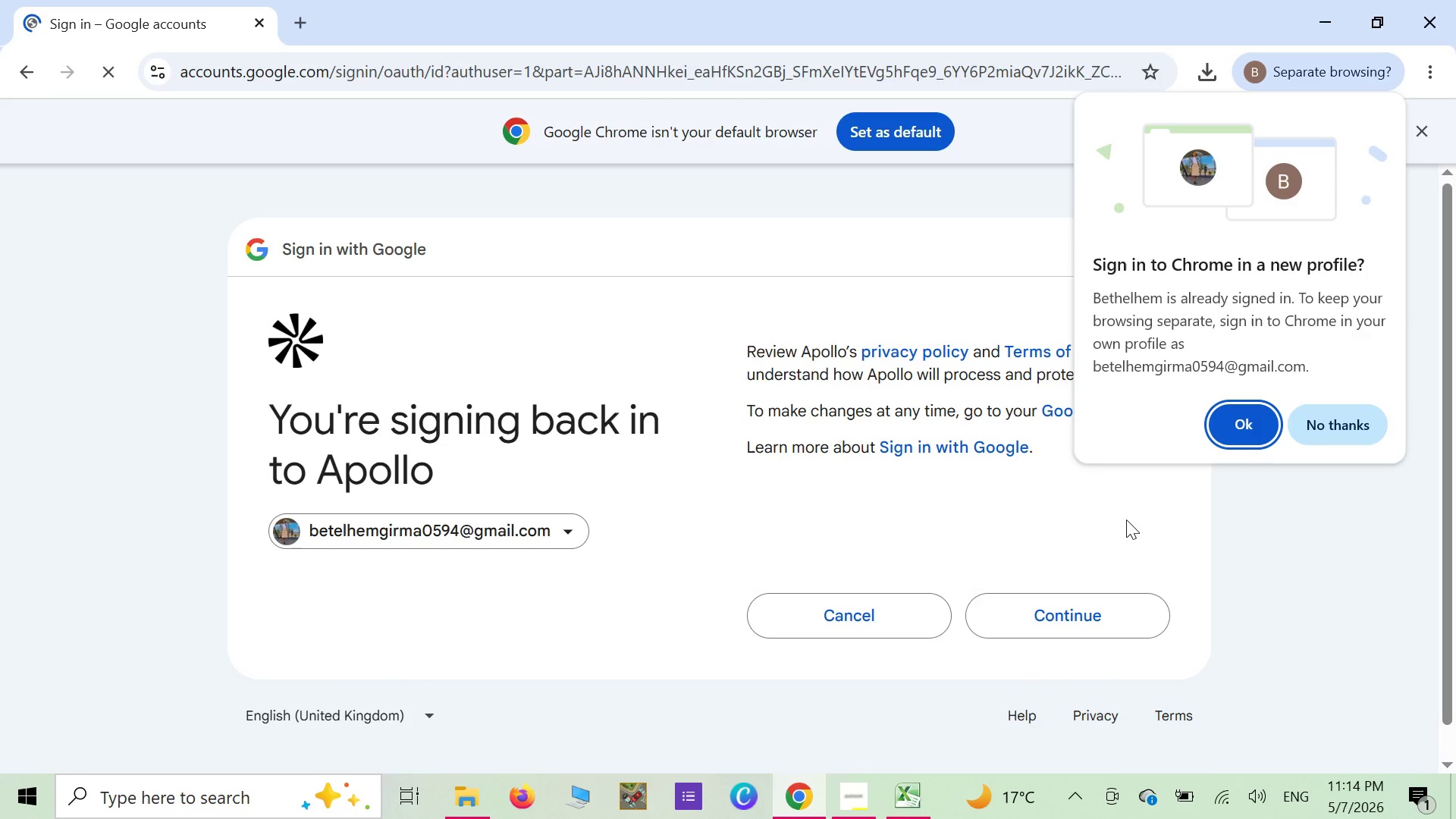 
wait(14.3)
 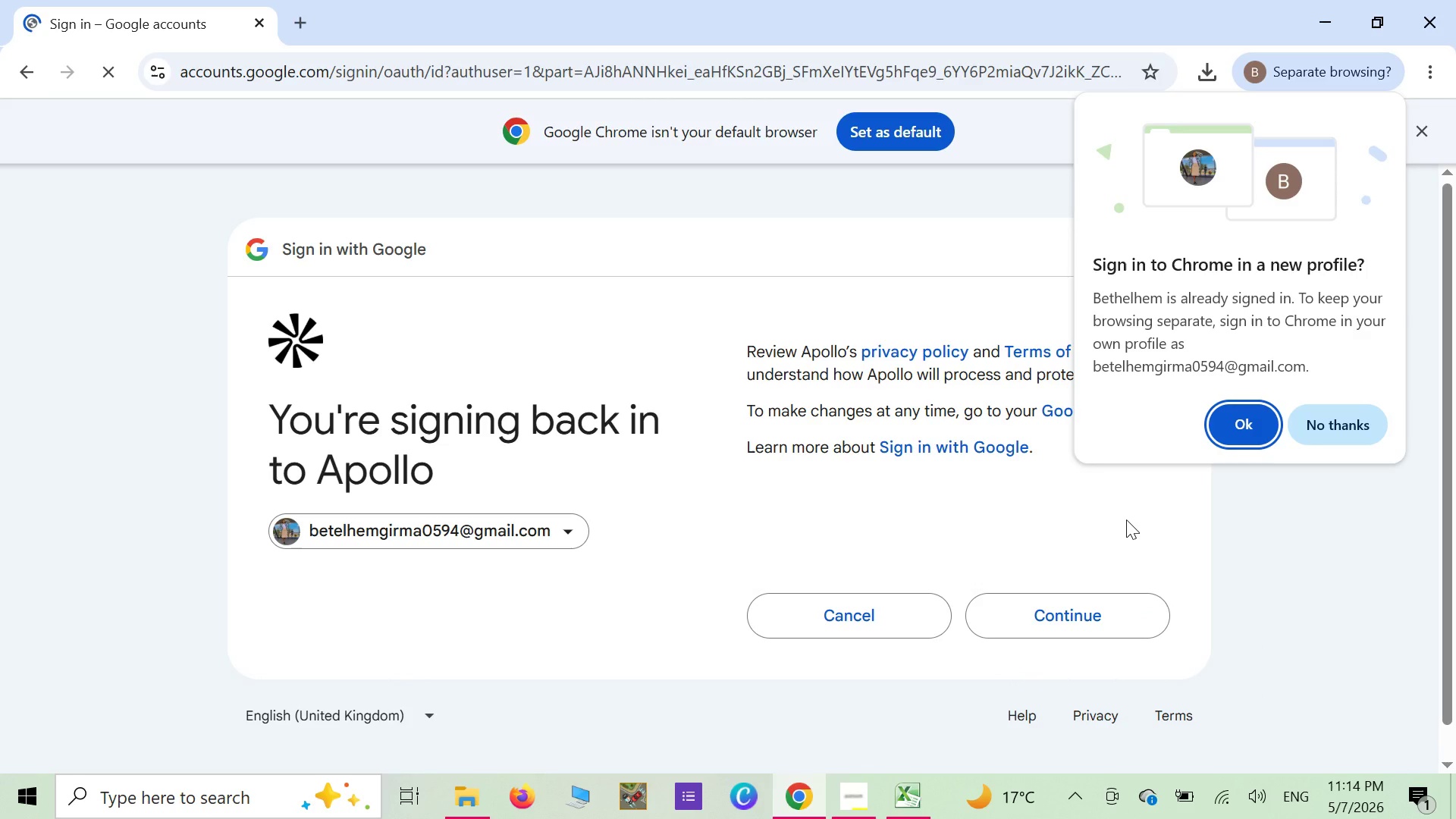 
left_click([1325, 424])
 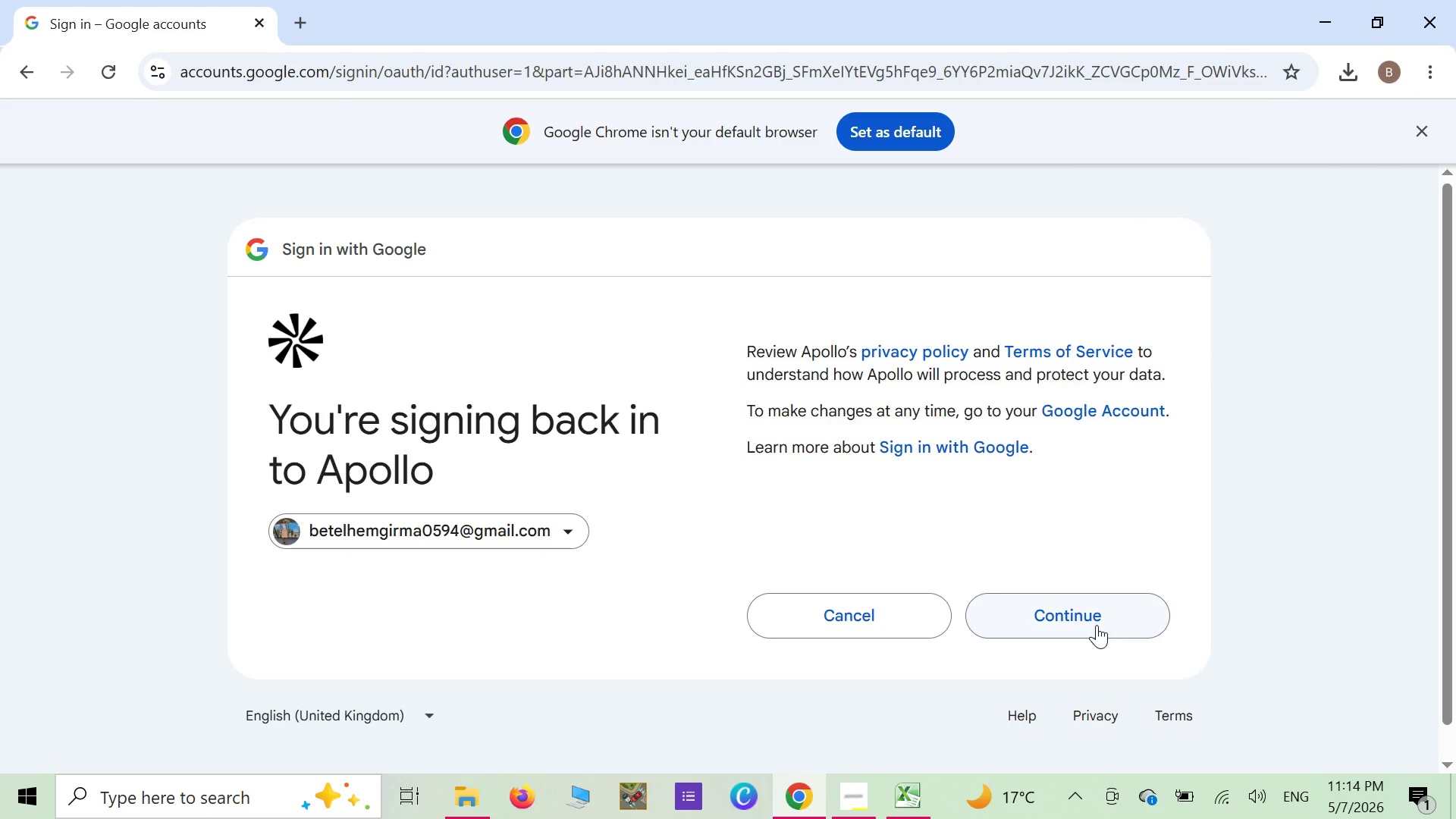 
left_click([1097, 625])
 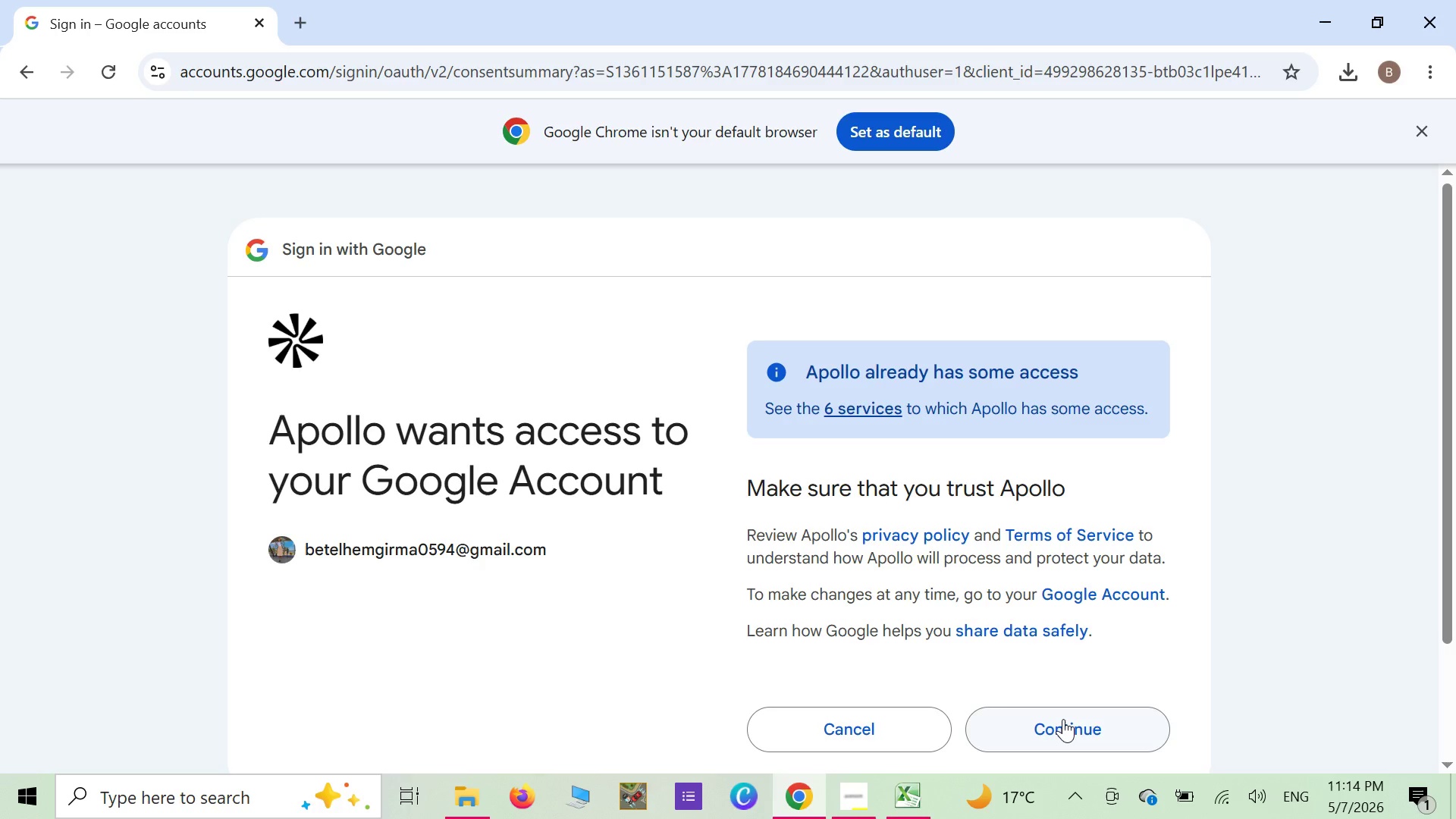 
wait(5.88)
 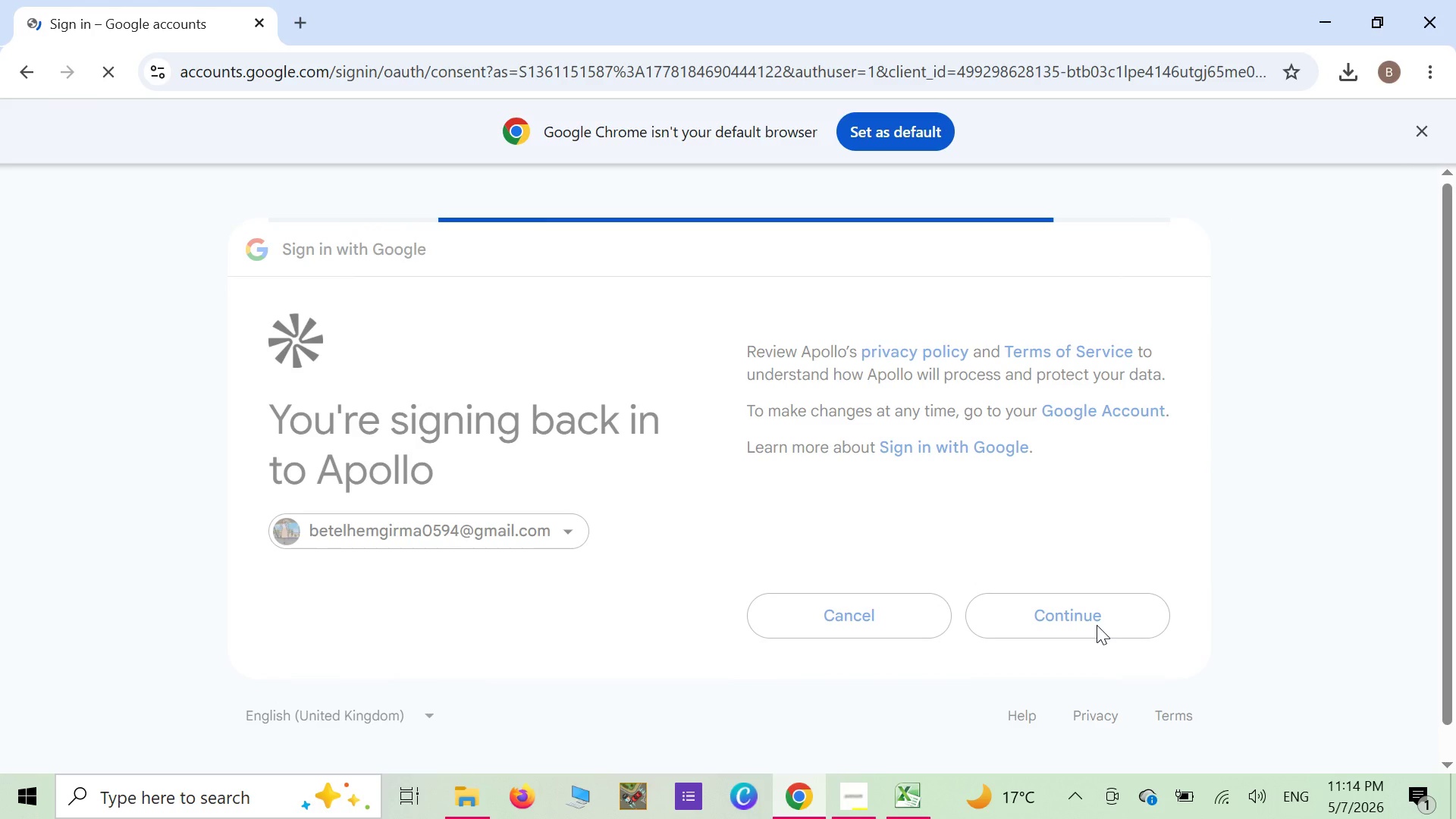 
left_click([1062, 720])
 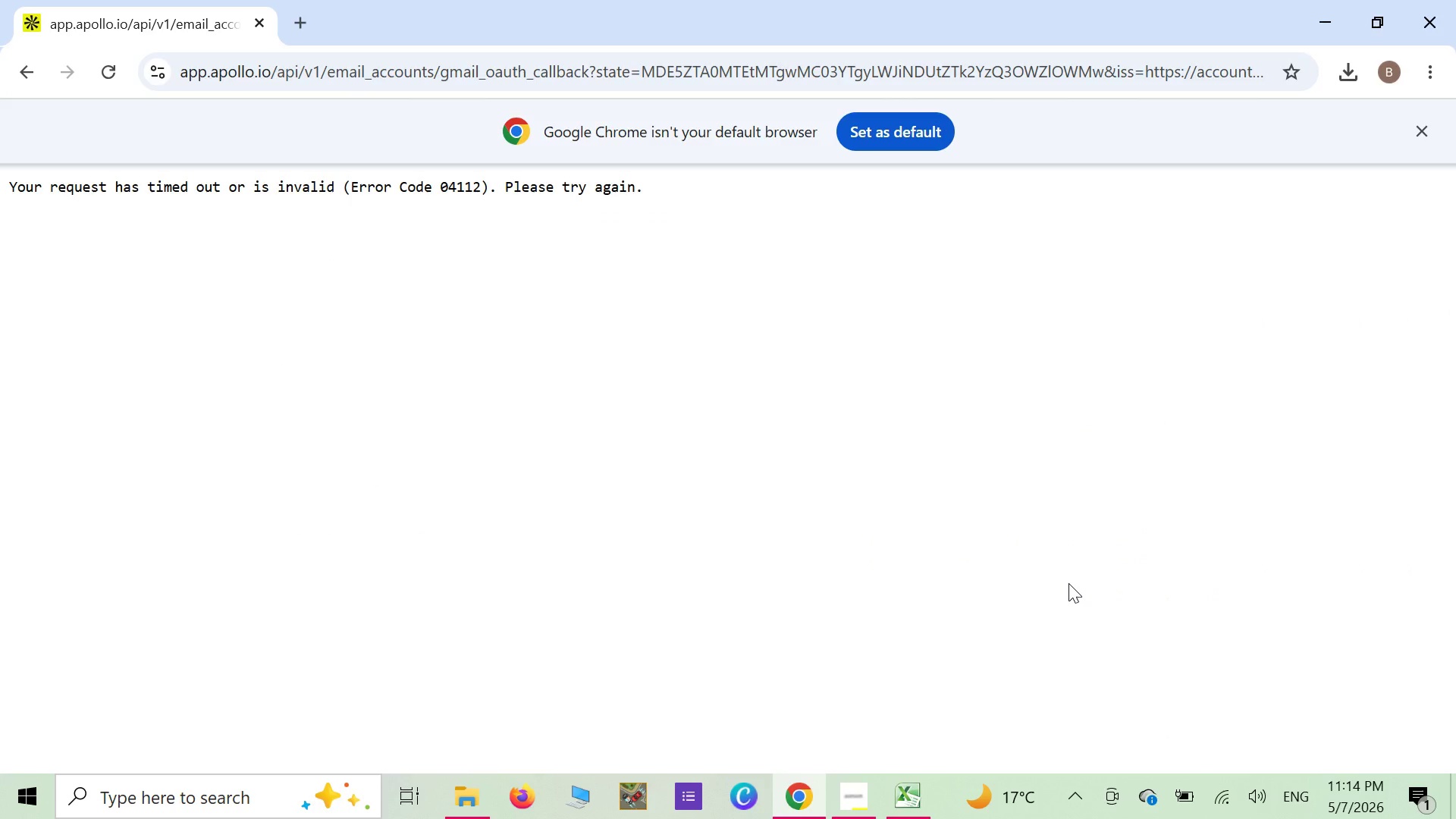 
wait(14.22)
 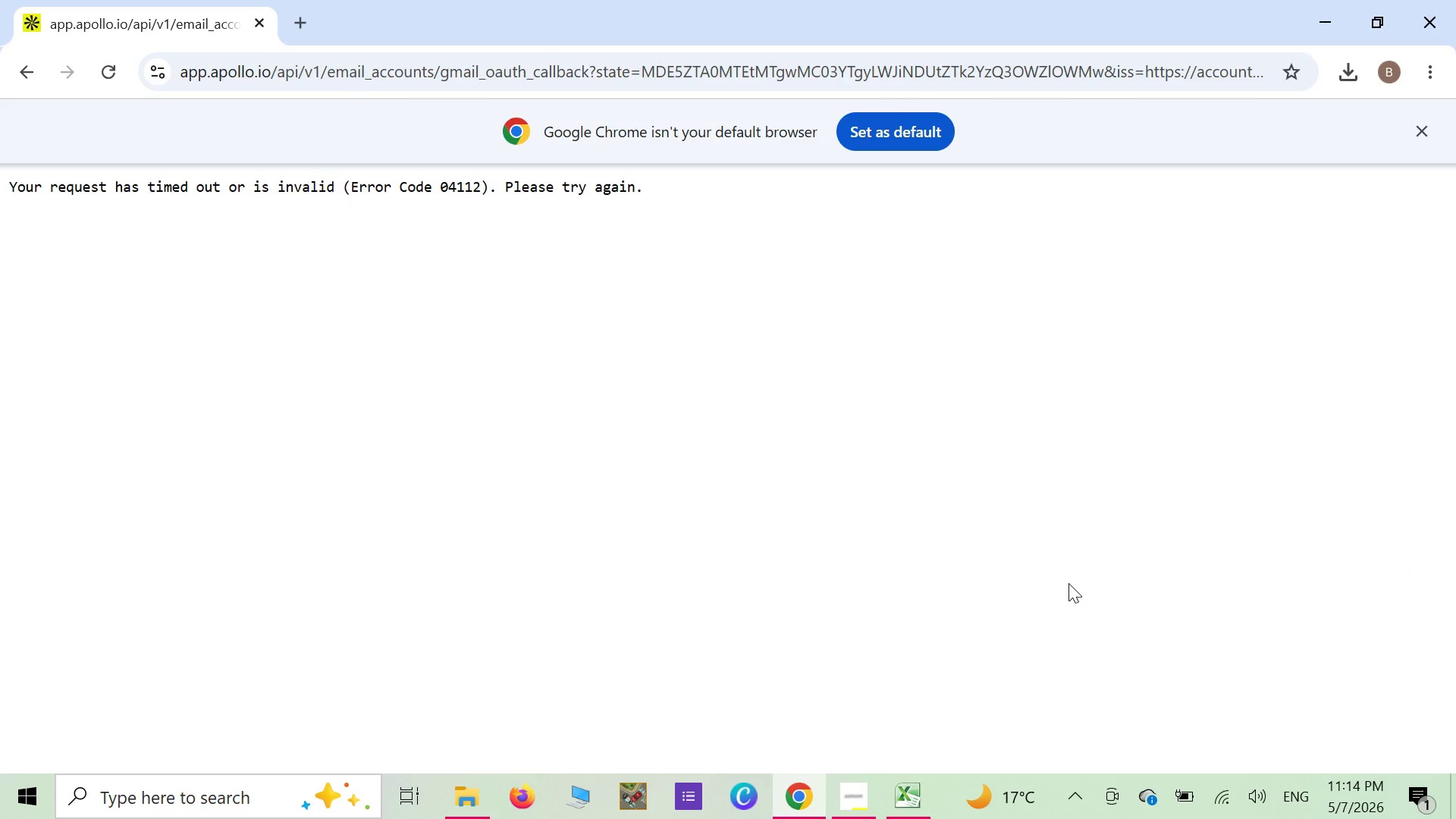 
left_click([27, 77])
 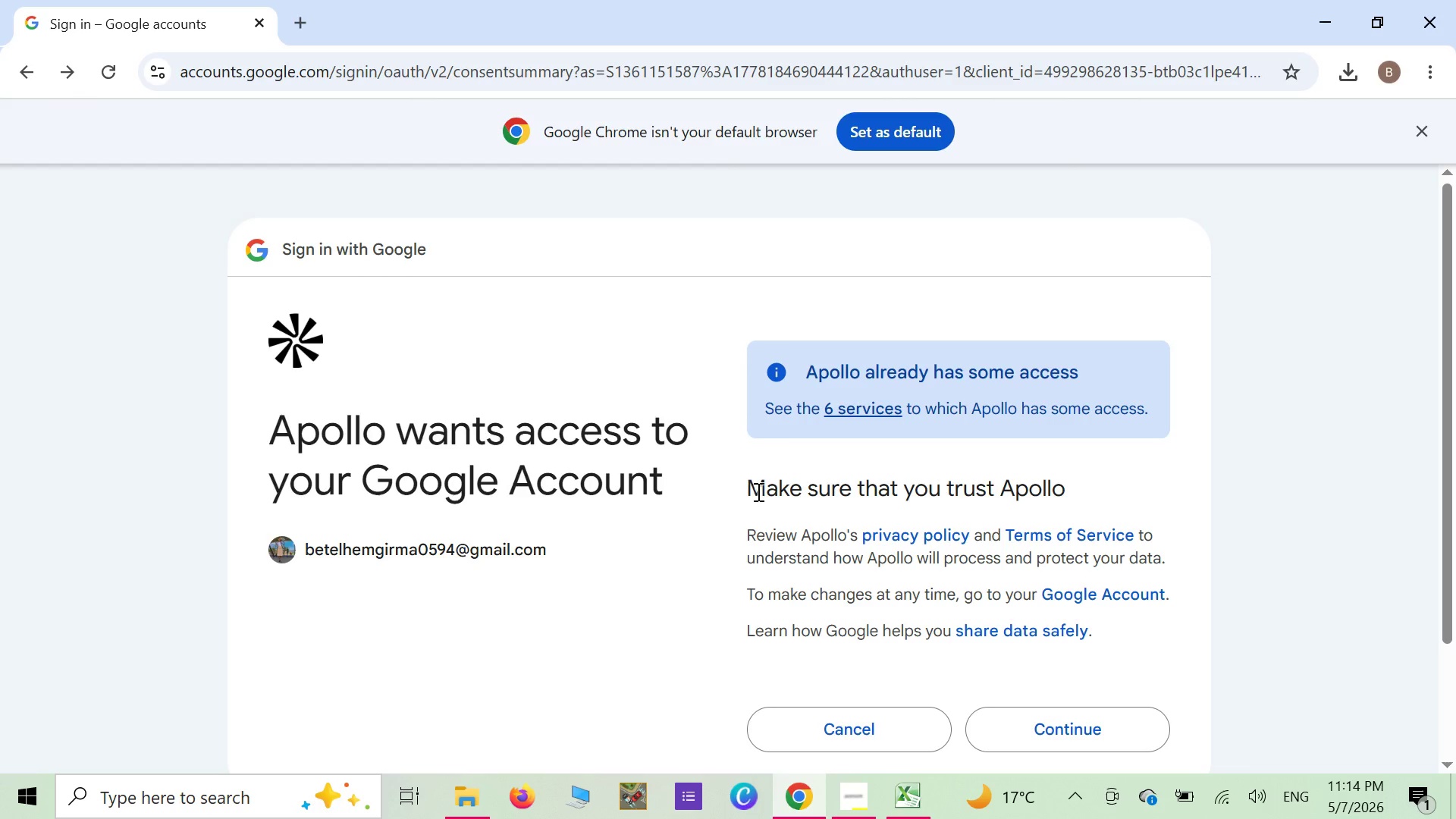 
scroll: coordinate [848, 571], scroll_direction: down, amount: 2.0
 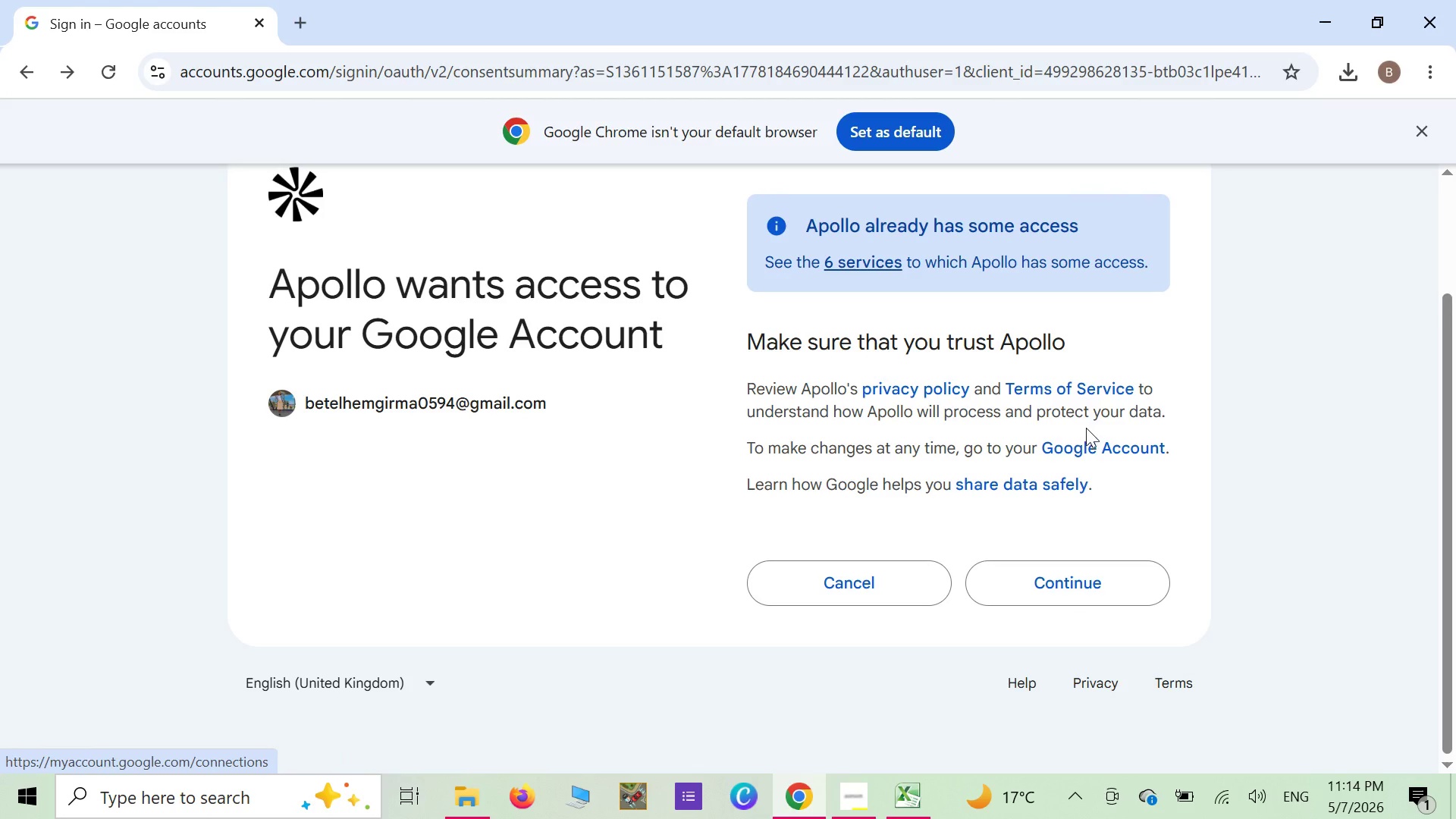 
wait(14.18)
 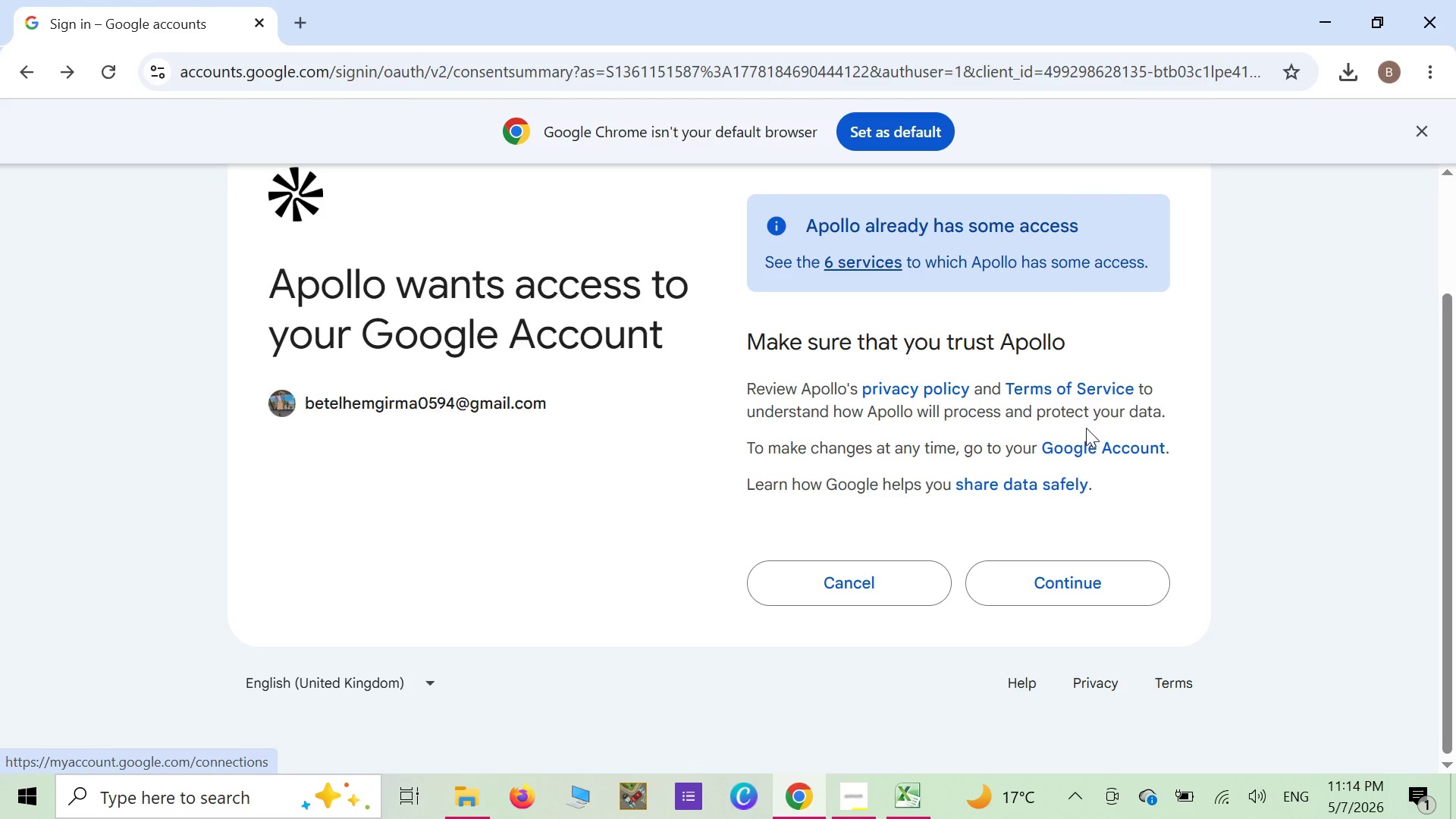 
left_click([881, 262])
 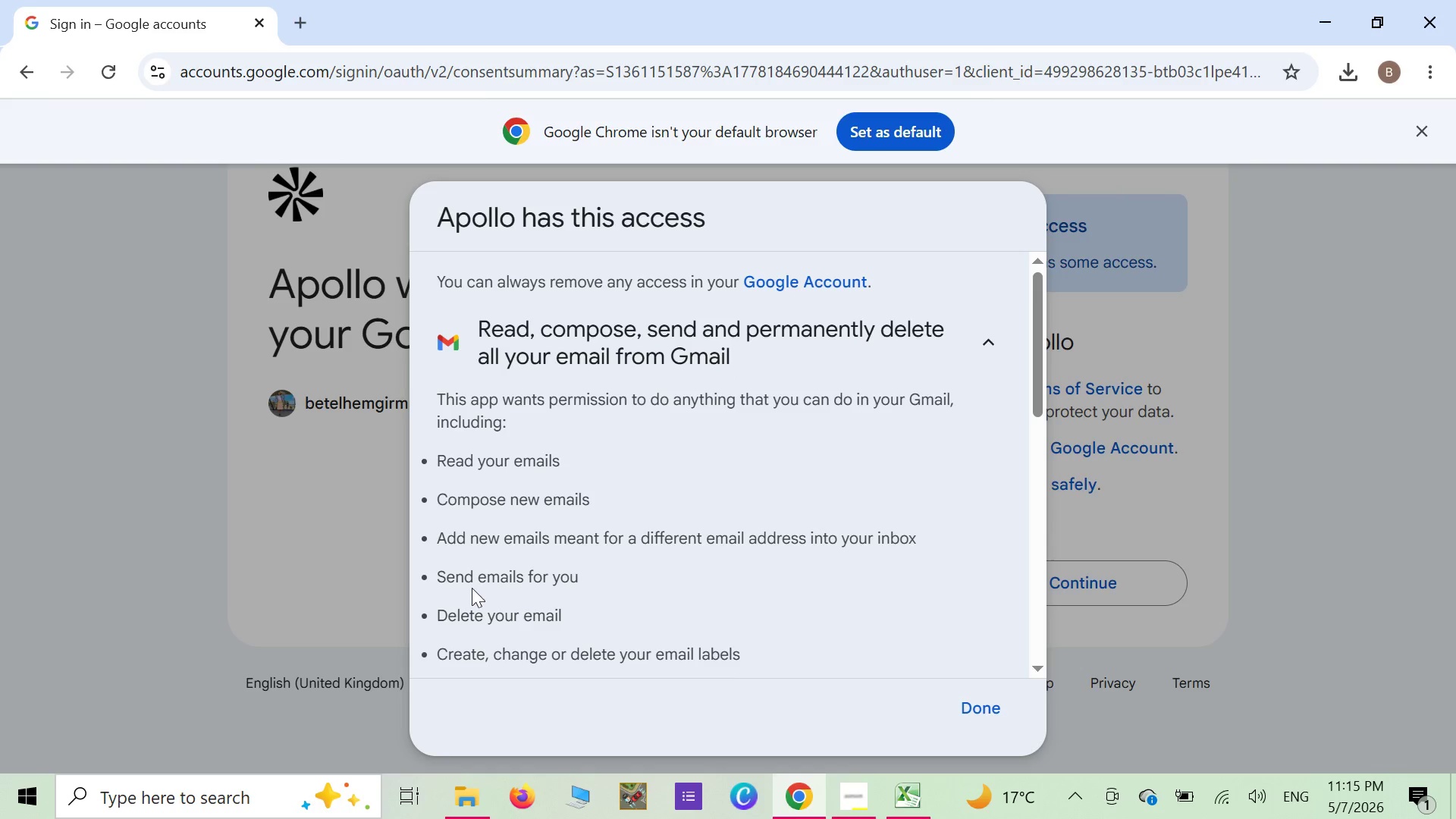 
wait(24.28)
 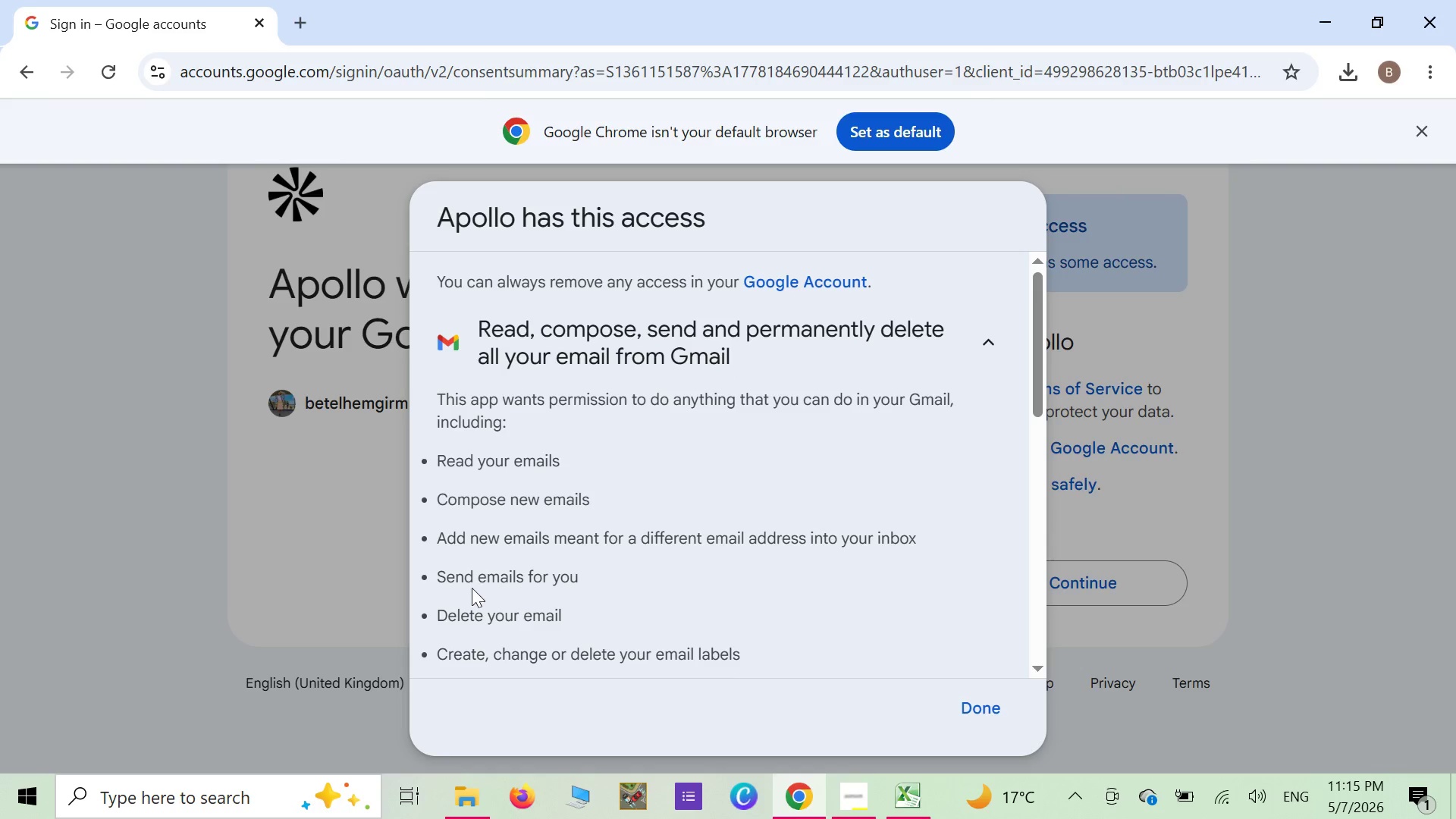 
left_click([1109, 359])
 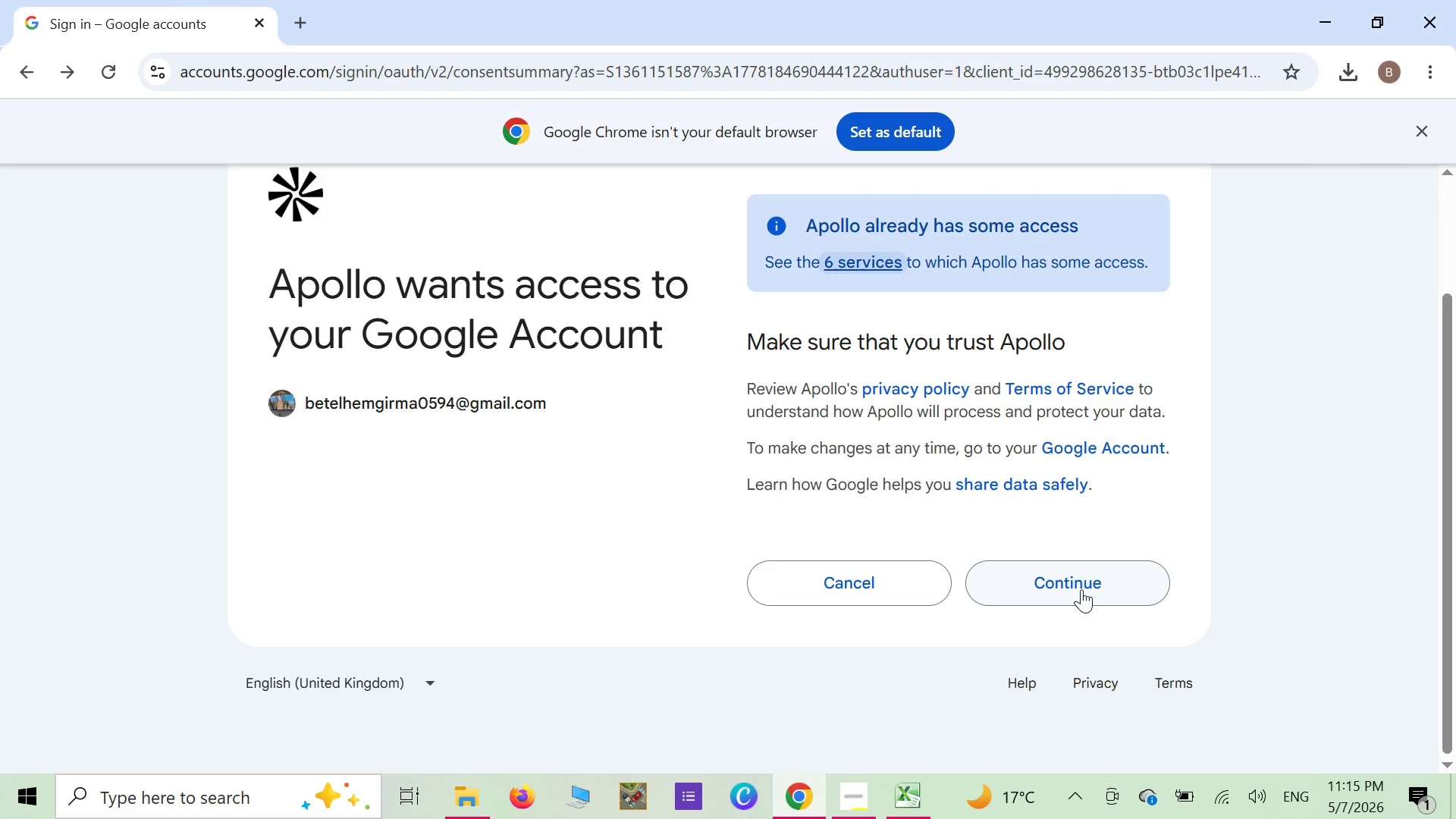 
wait(5.17)
 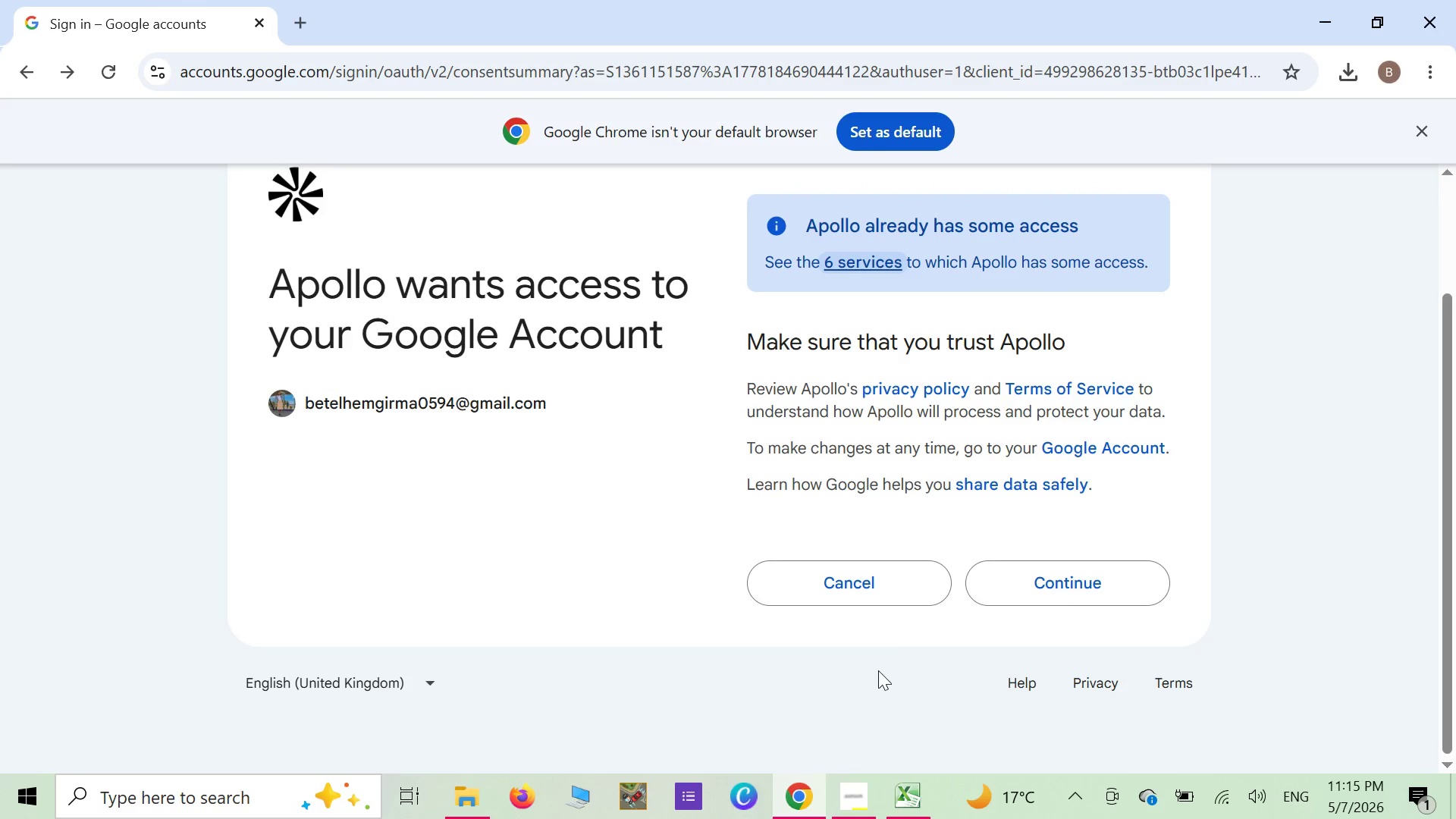 
left_click([1081, 589])
 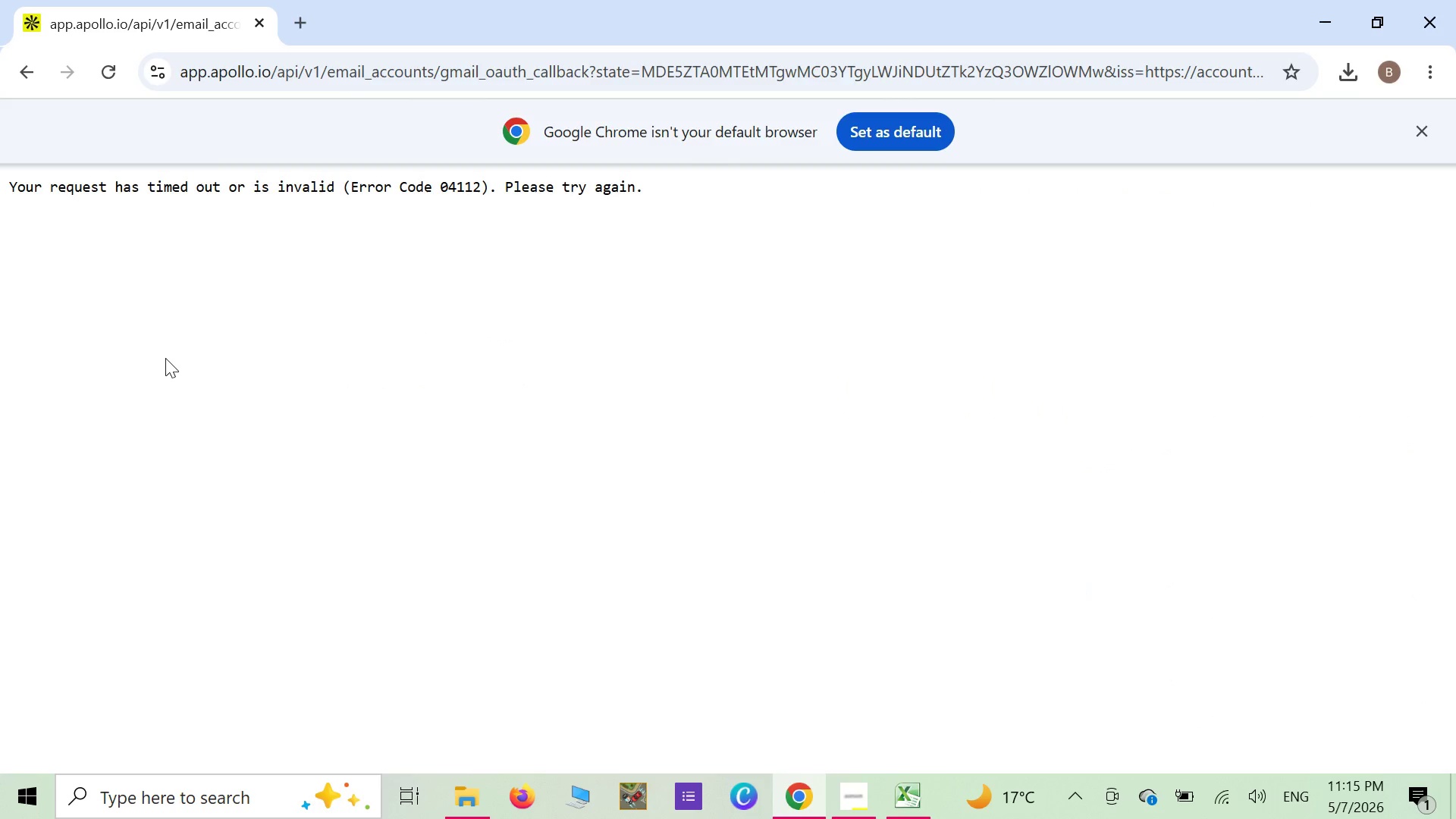 
wait(7.09)
 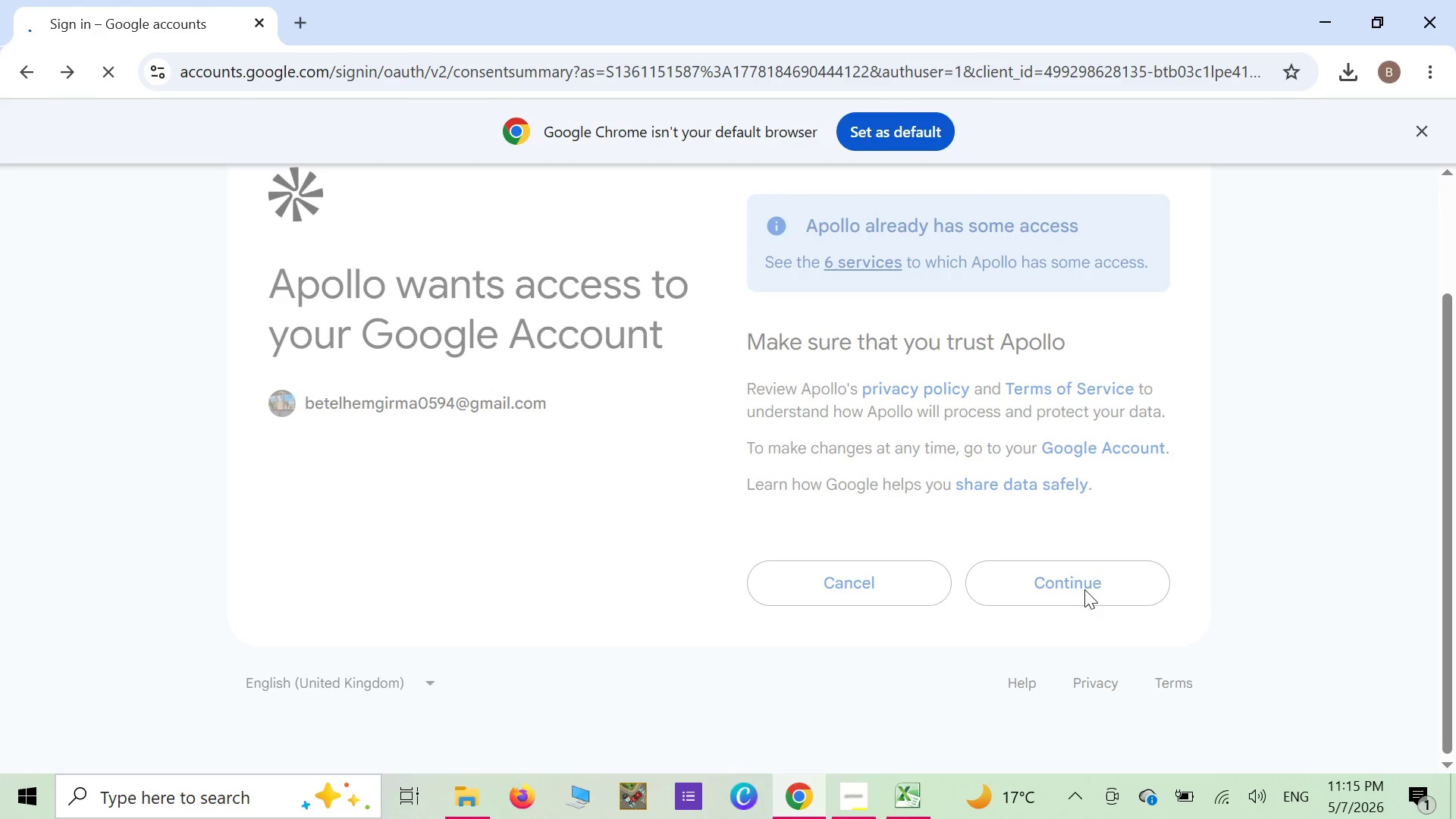 
left_click([33, 76])
 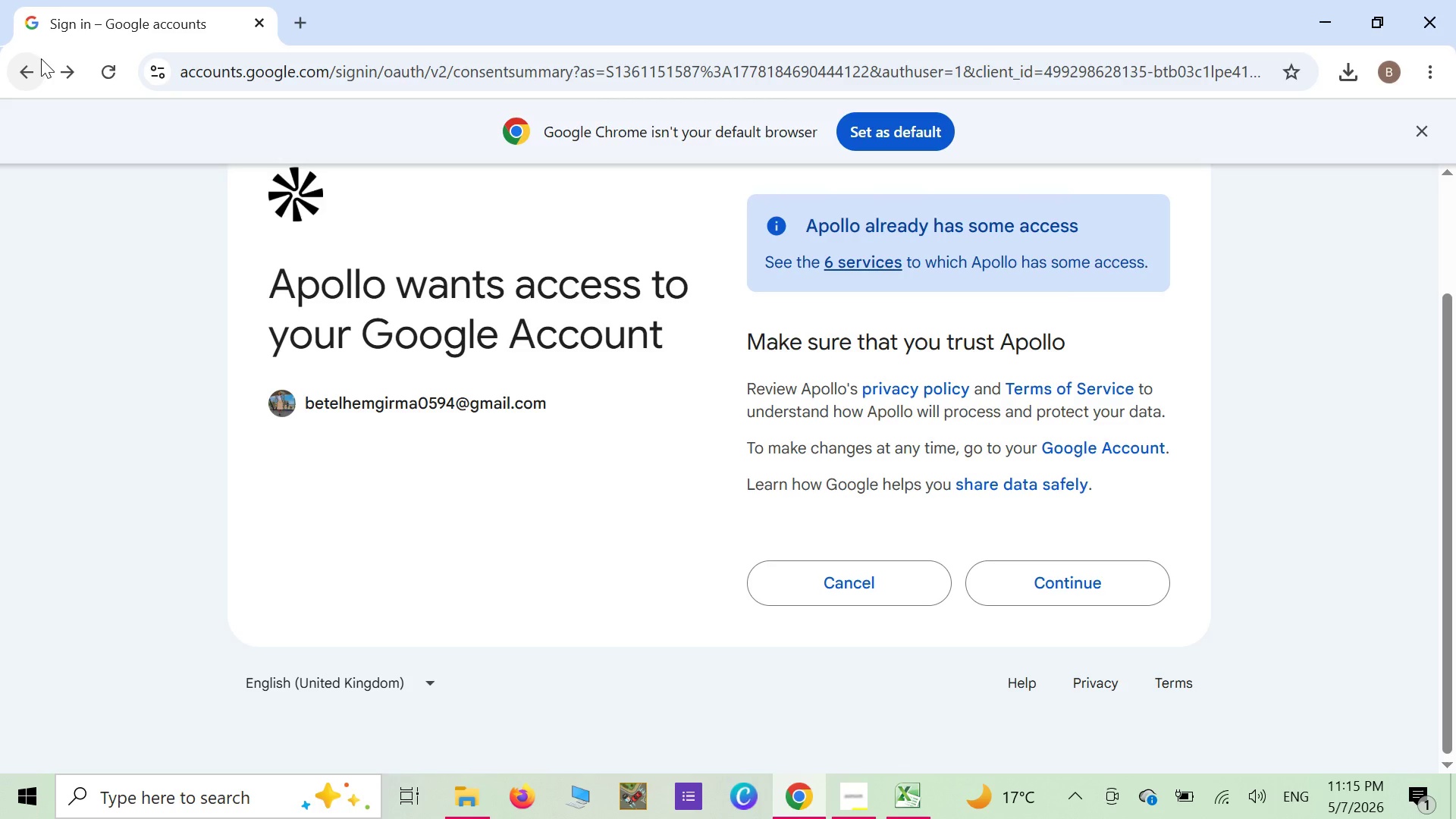 
wait(6.55)
 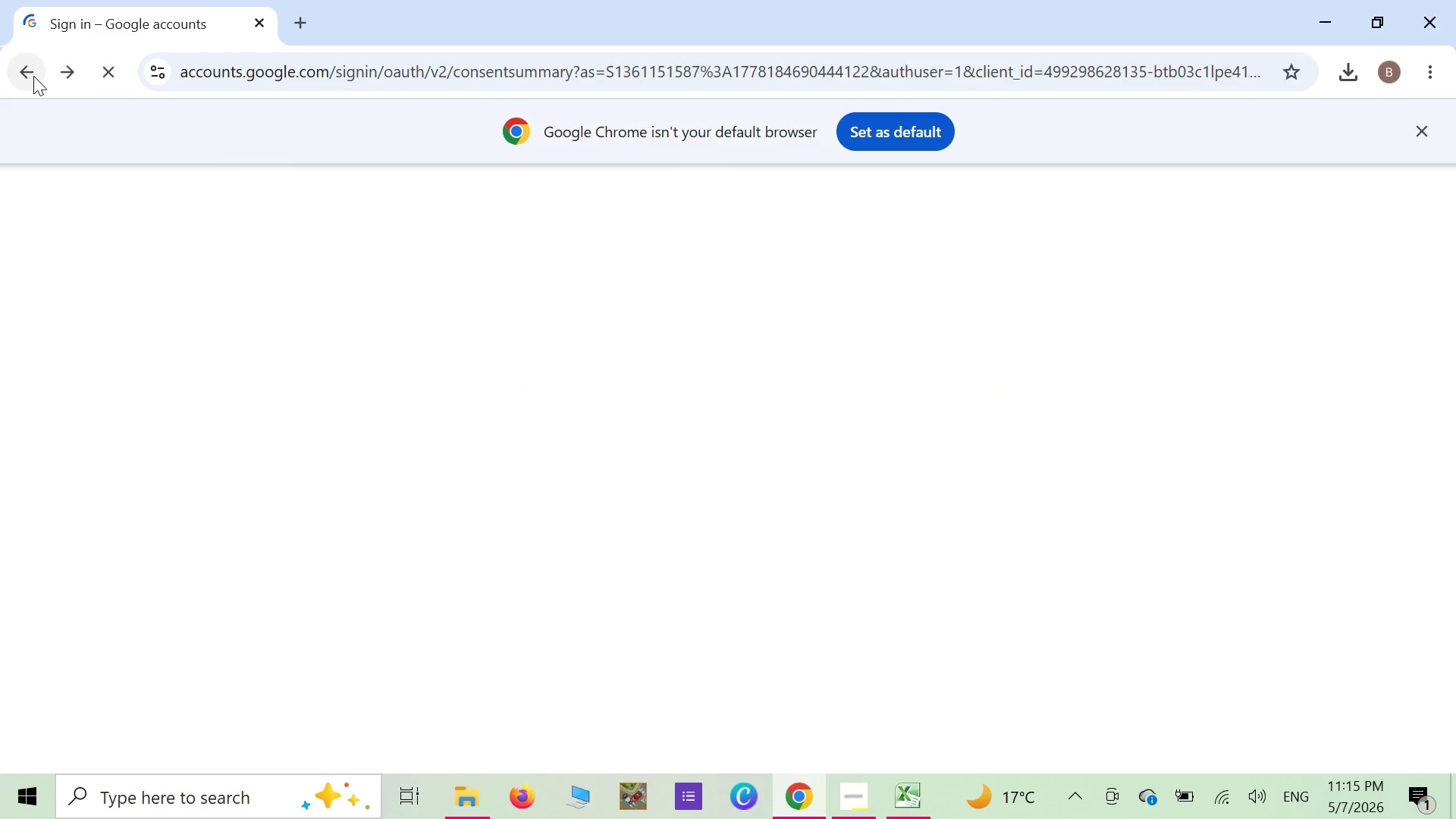 
left_click([30, 82])
 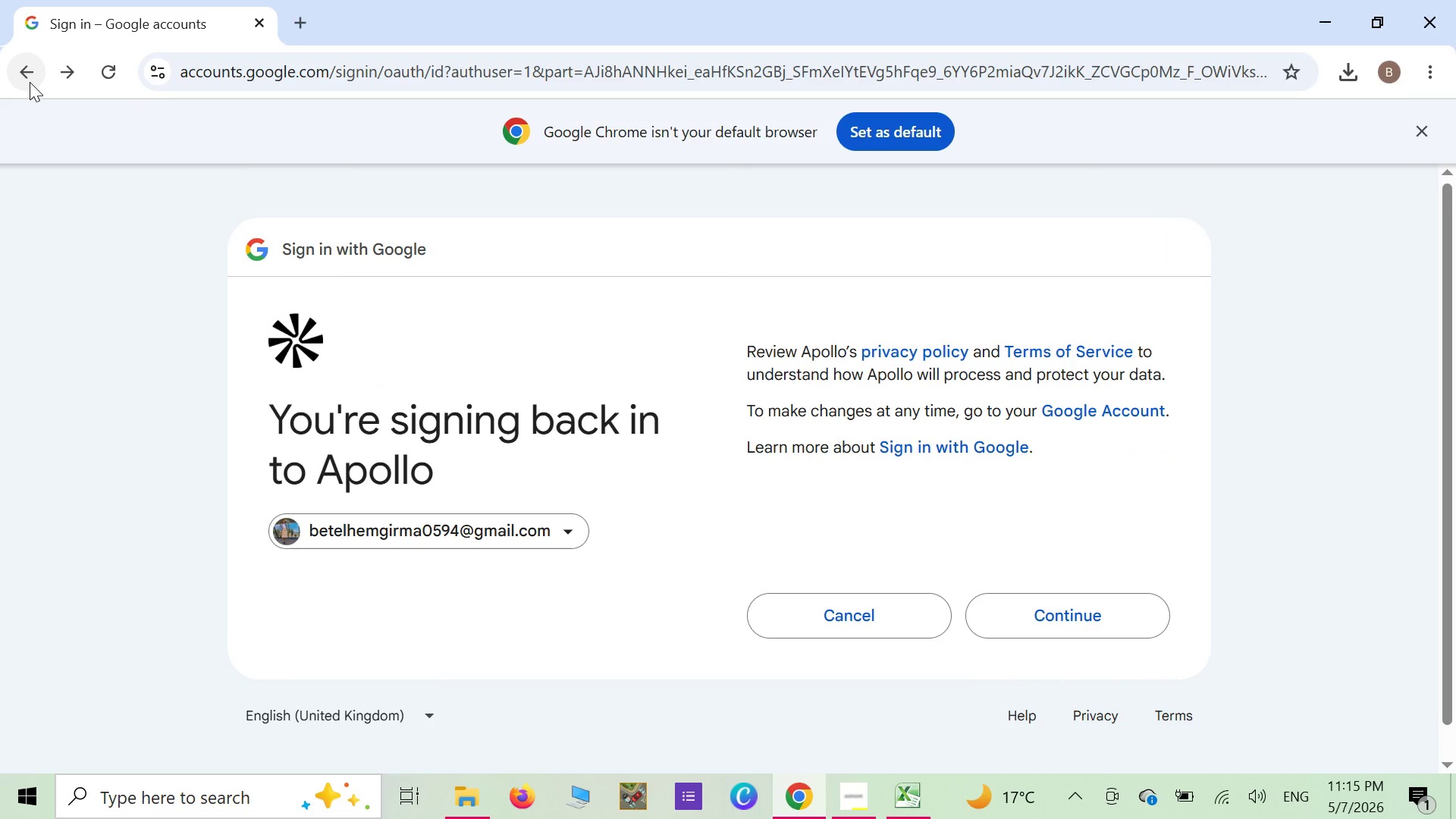 
left_click([30, 82])
 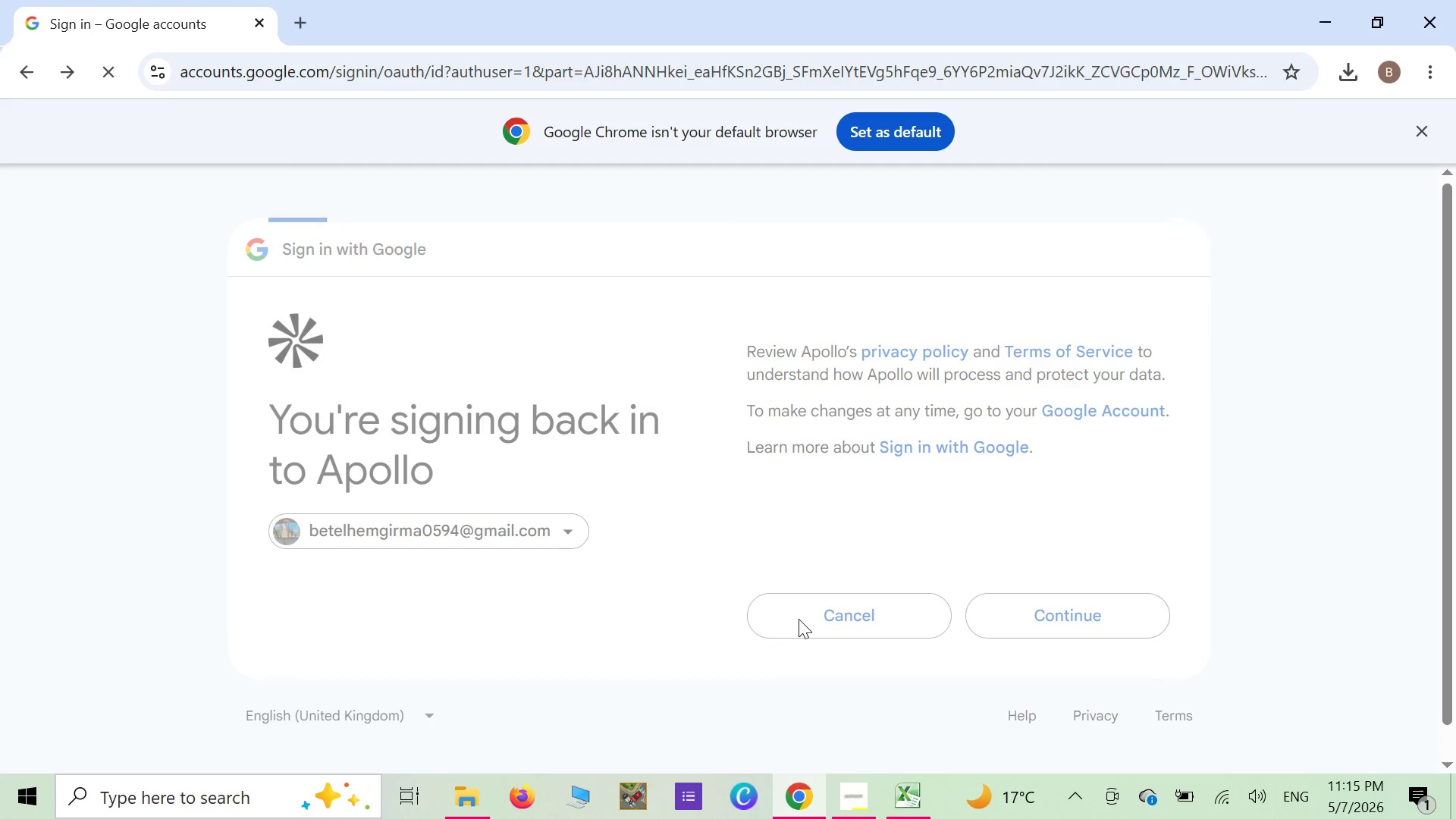 
wait(8.11)
 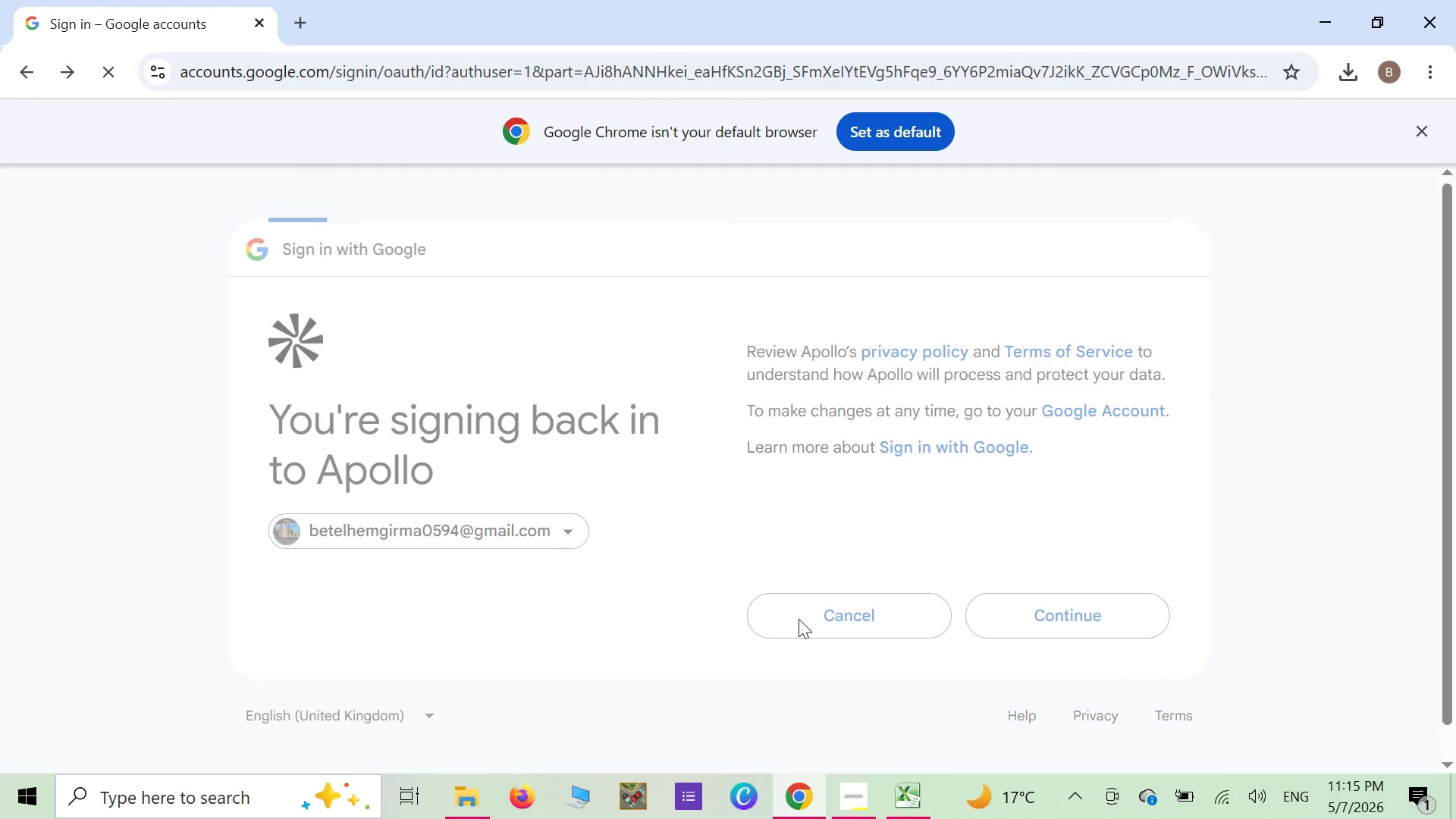 
left_click([17, 72])
 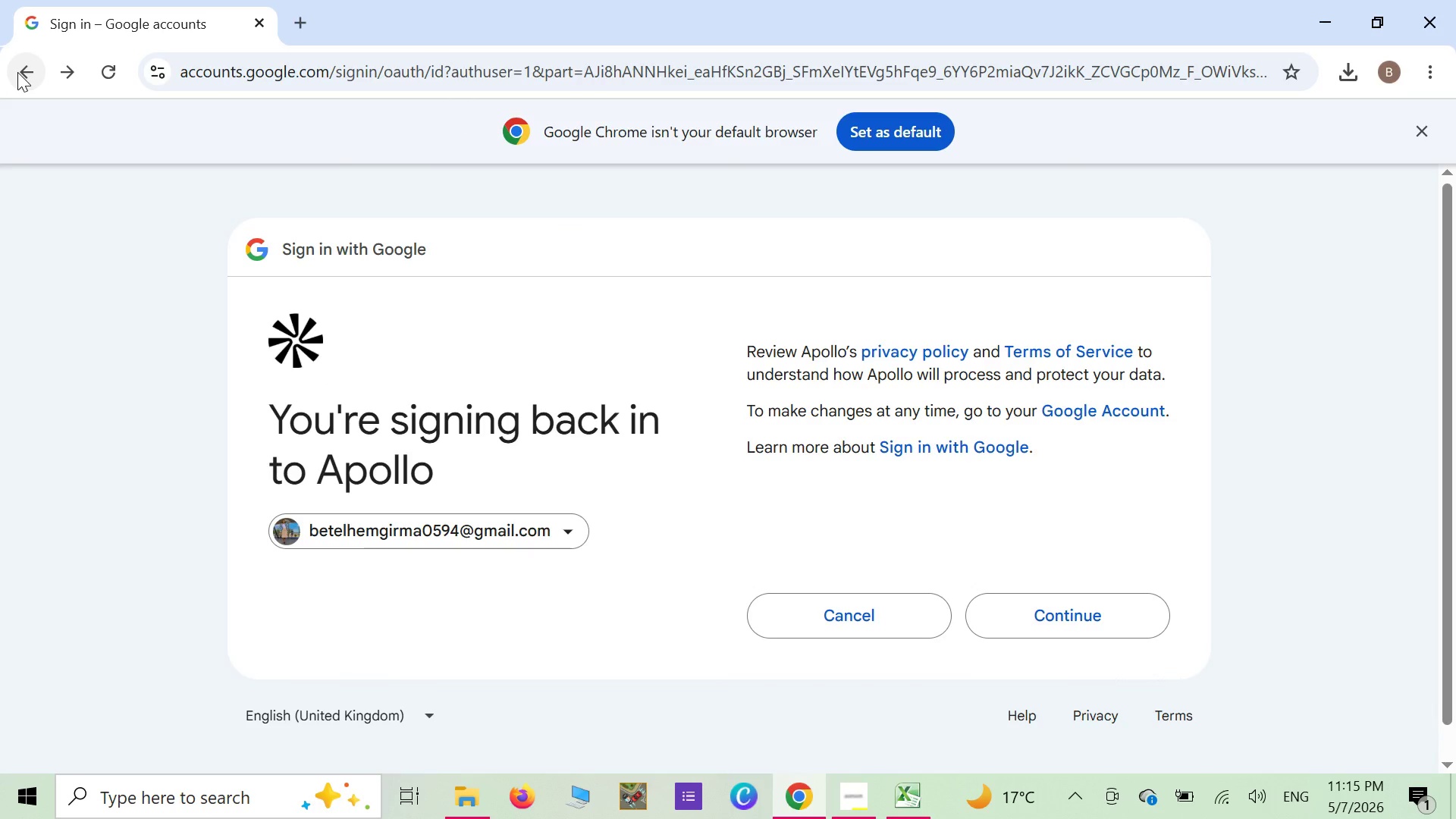 
left_click([17, 72])
 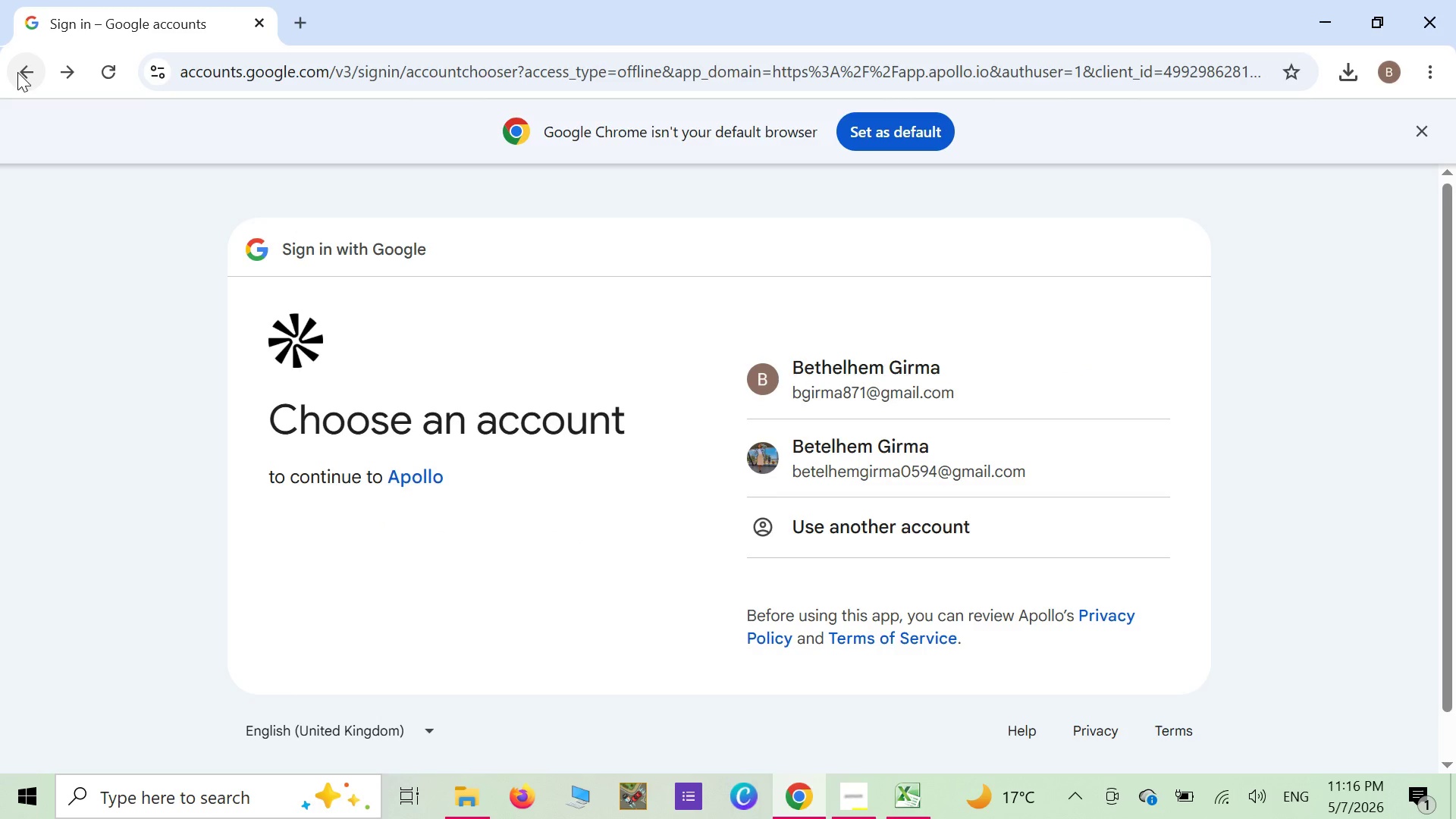 
wait(6.69)
 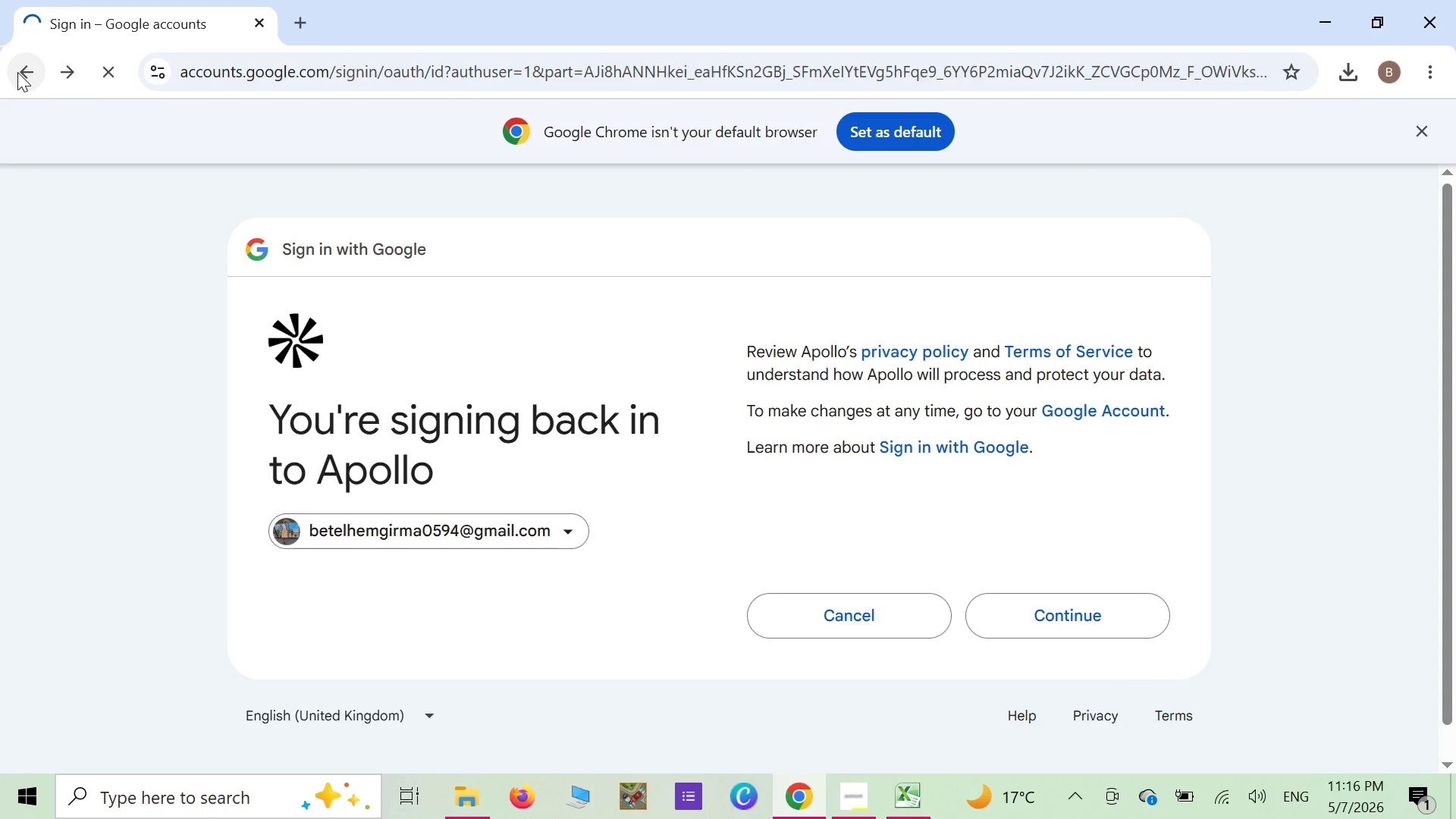 
left_click([17, 72])
 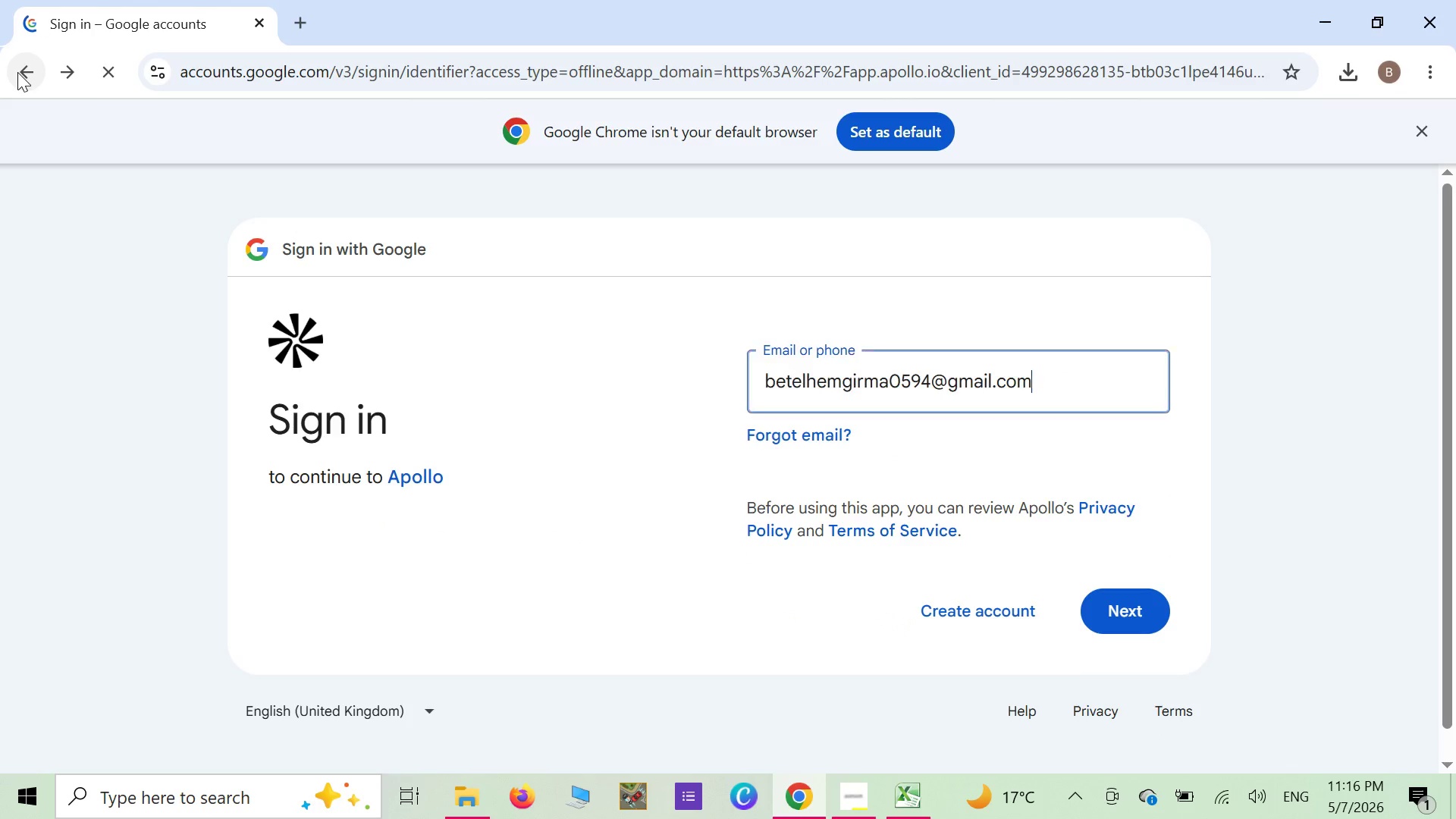 
left_click([17, 72])
 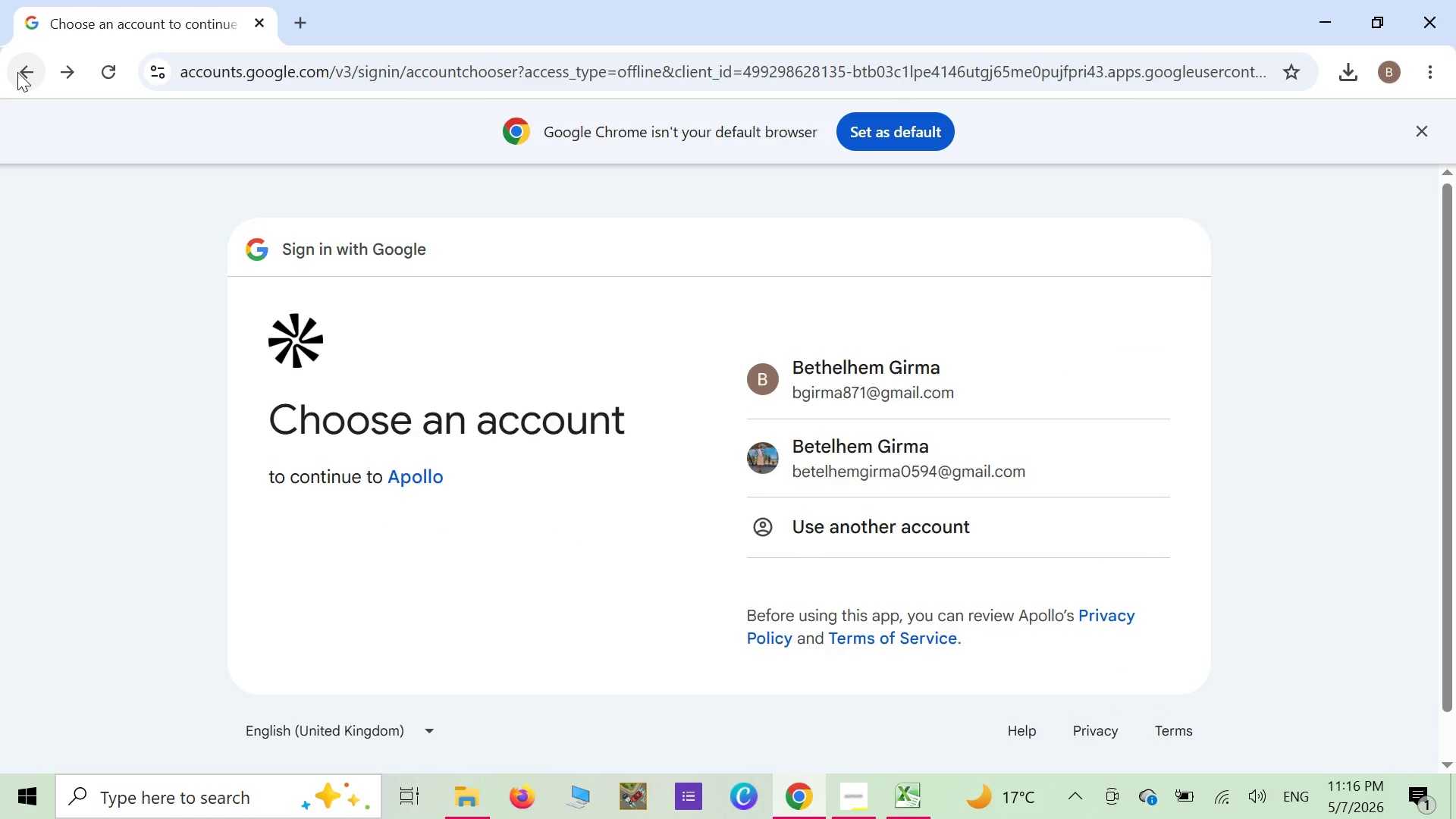 
wait(8.19)
 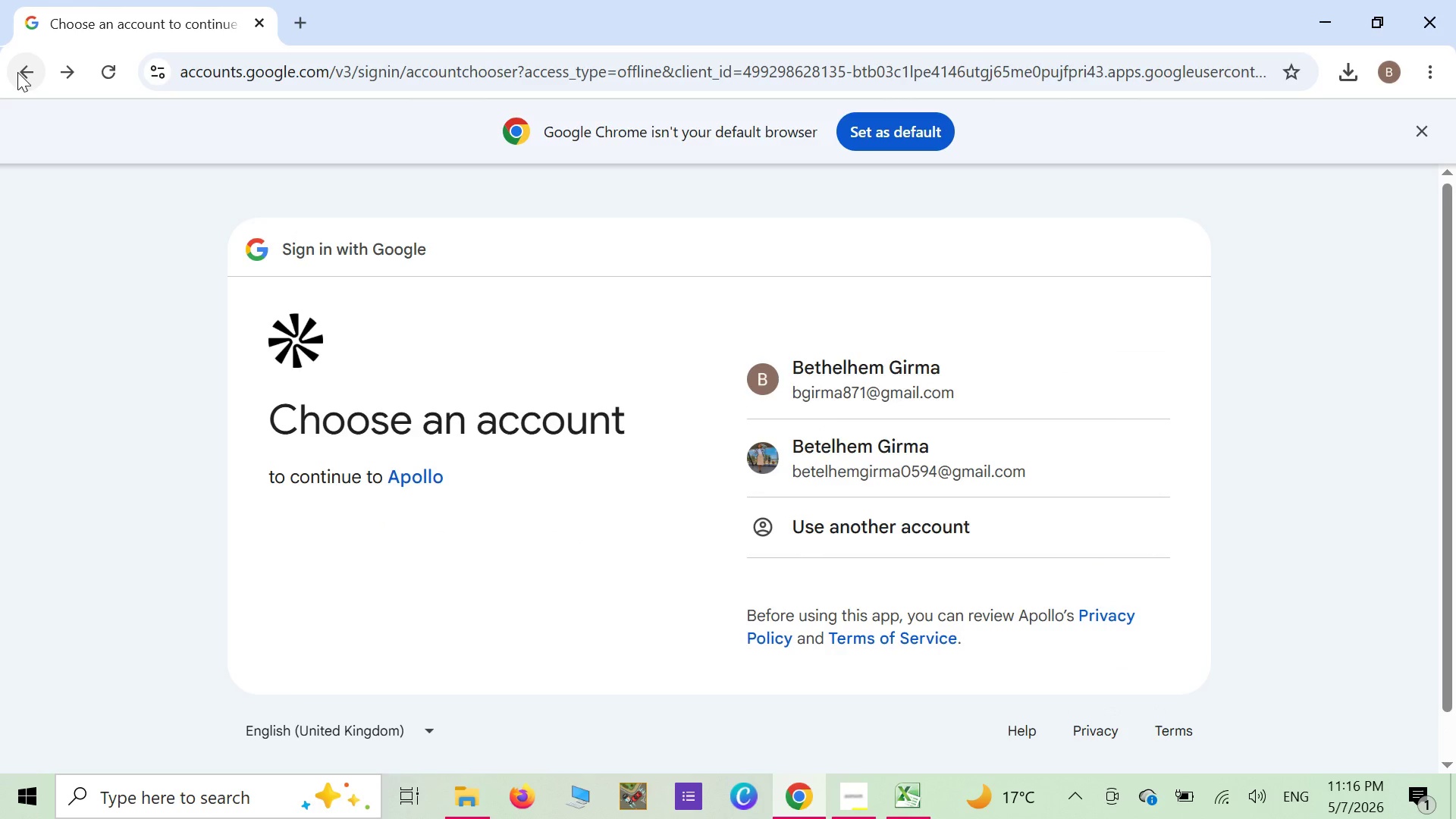 
left_click([399, 479])
 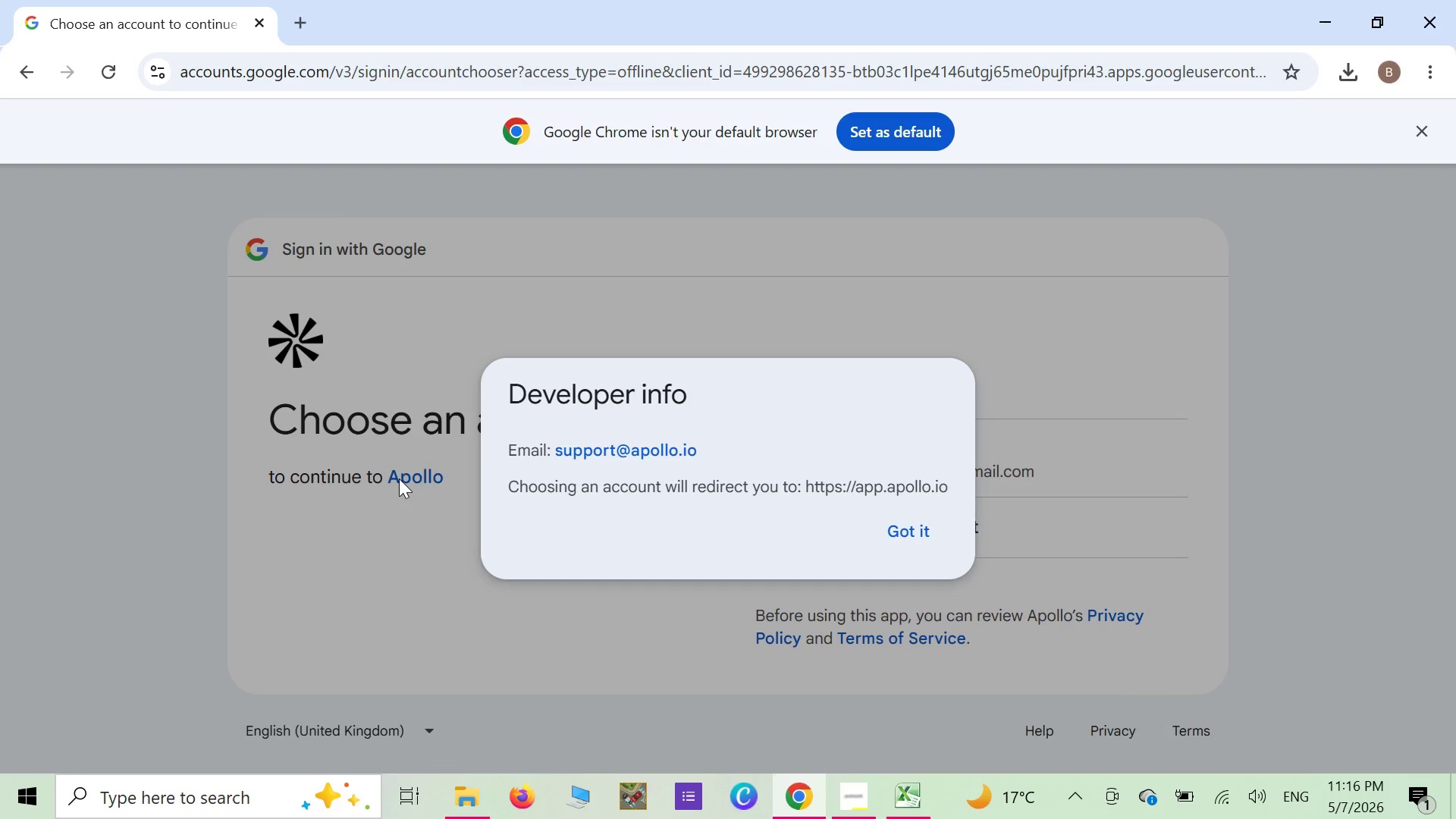 
wait(8.69)
 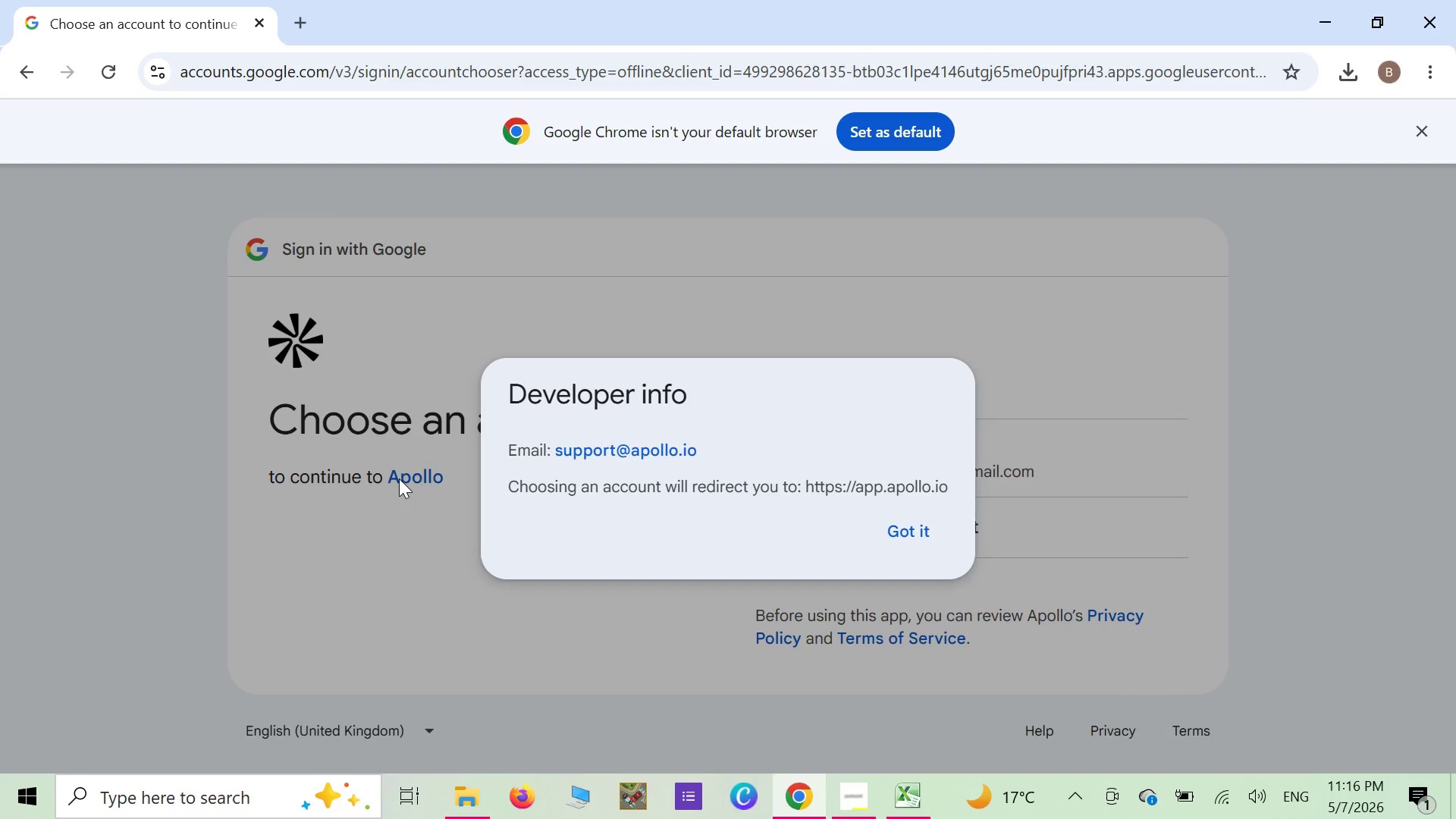 
left_click([16, 64])
 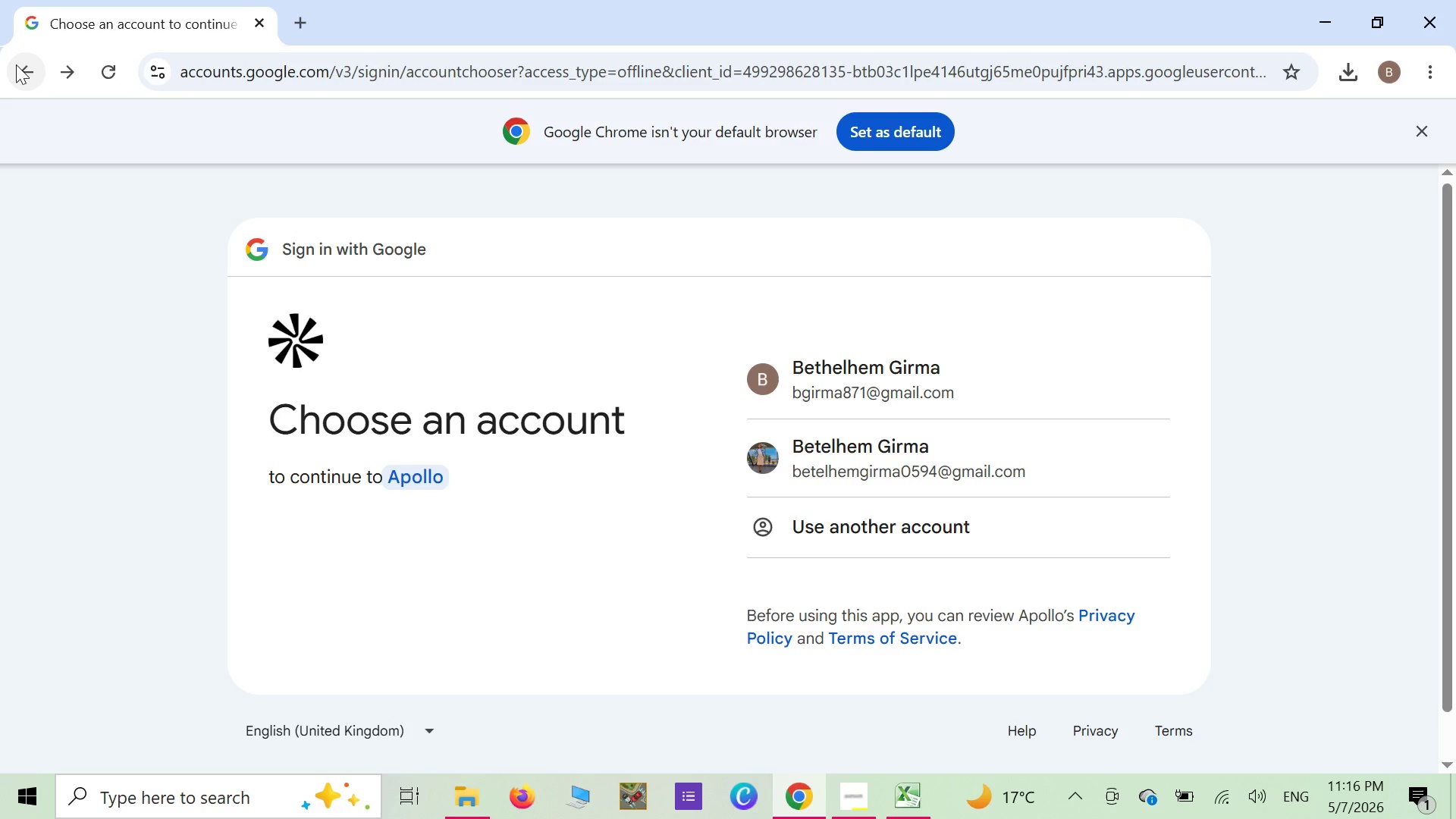 
left_click([16, 64])
 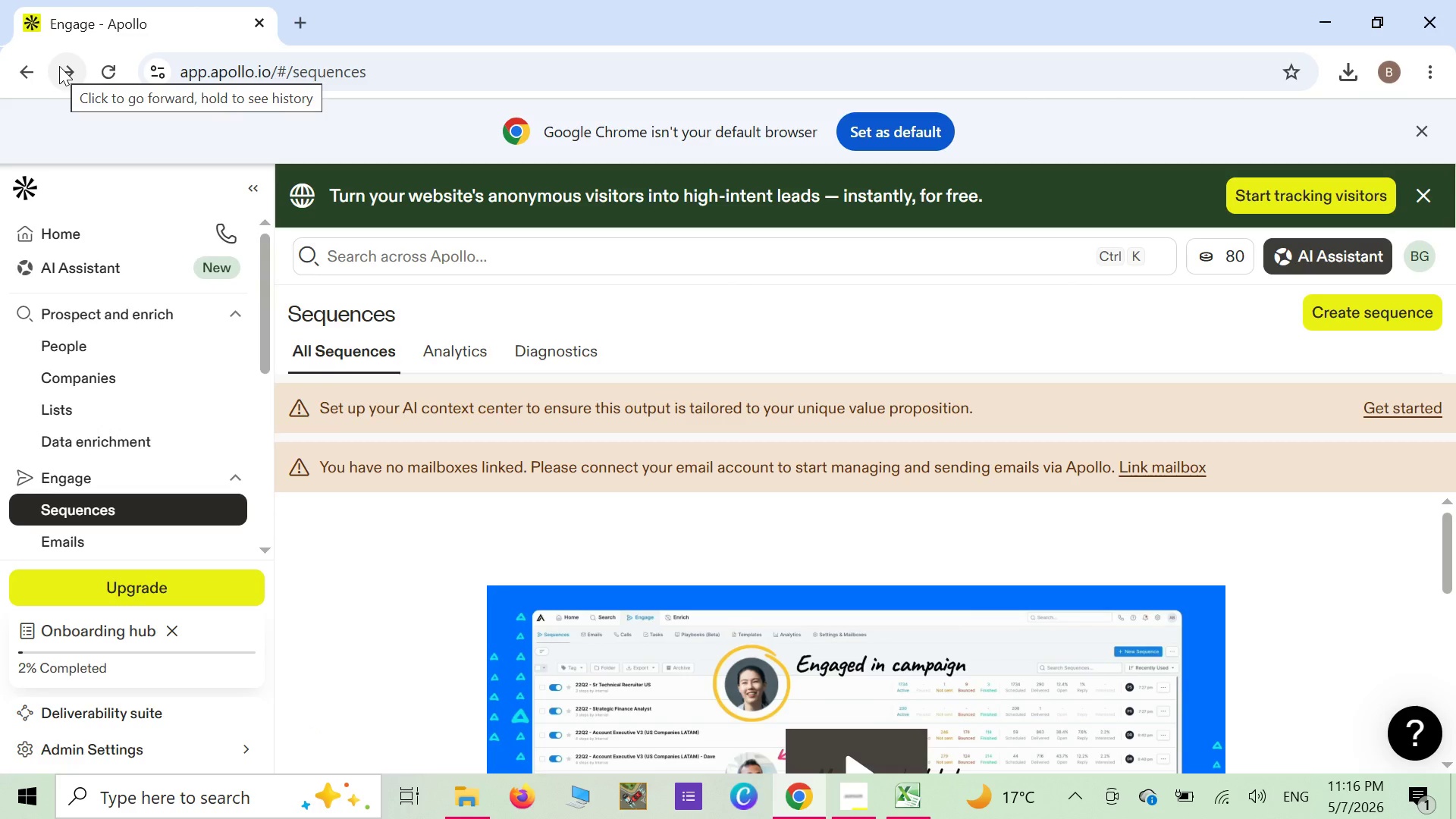 
wait(22.81)
 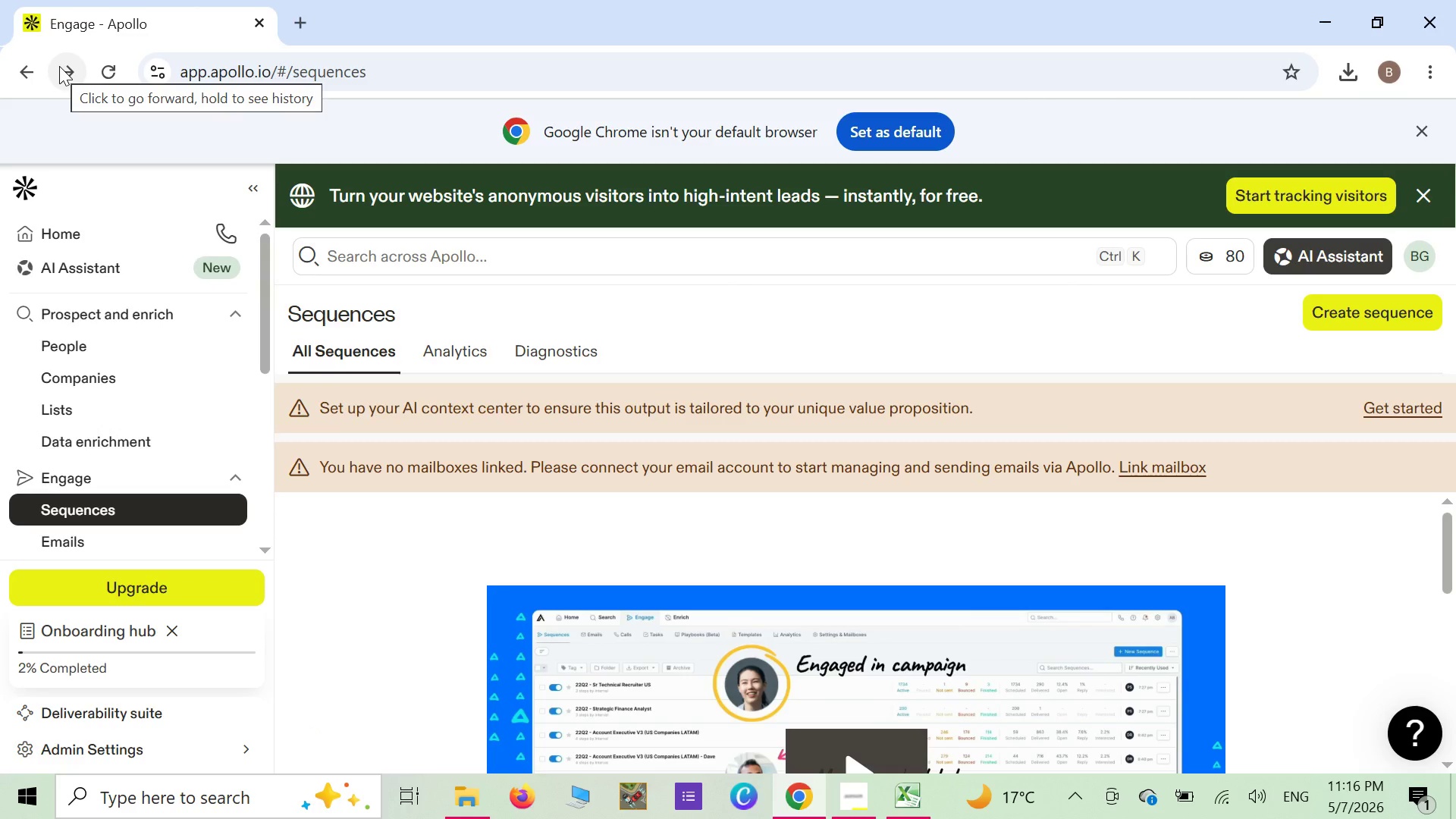 
left_click_drag(start_coordinate=[458, 353], to_coordinate=[465, 353])
 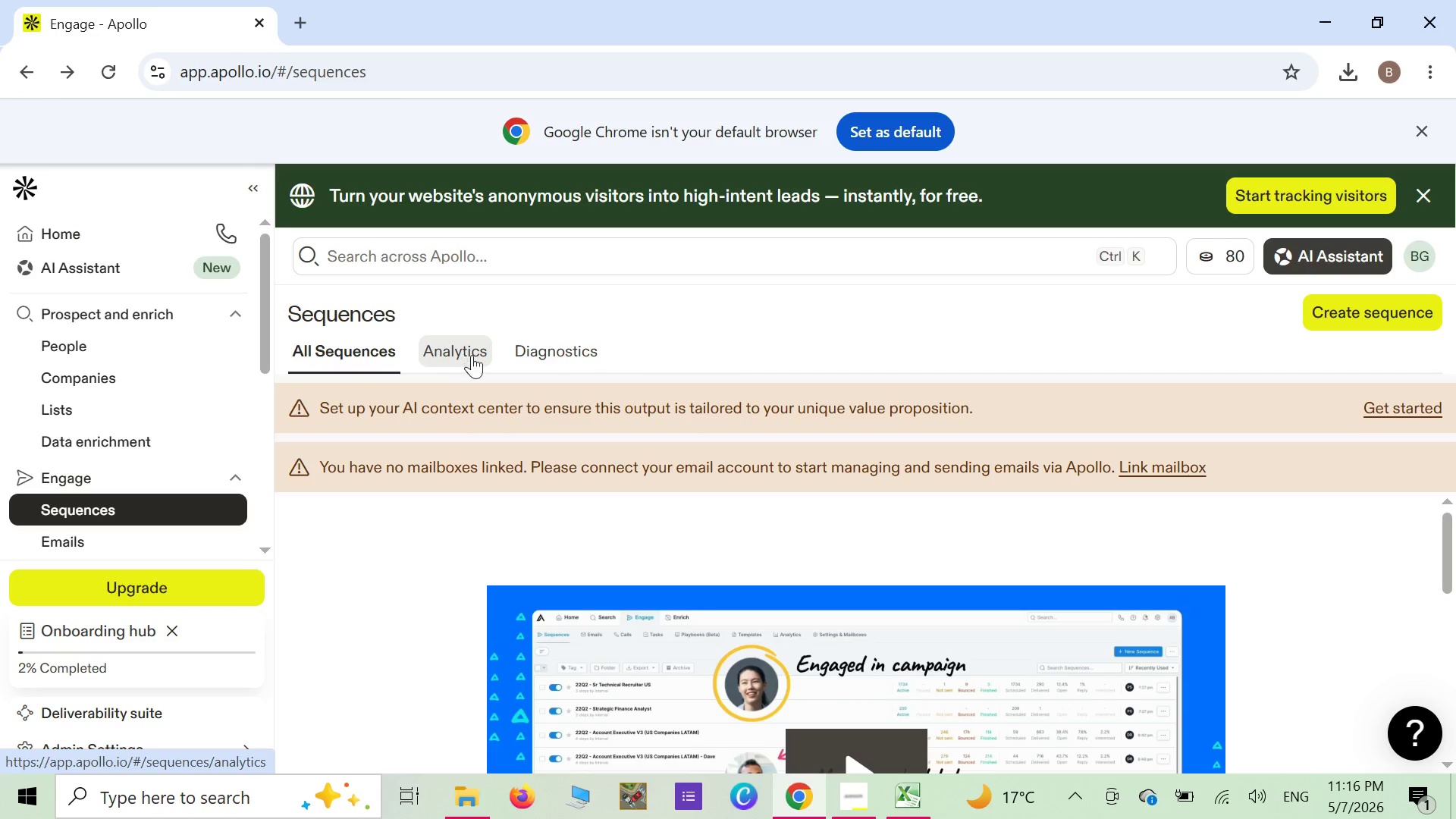 
wait(5.98)
 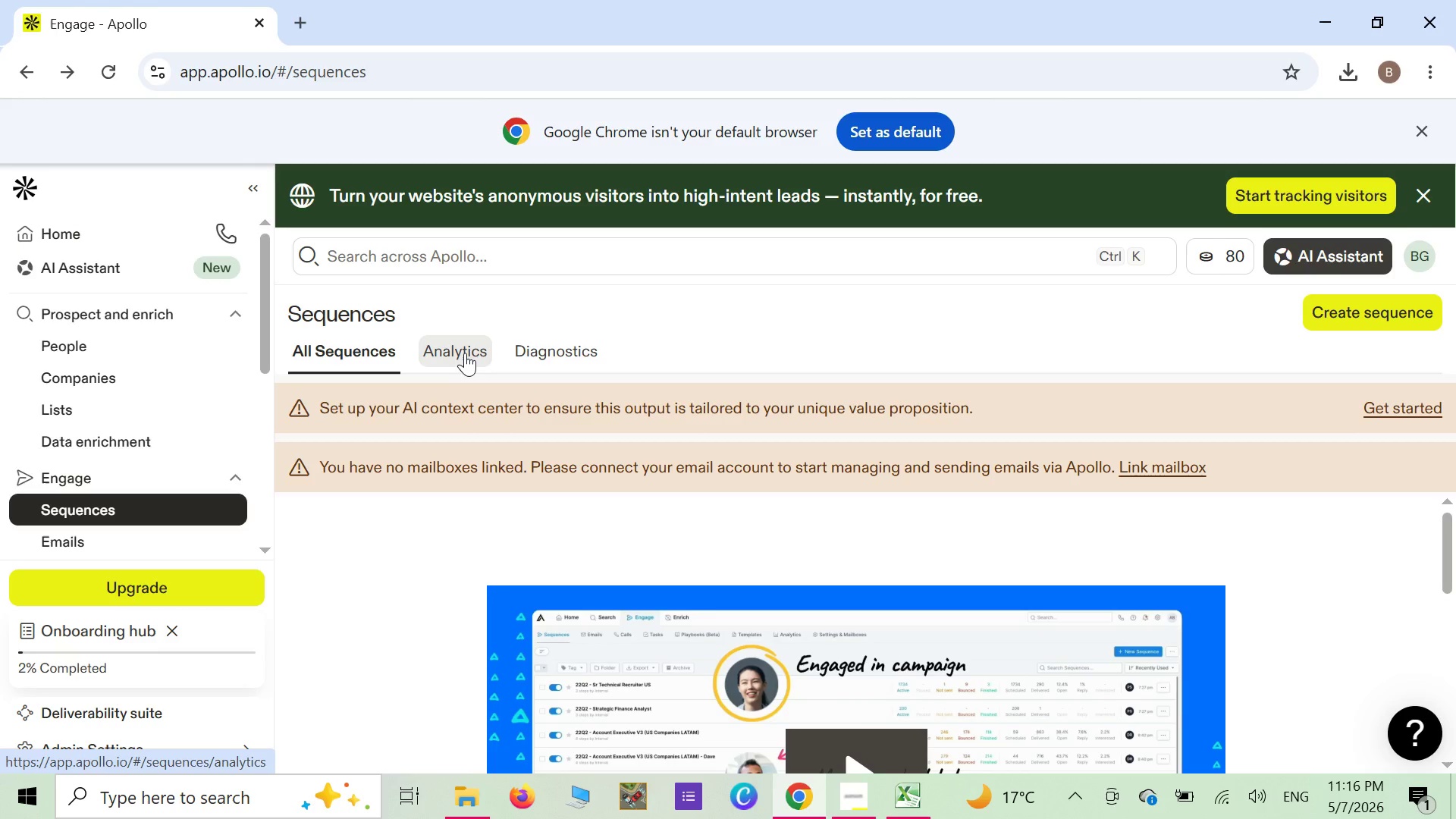 
left_click([1365, 312])
 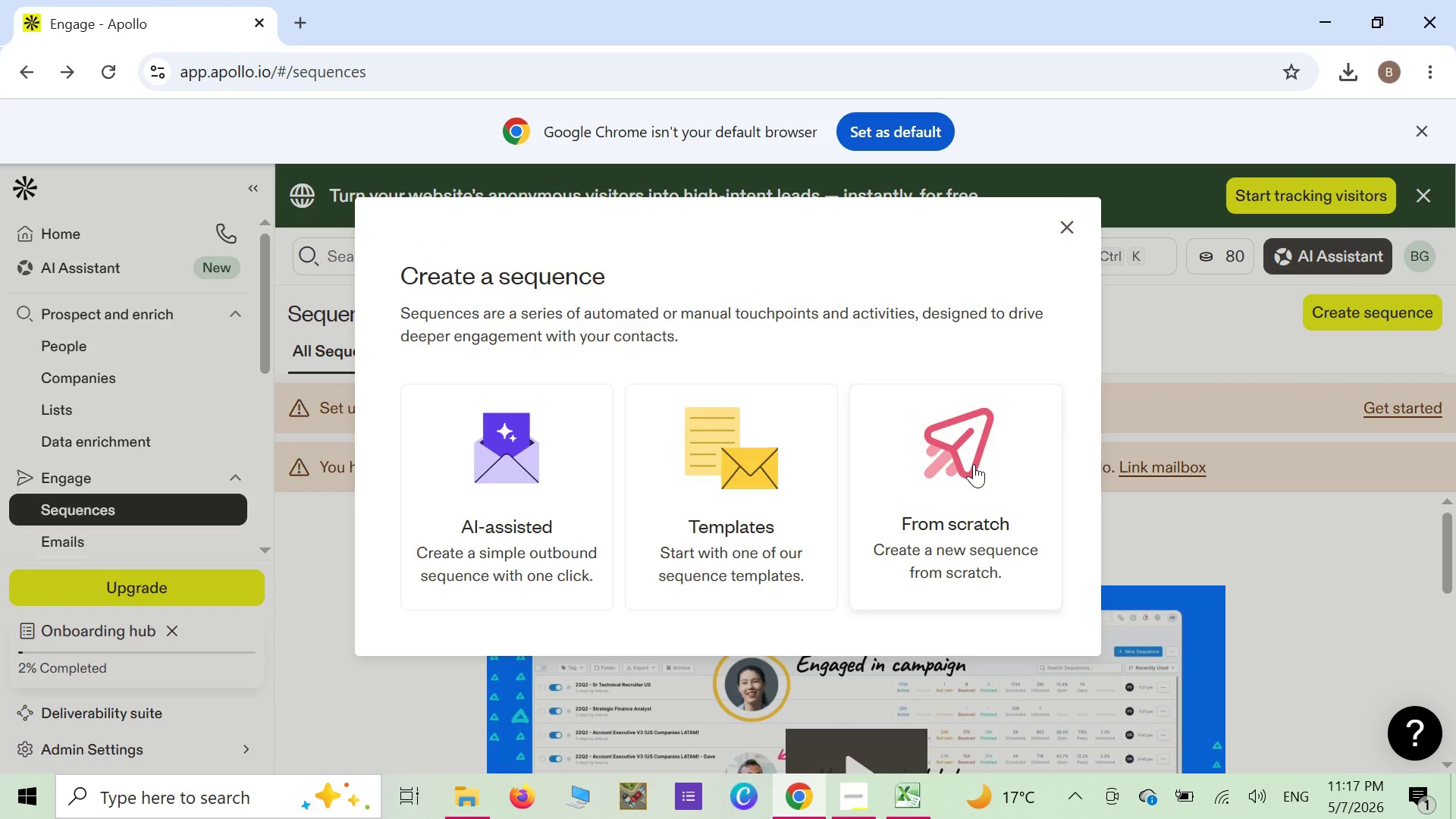 
left_click([974, 464])
 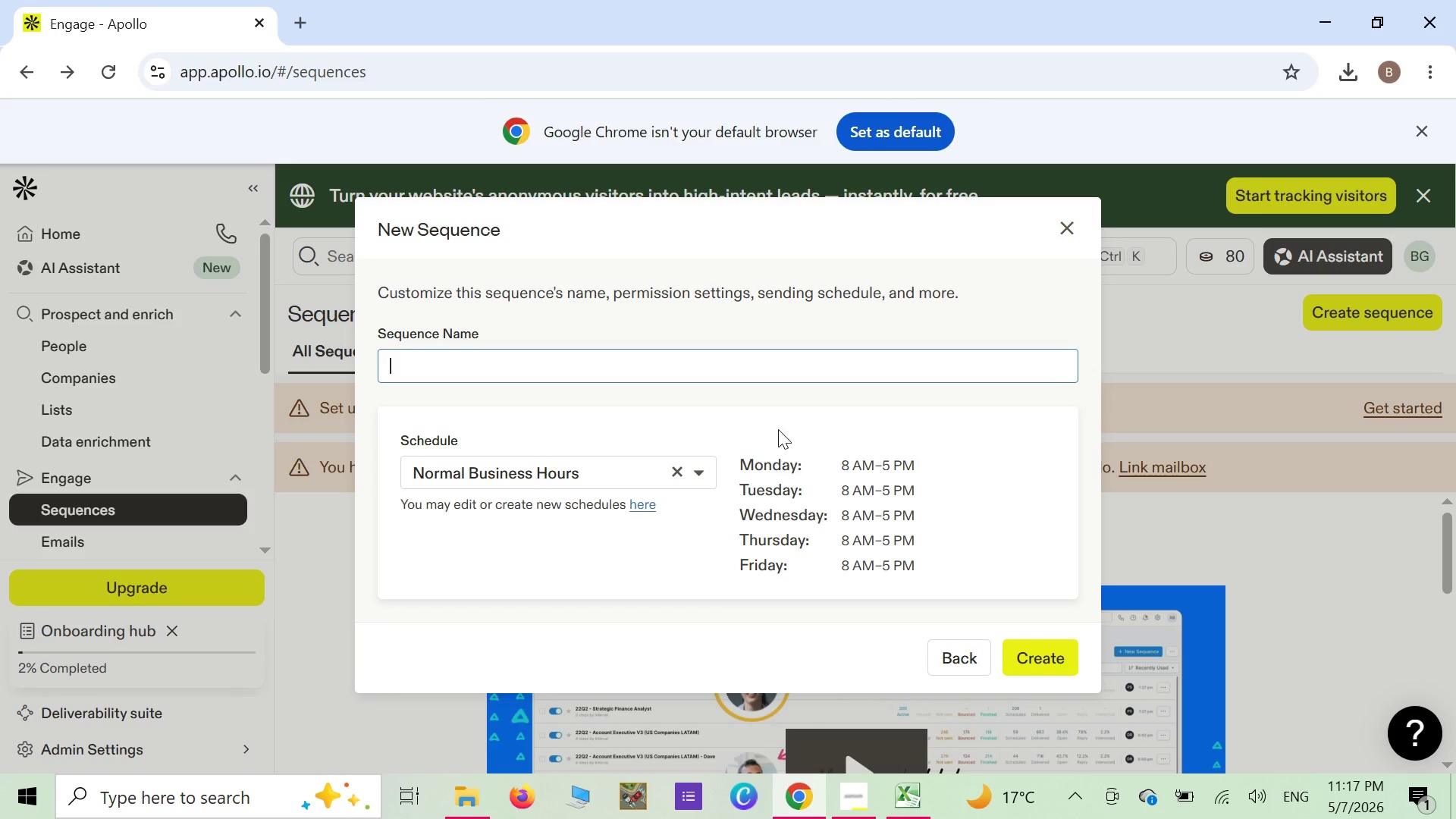 
wait(42.19)
 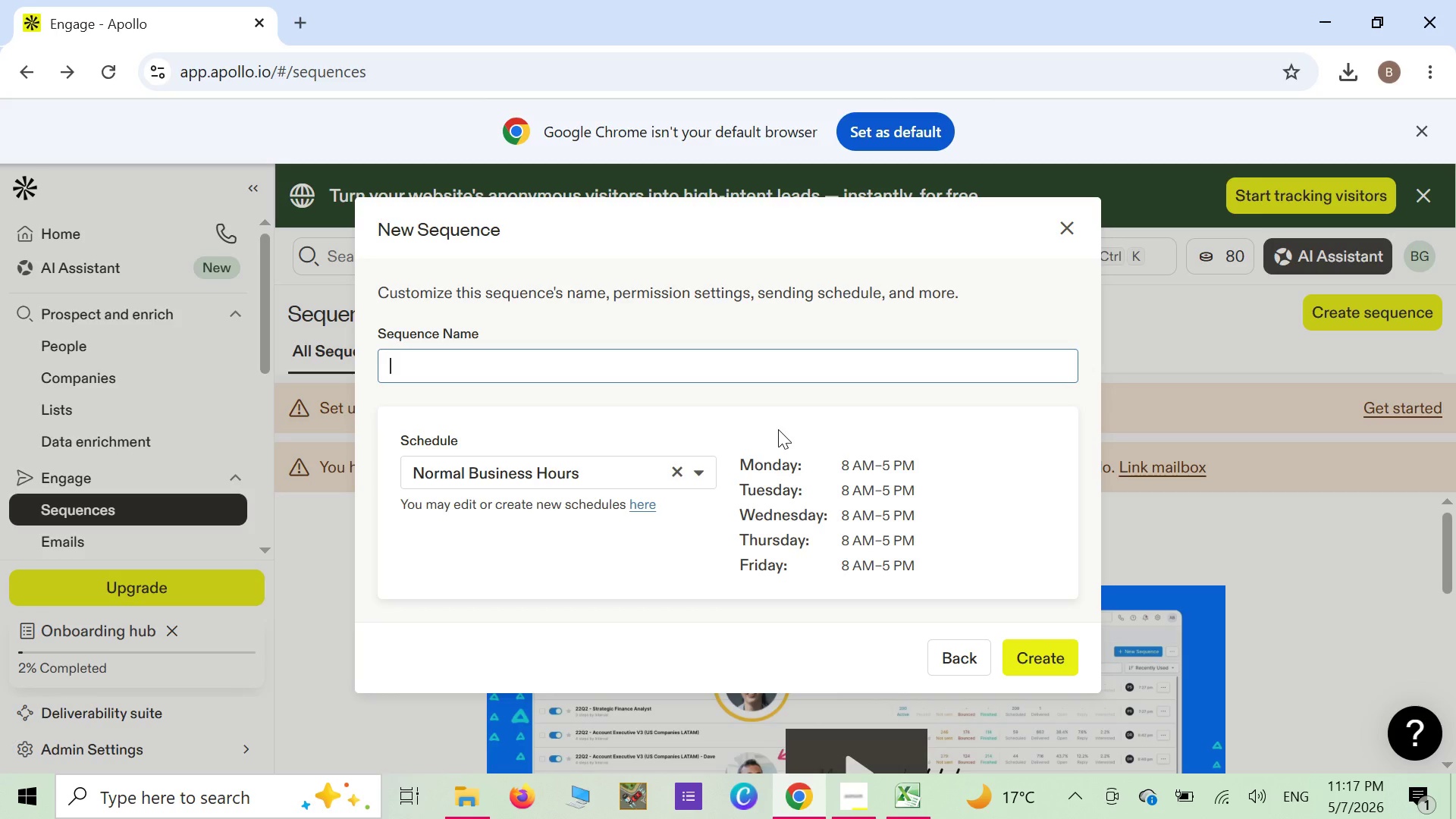 
type(v)
key(Backspace)
type(Vintage )
 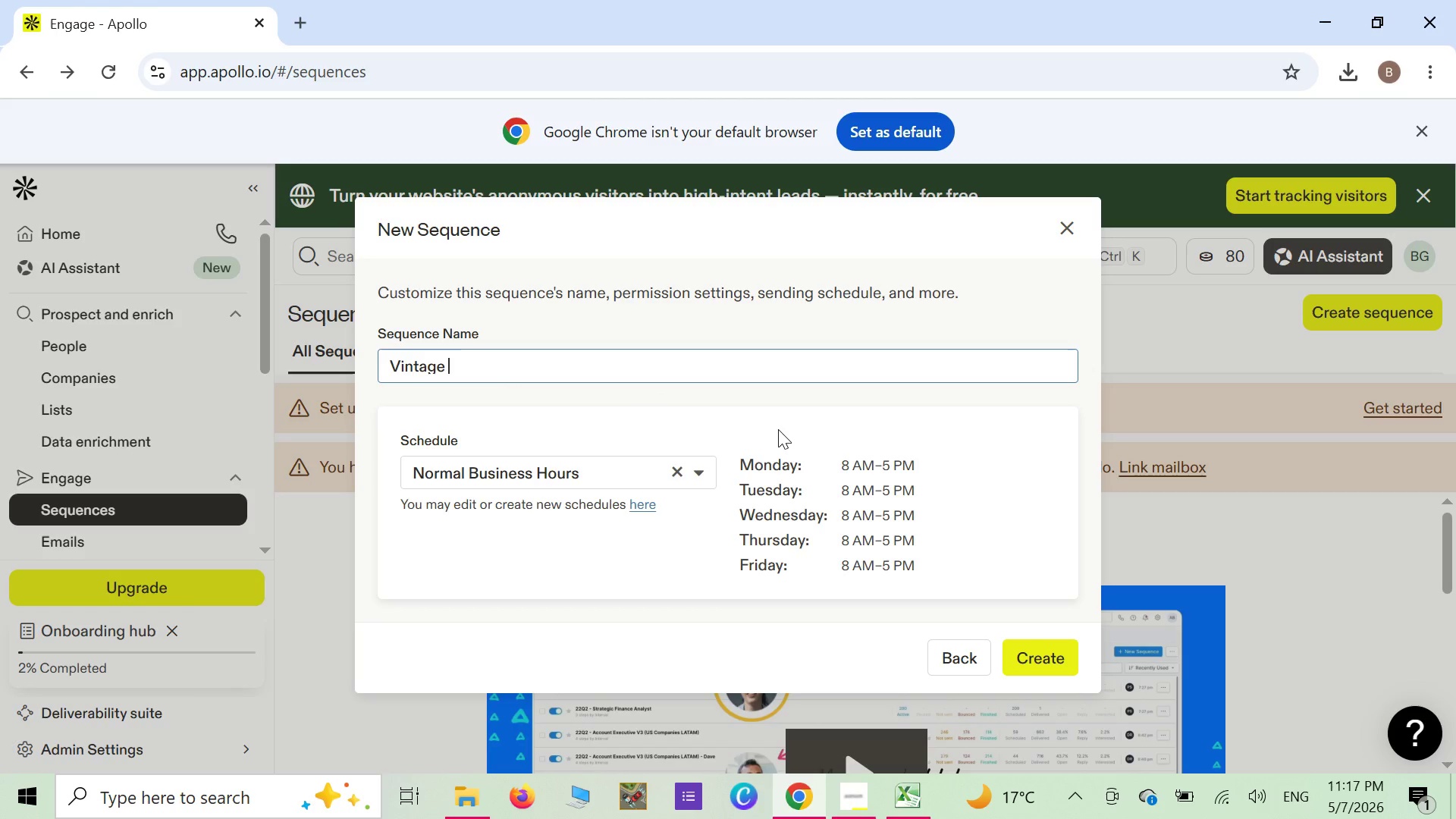 
wait(5.88)
 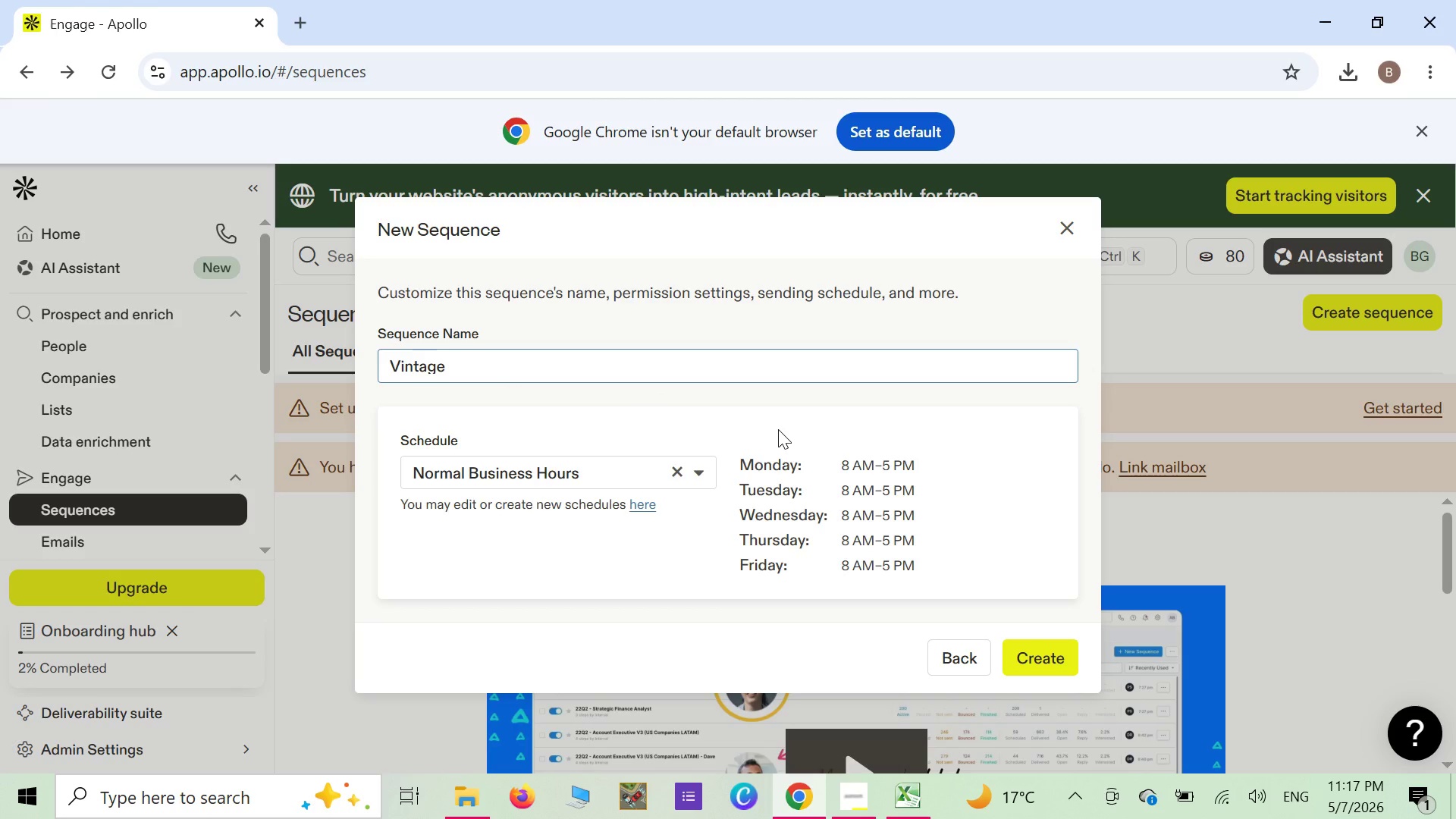 
type(Growth )
 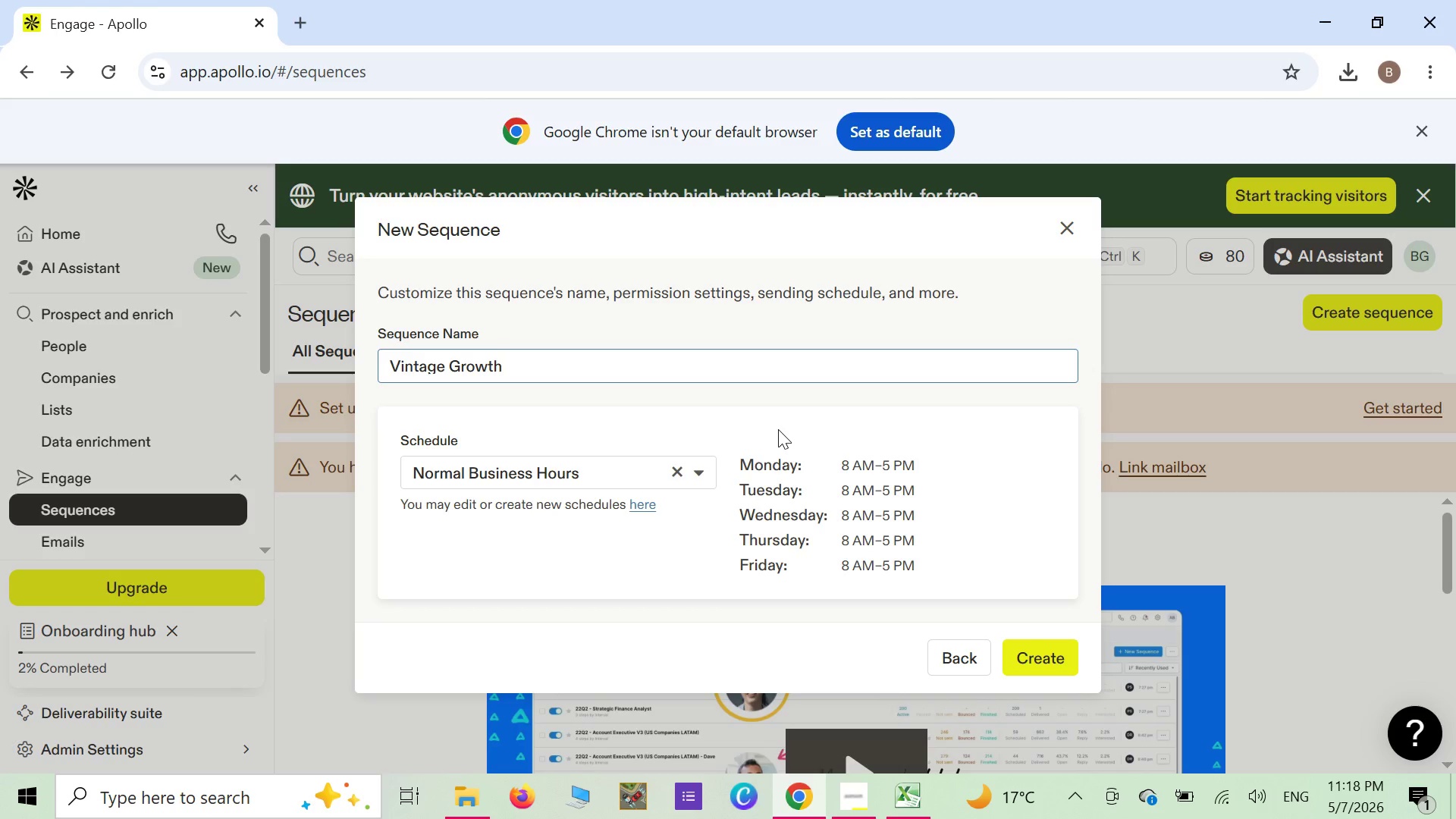 
type(-Tas)
 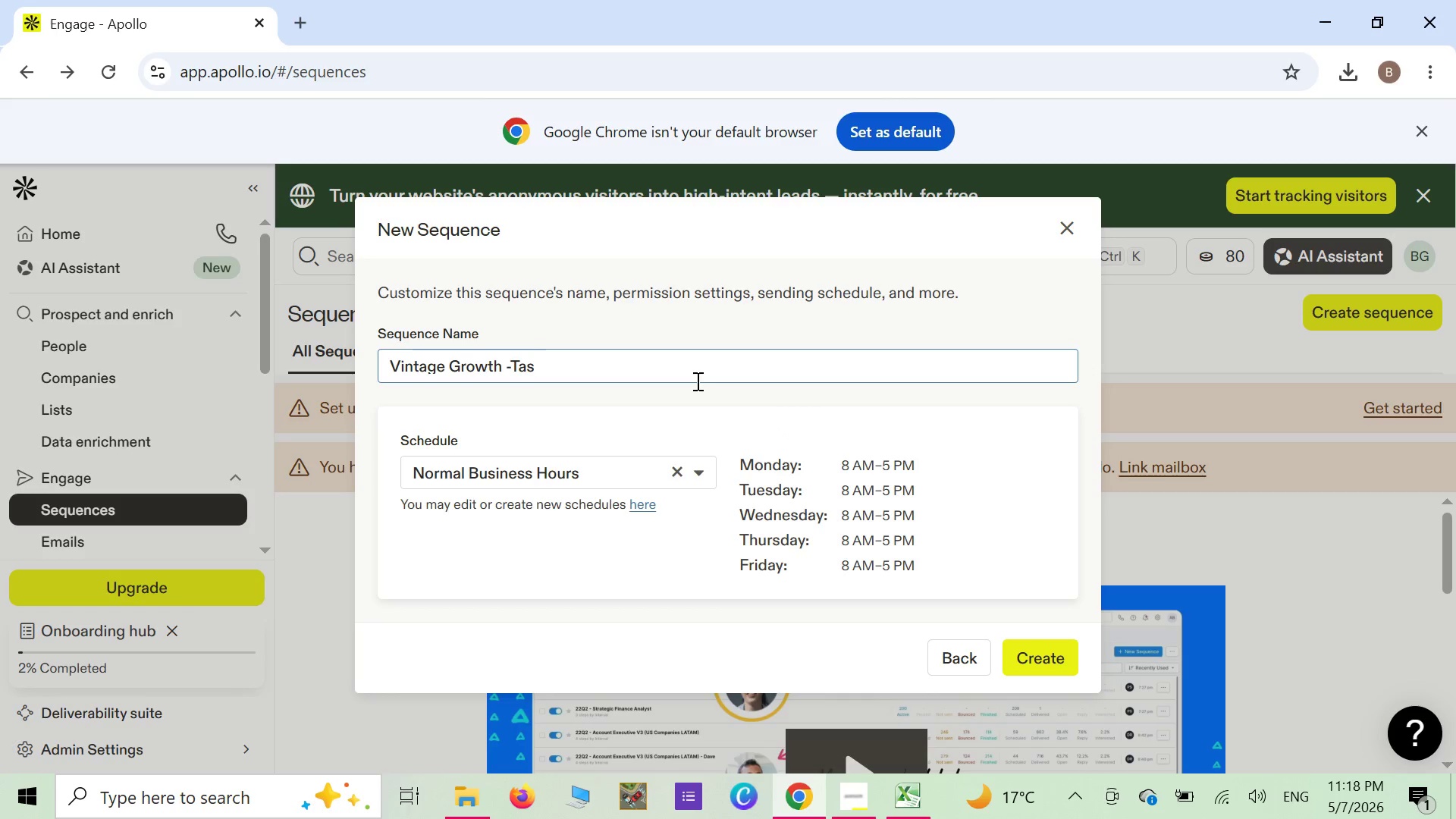 
type(ting ROOM )
key(Backspace)
key(Backspace)
key(Backspace)
key(Backspace)
type(oom Dia)
key(Backspace)
type(scove)
 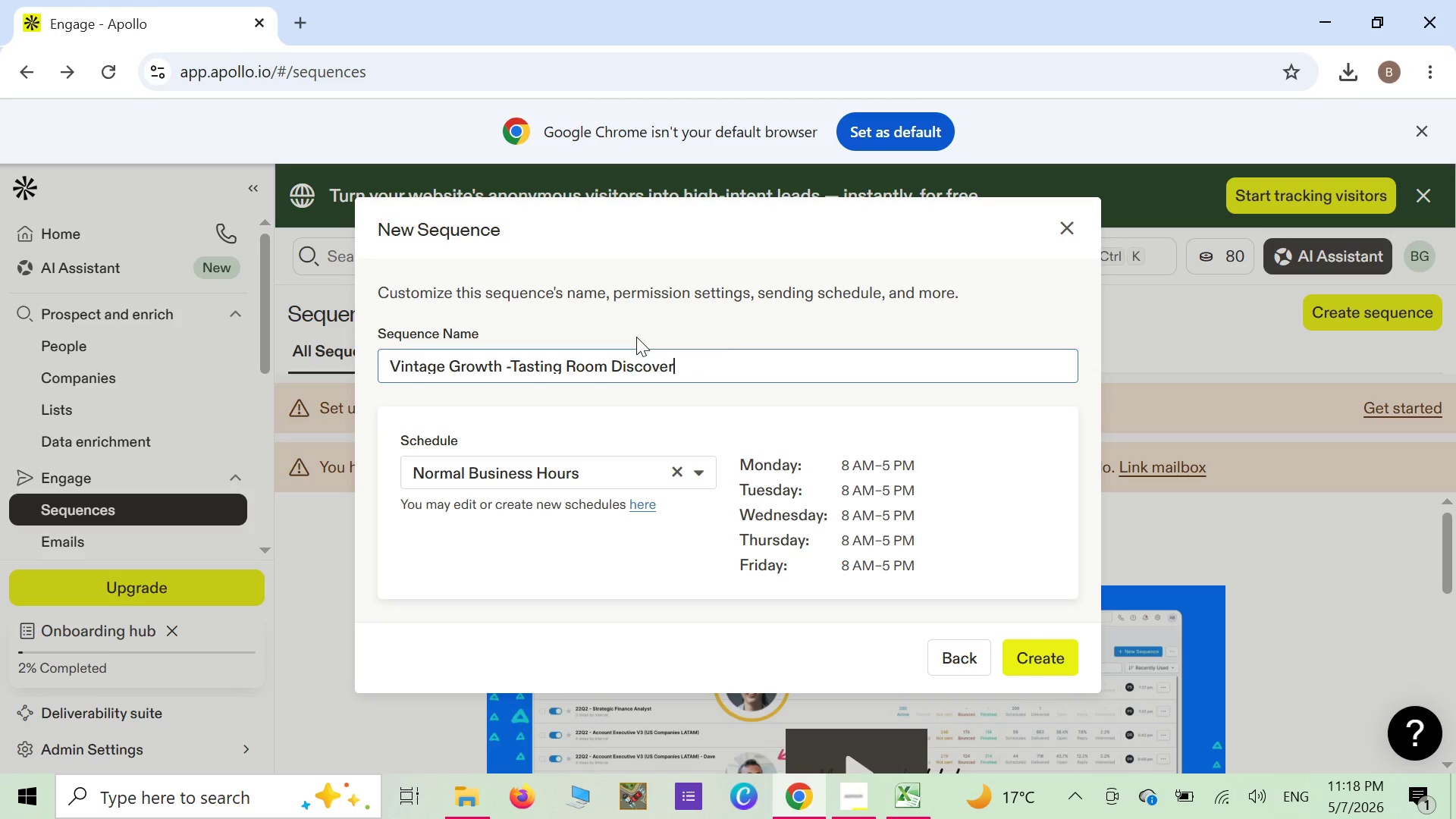 
type(ry)
 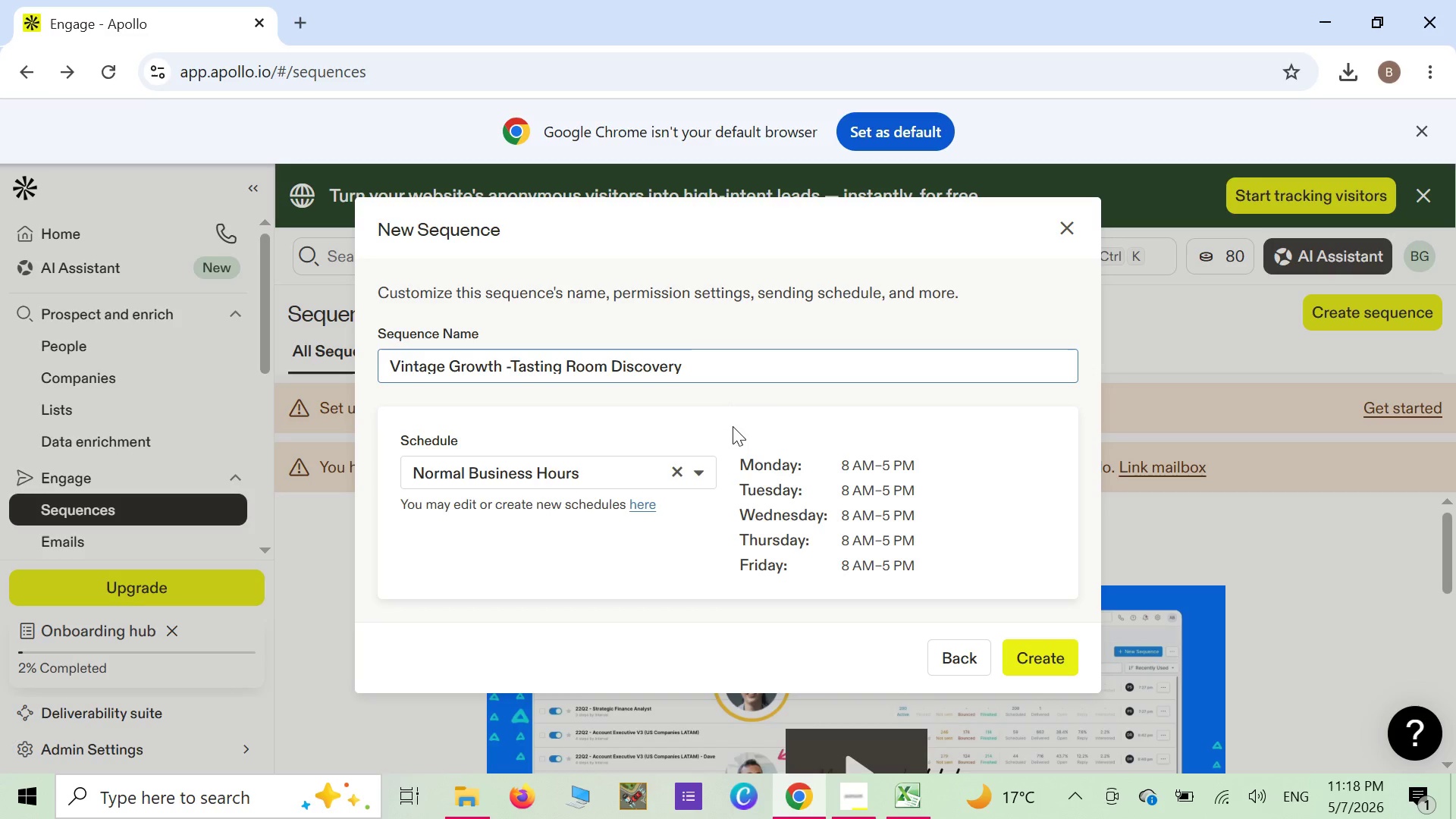 
wait(10.09)
 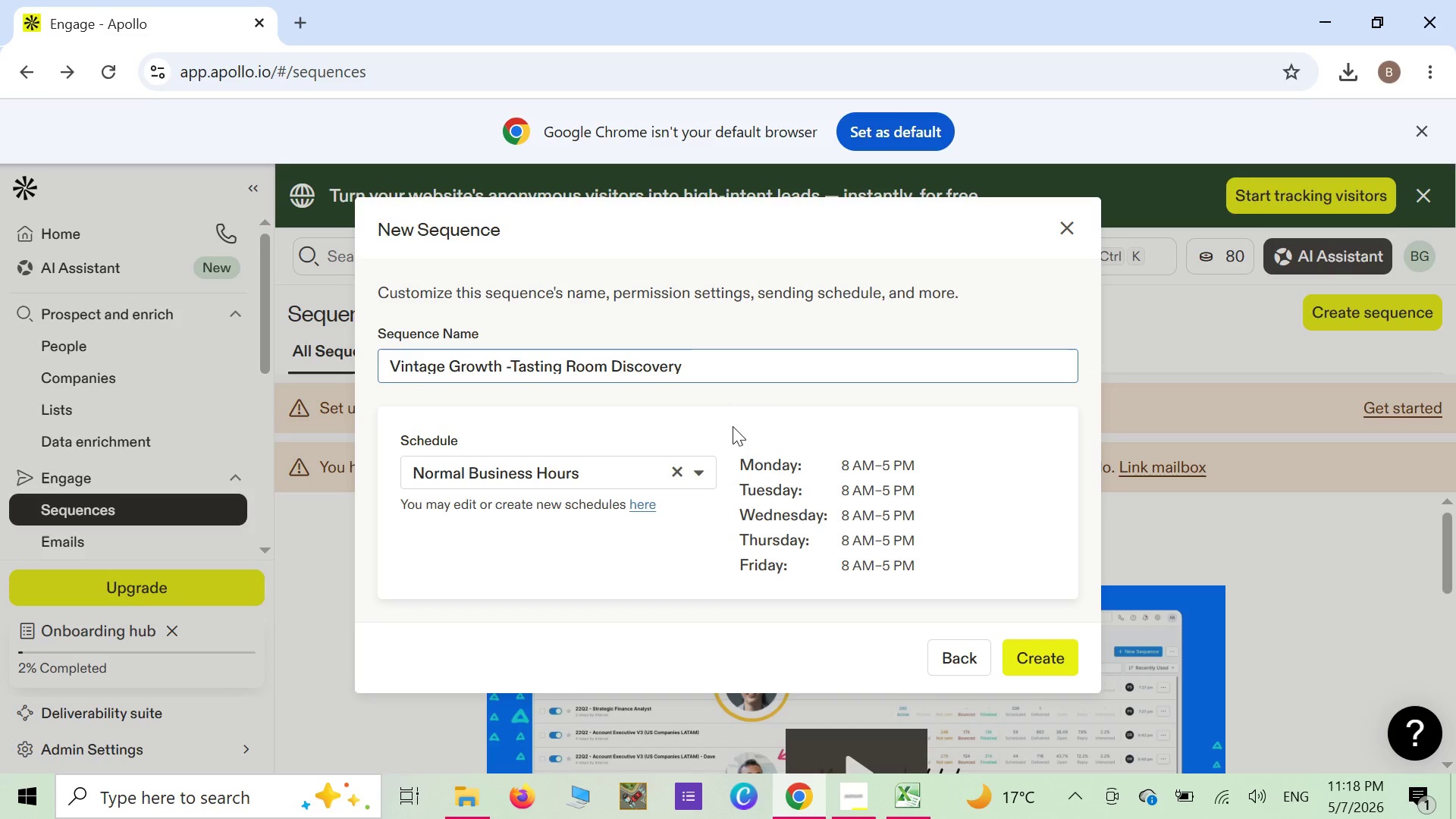 
left_click([701, 469])
 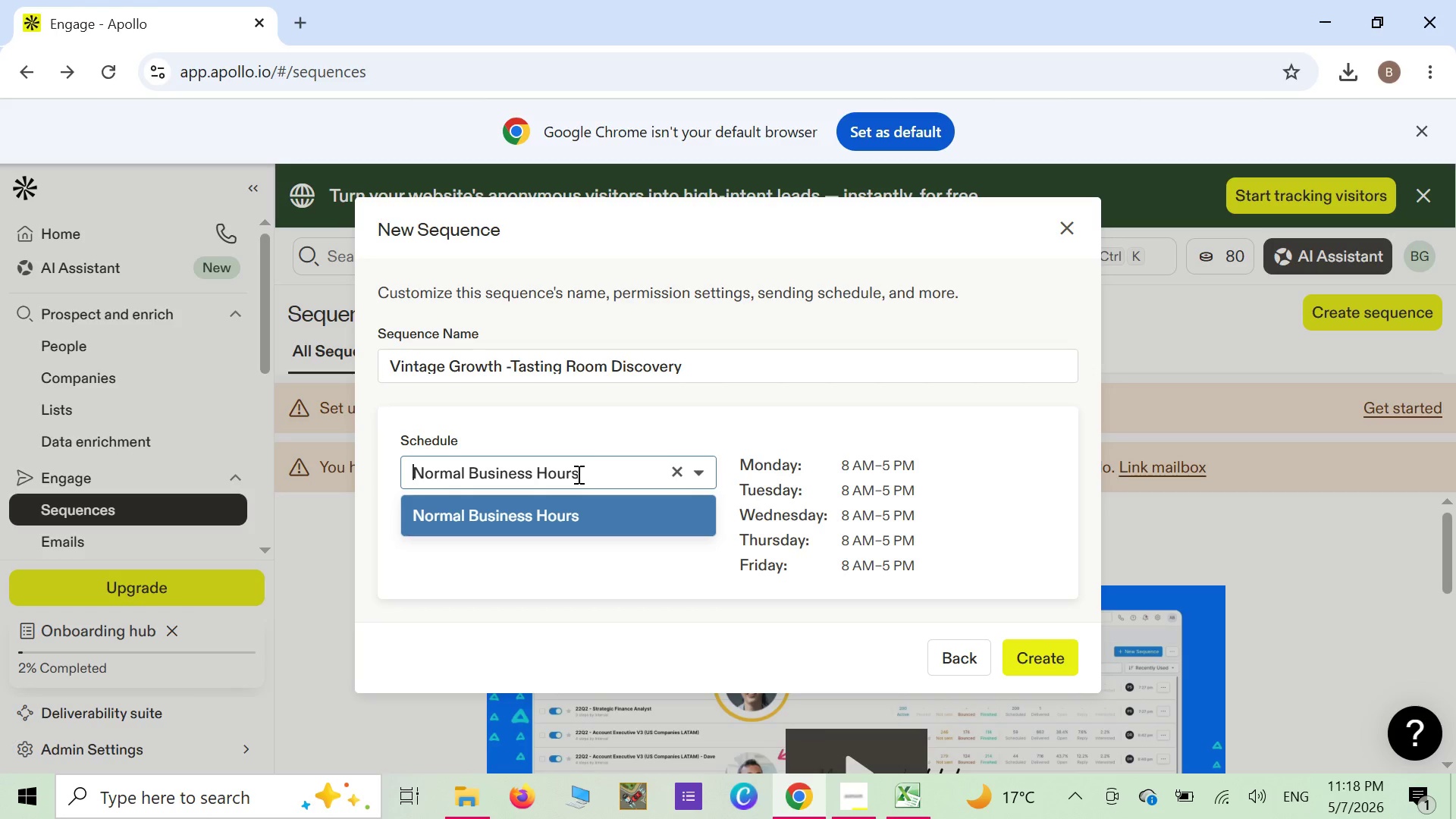 
wait(13.53)
 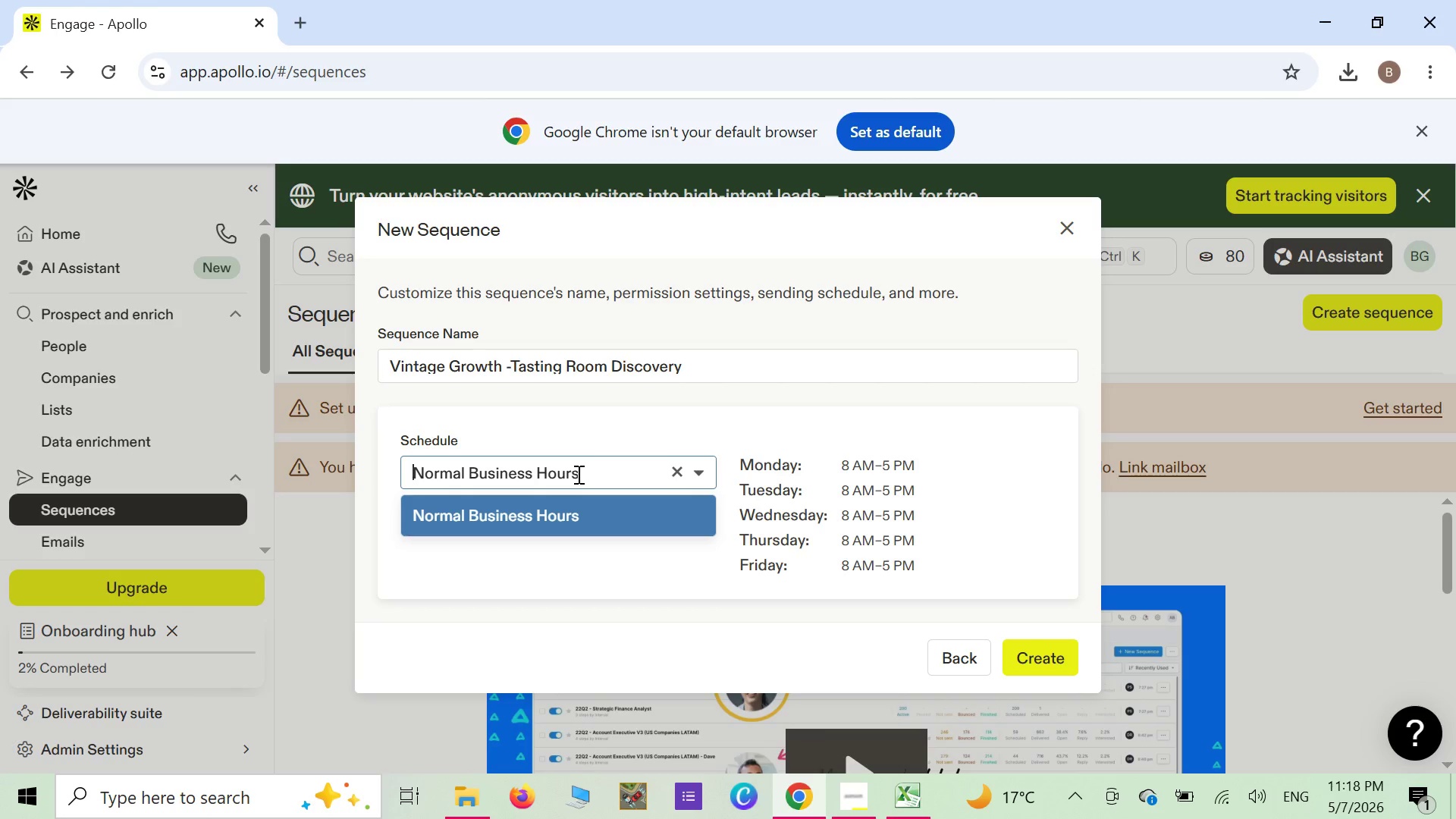 
key(T)
 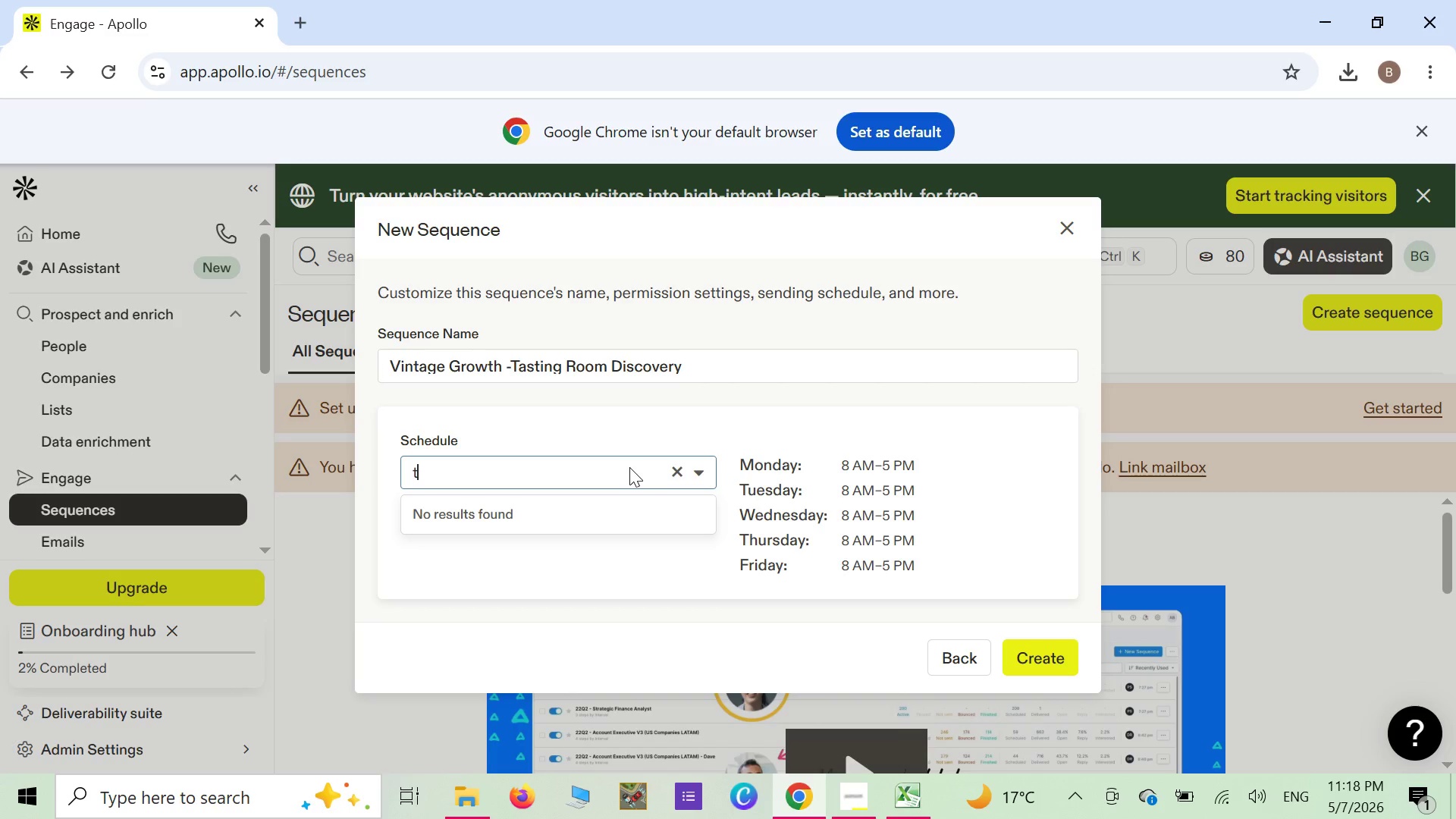 
key(Backspace)
 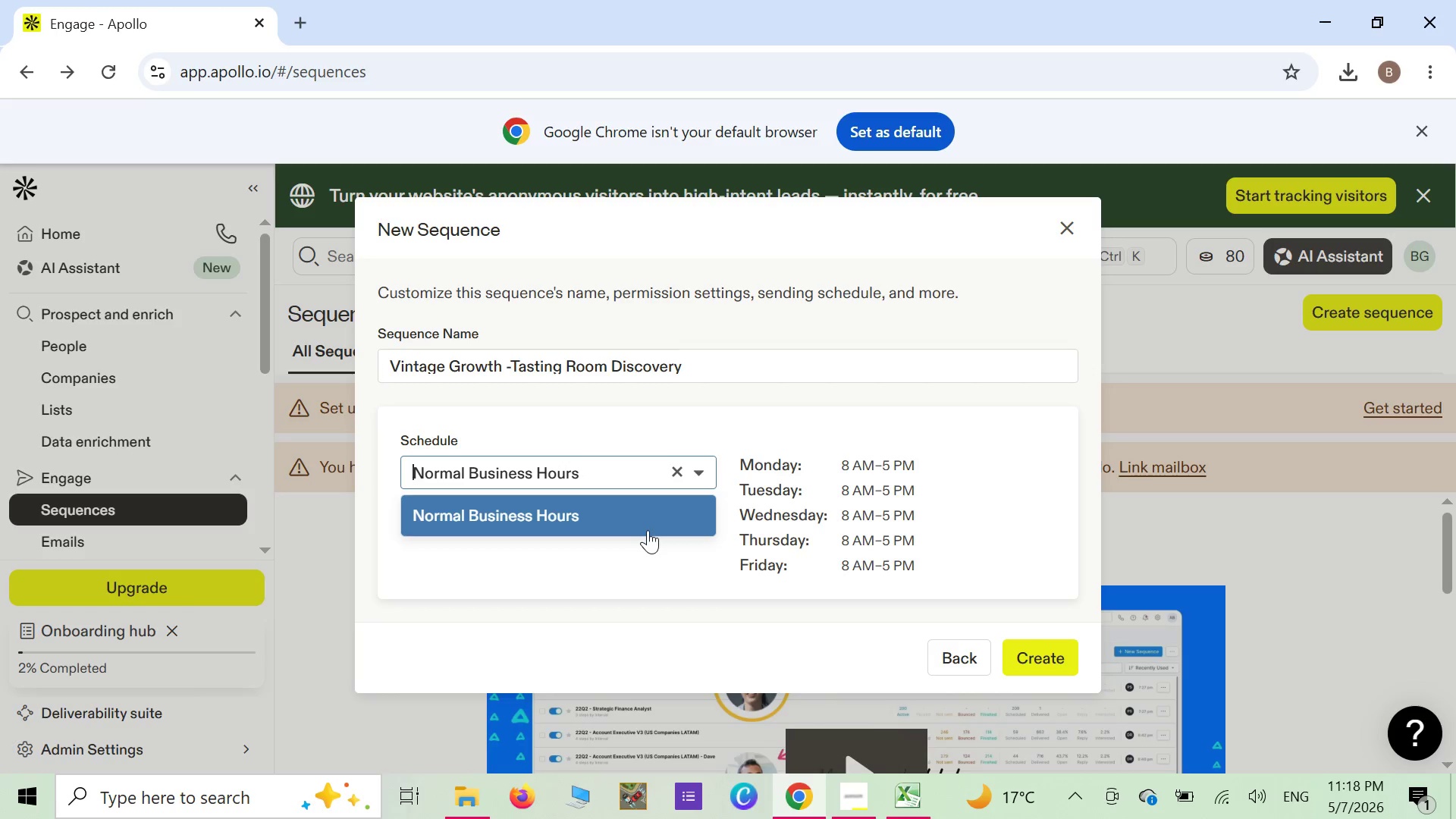 
left_click([645, 516])
 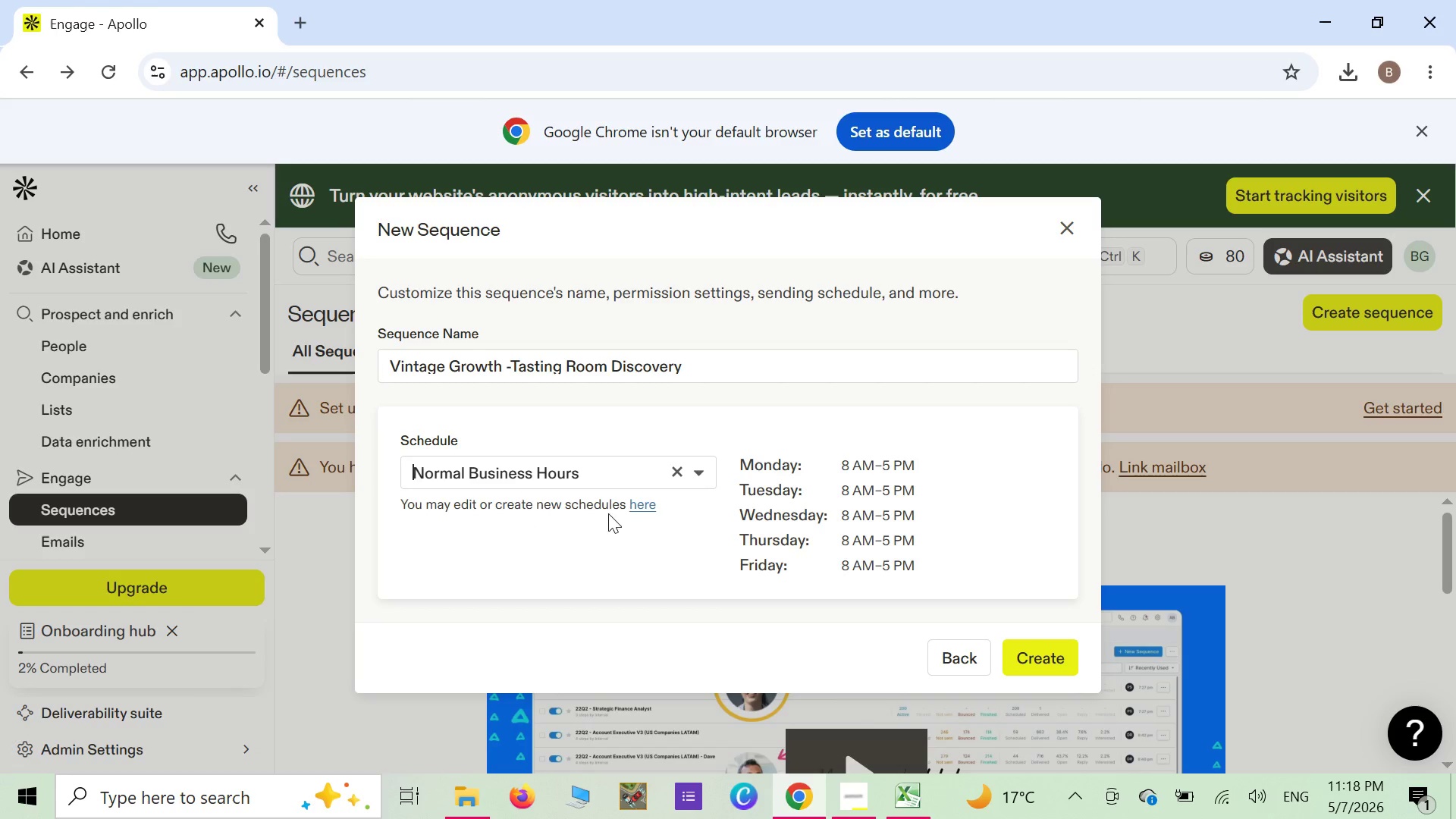 
left_click([641, 508])
 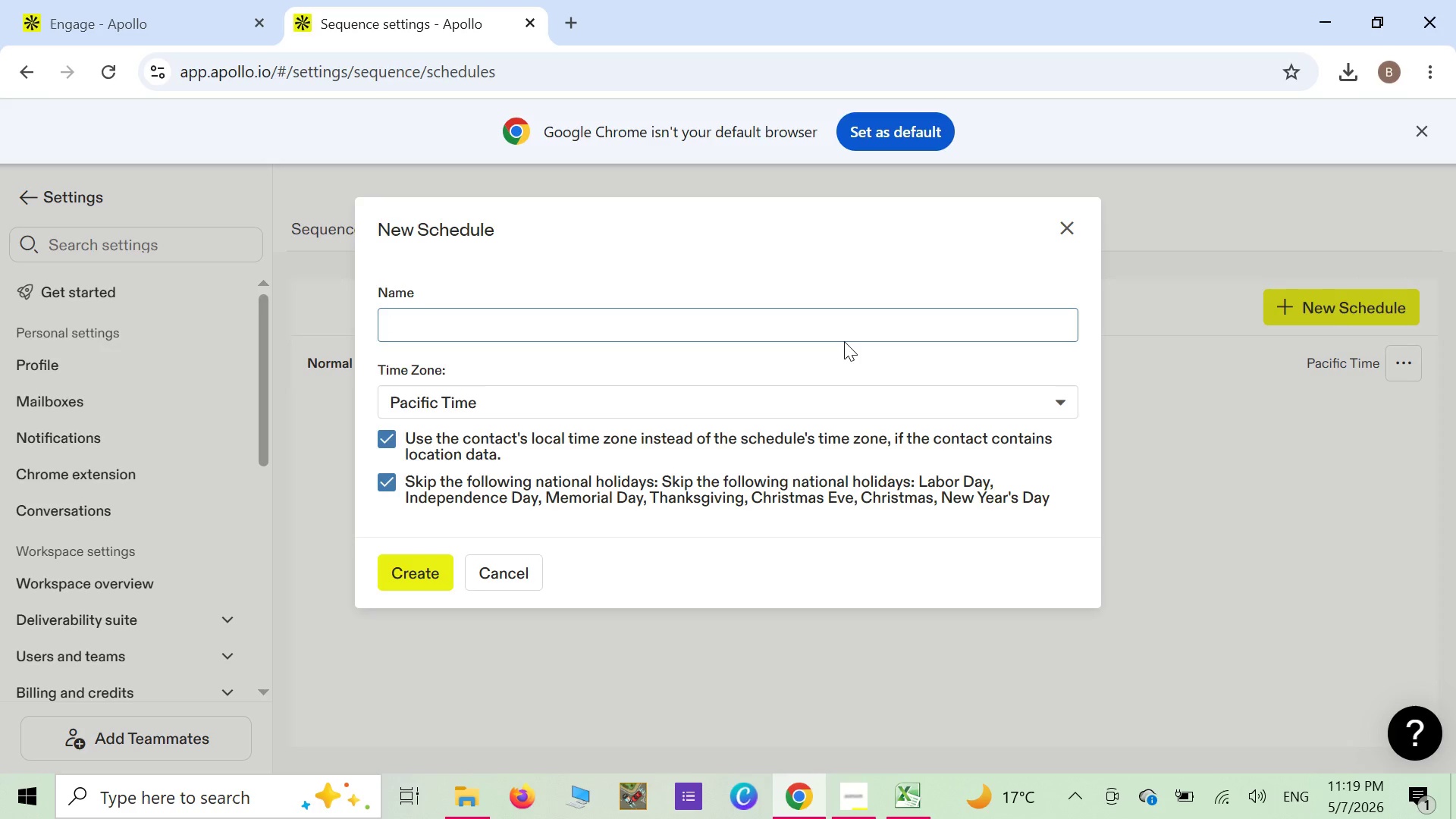 
wait(55.84)
 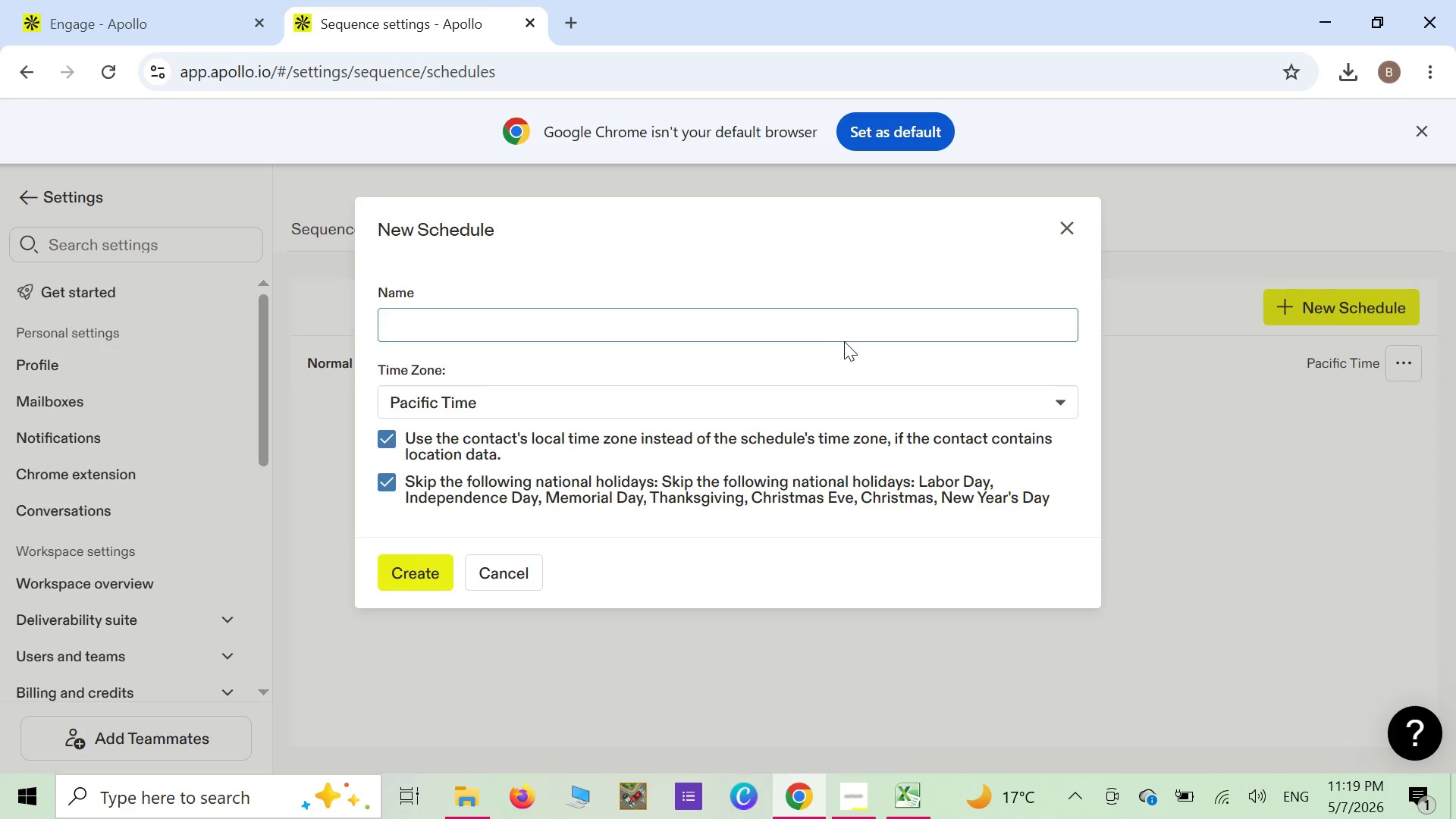 
key(T)
 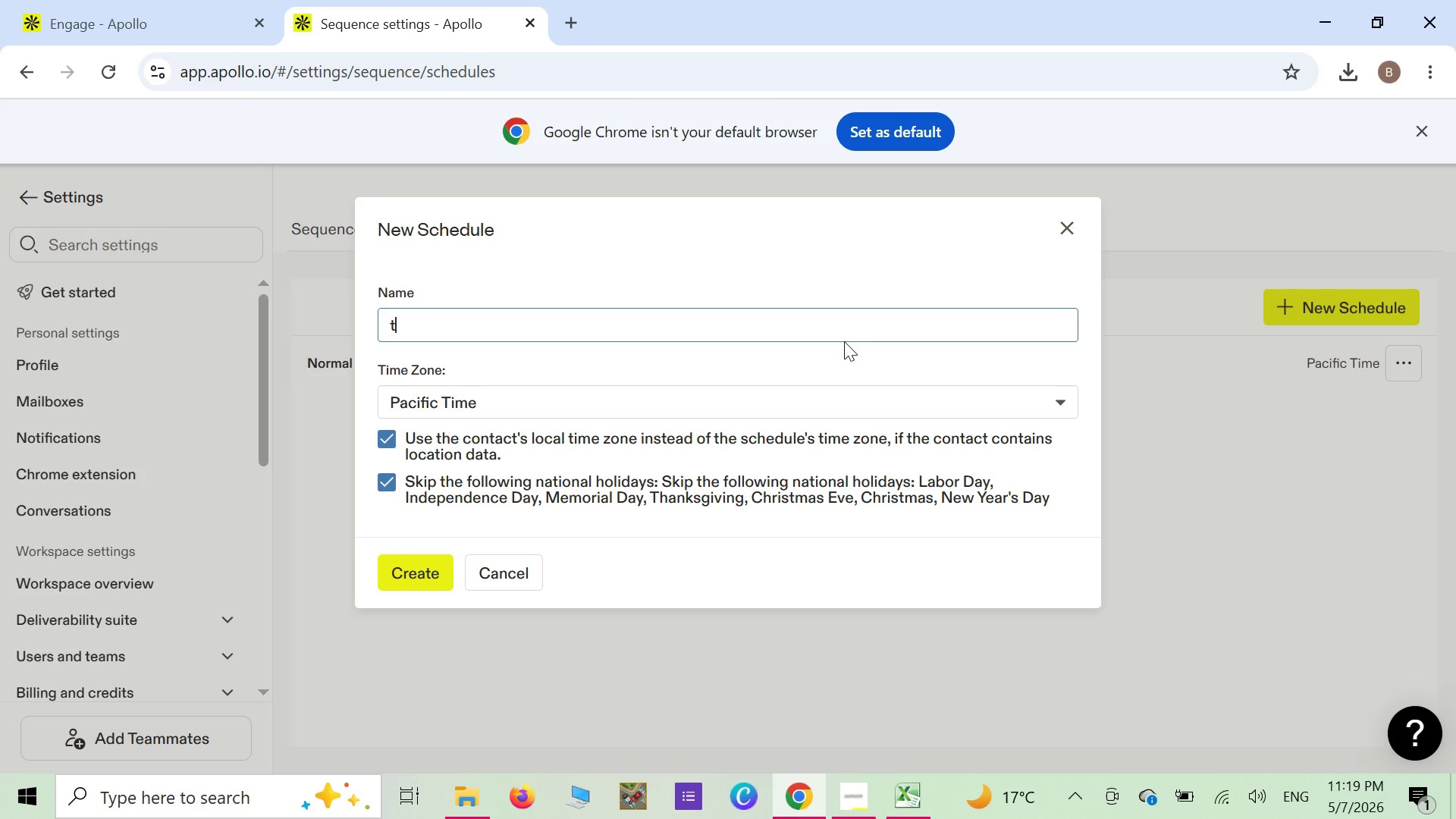 
key(Backspace)
 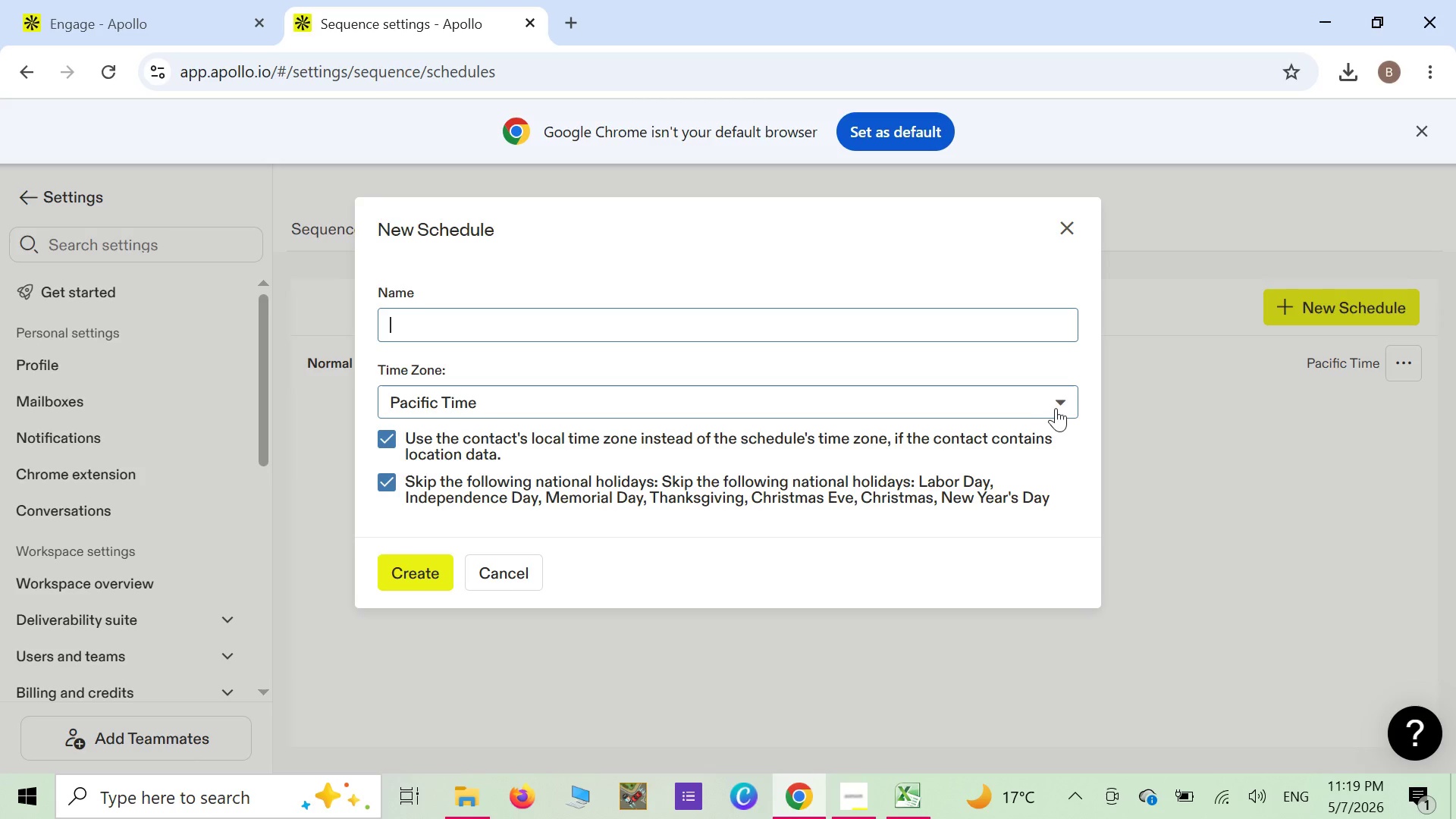 
left_click([1061, 403])
 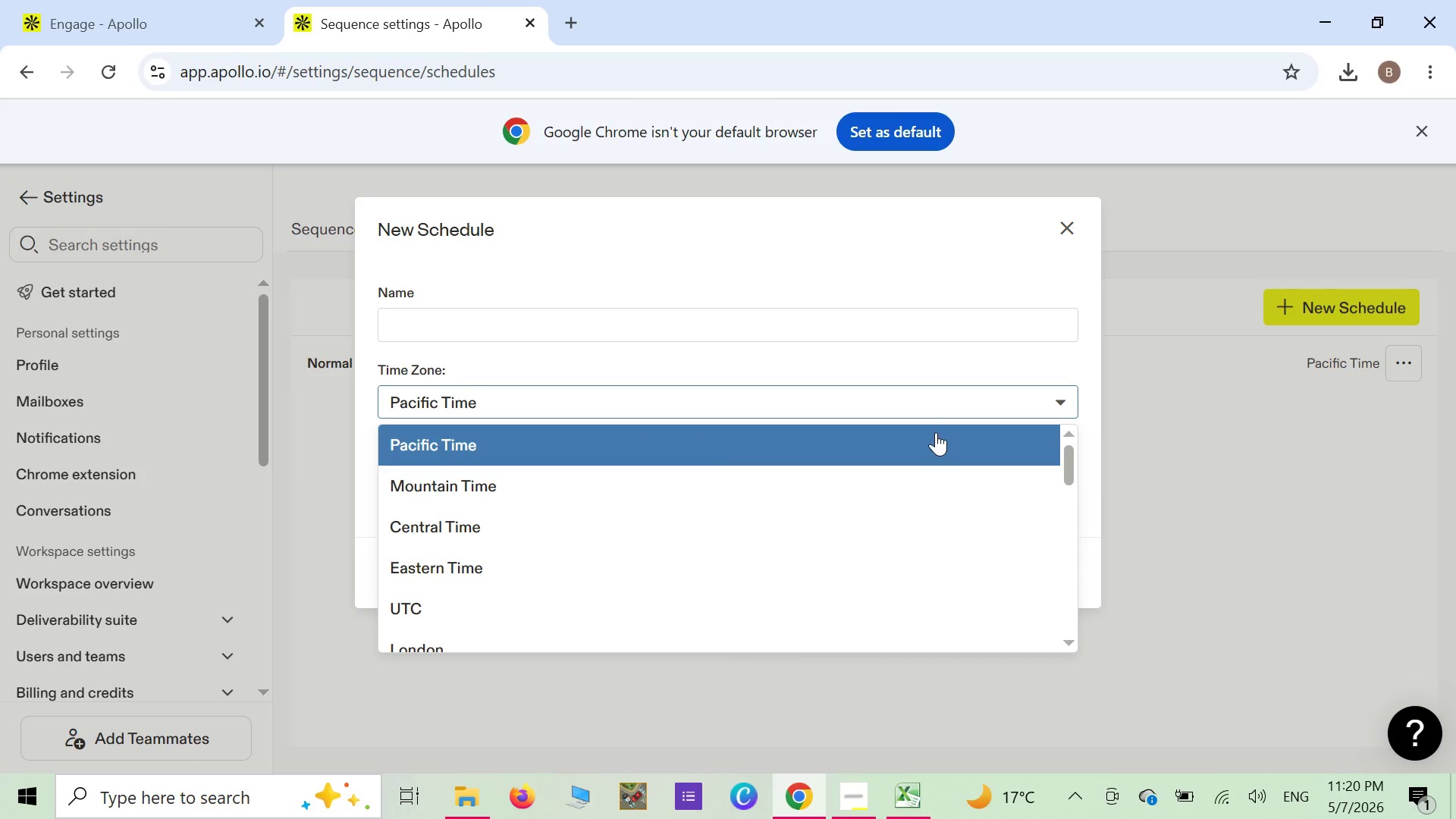 
scroll: coordinate [902, 447], scroll_direction: down, amount: 3.0
 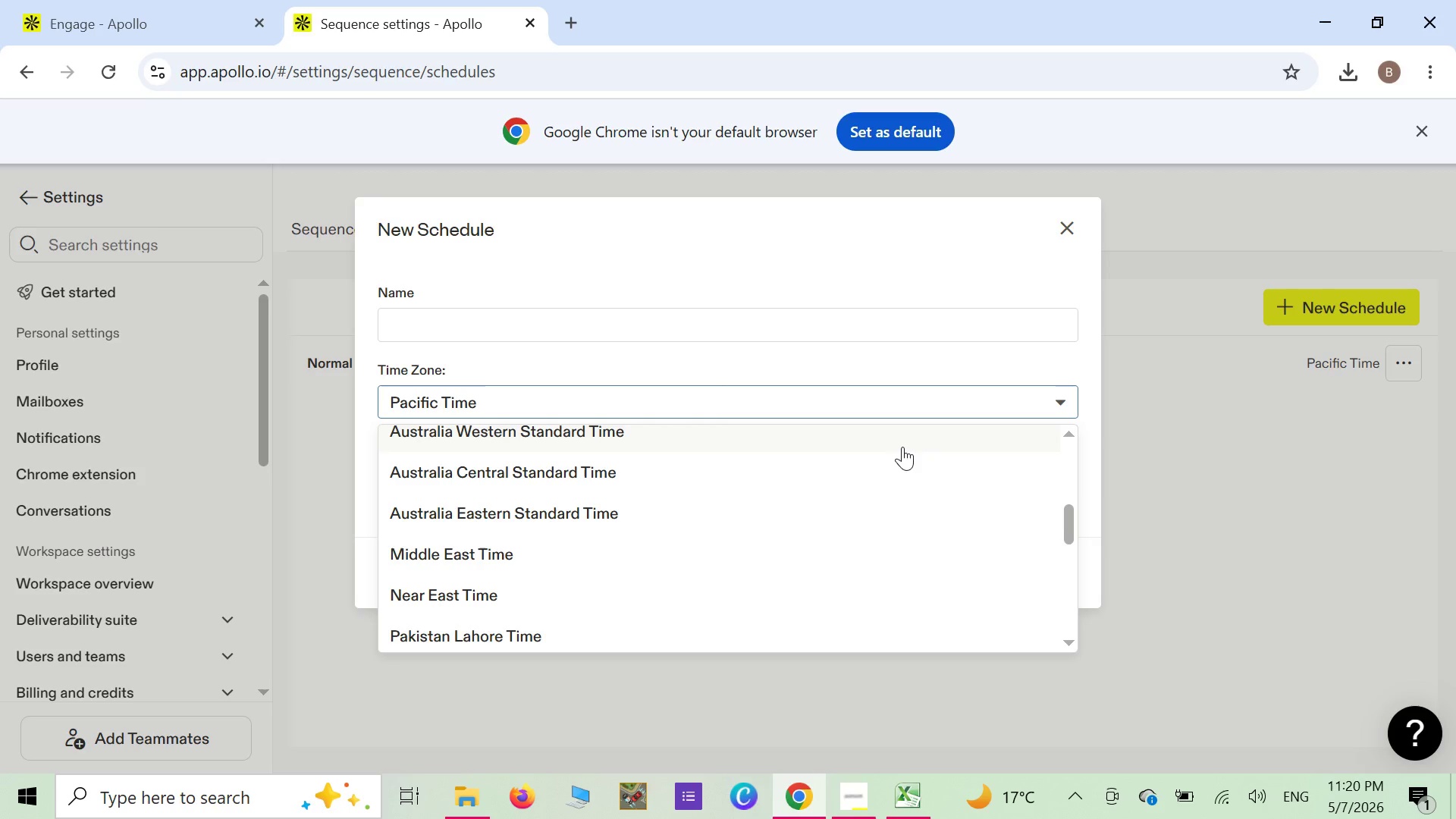 
scroll: coordinate [902, 447], scroll_direction: up, amount: 2.0
 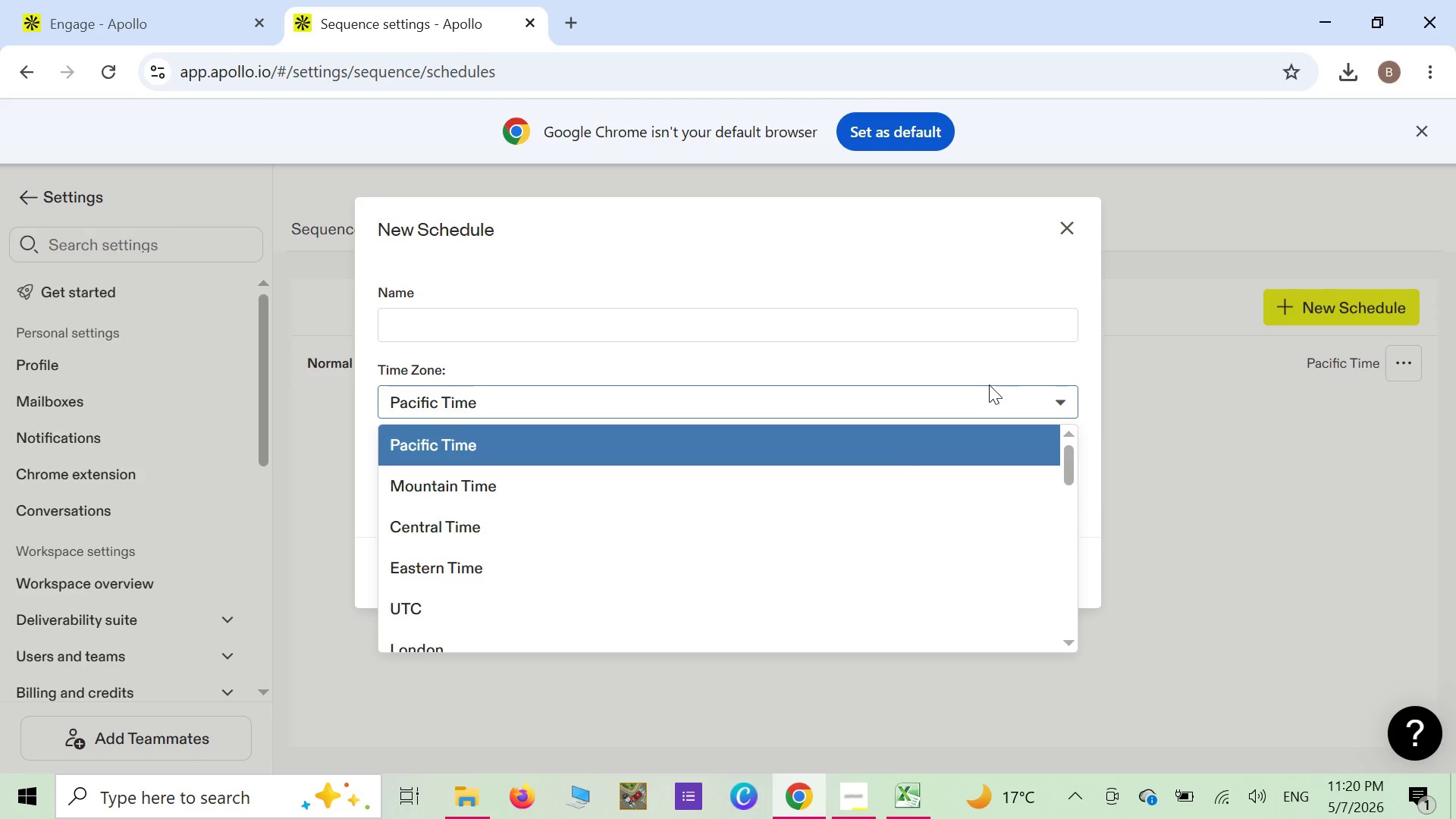 
left_click([1013, 338])
 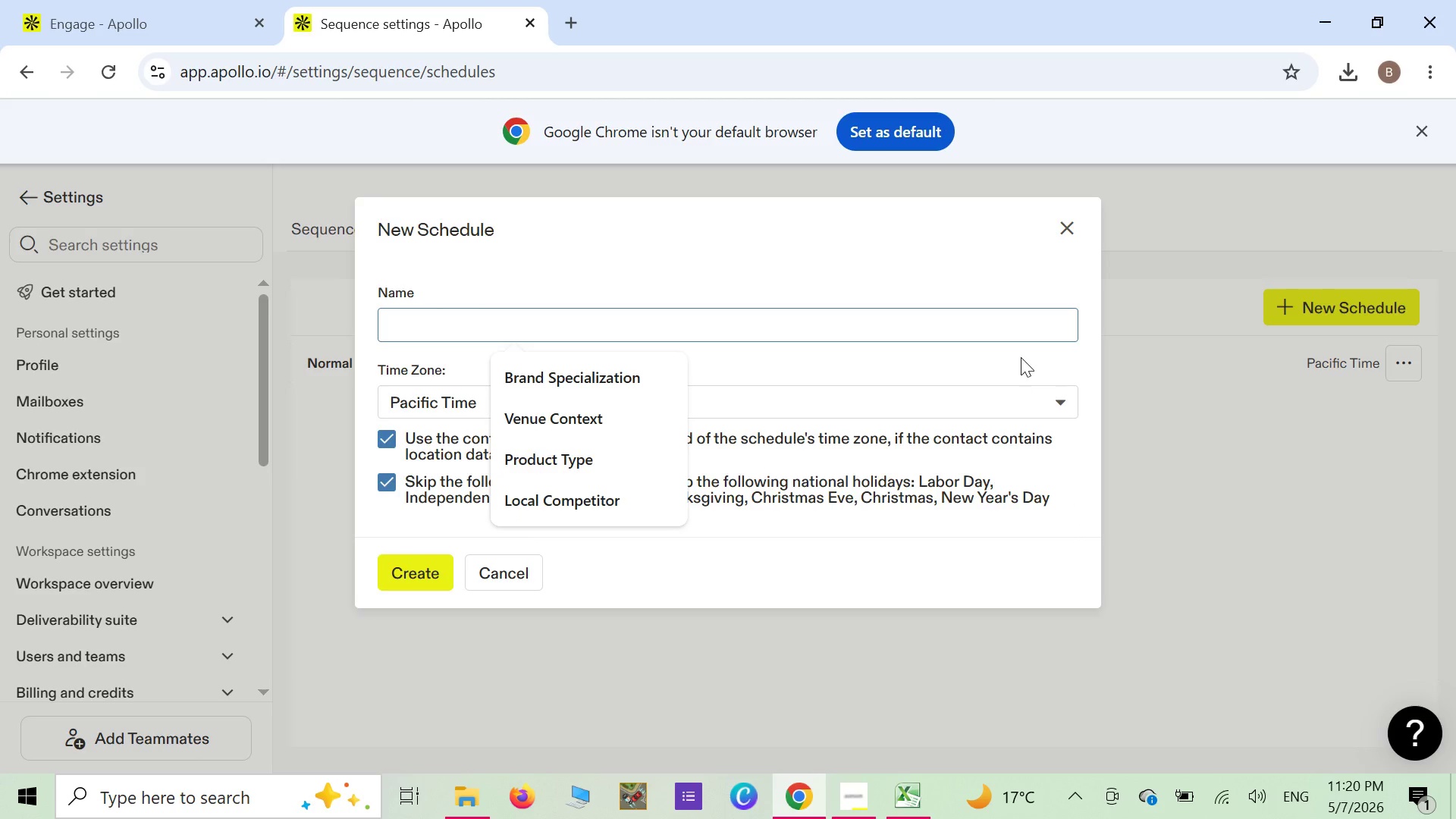 
left_click([1025, 350])
 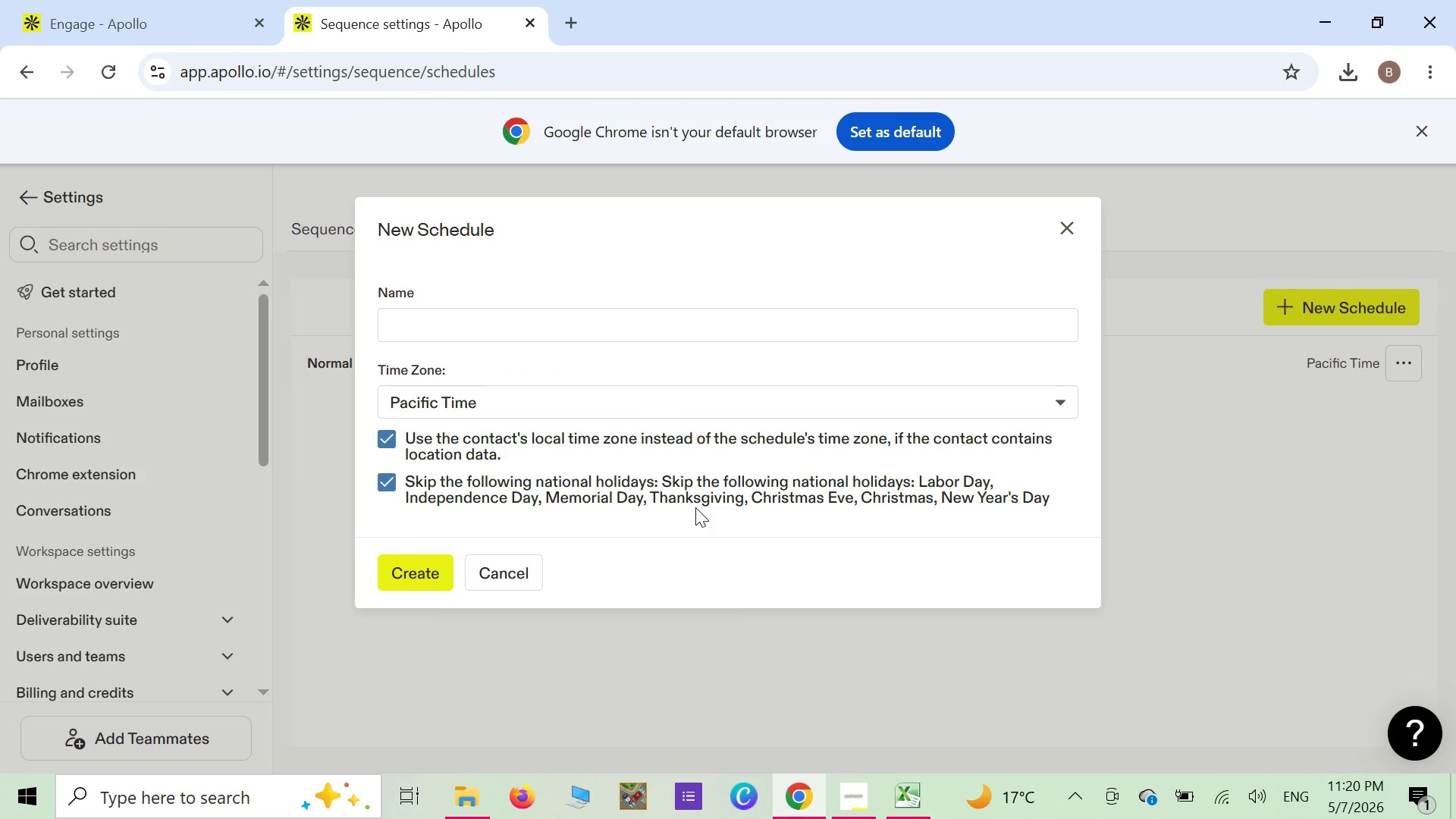 
wait(14.89)
 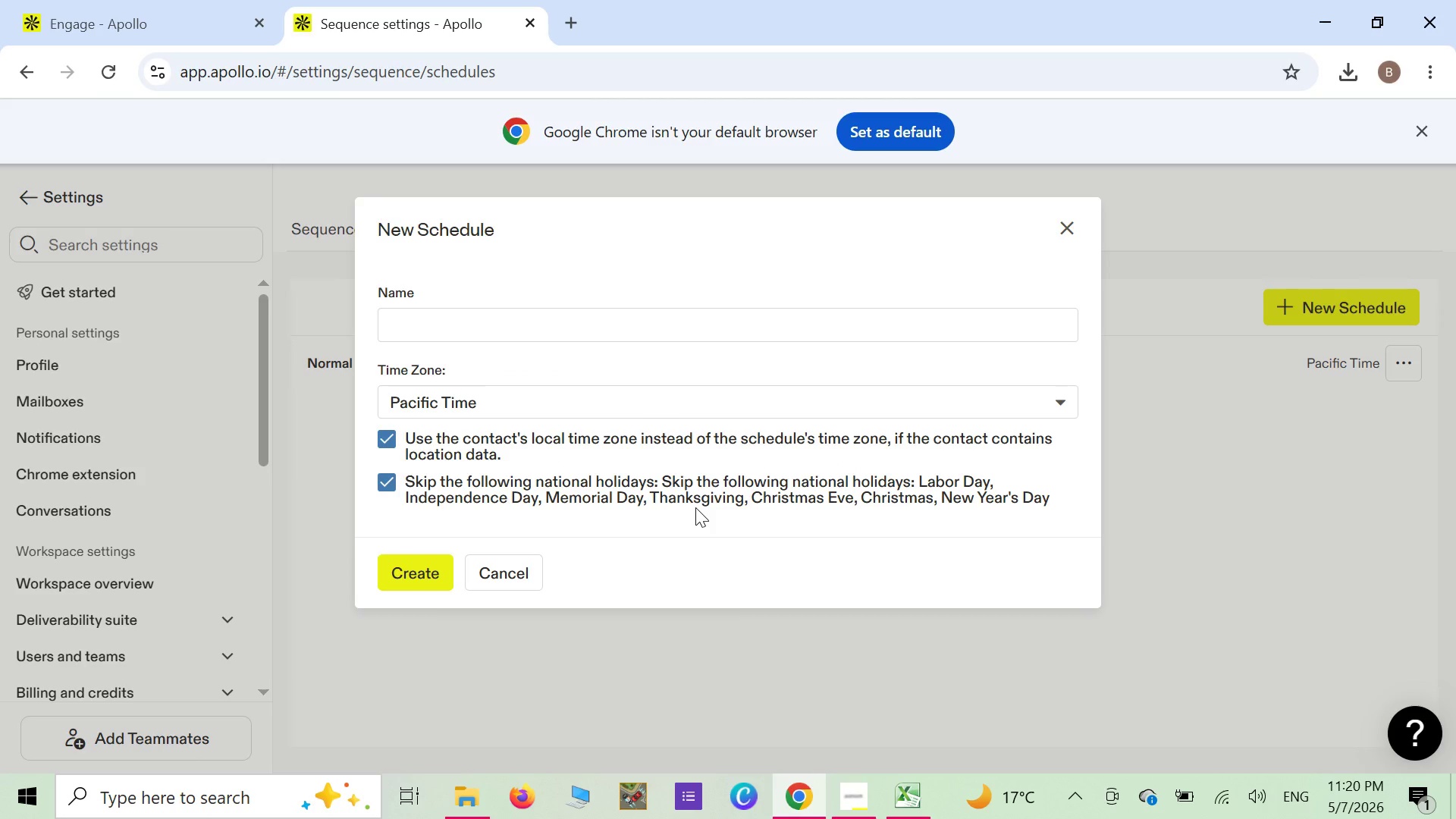 
left_click([410, 562])
 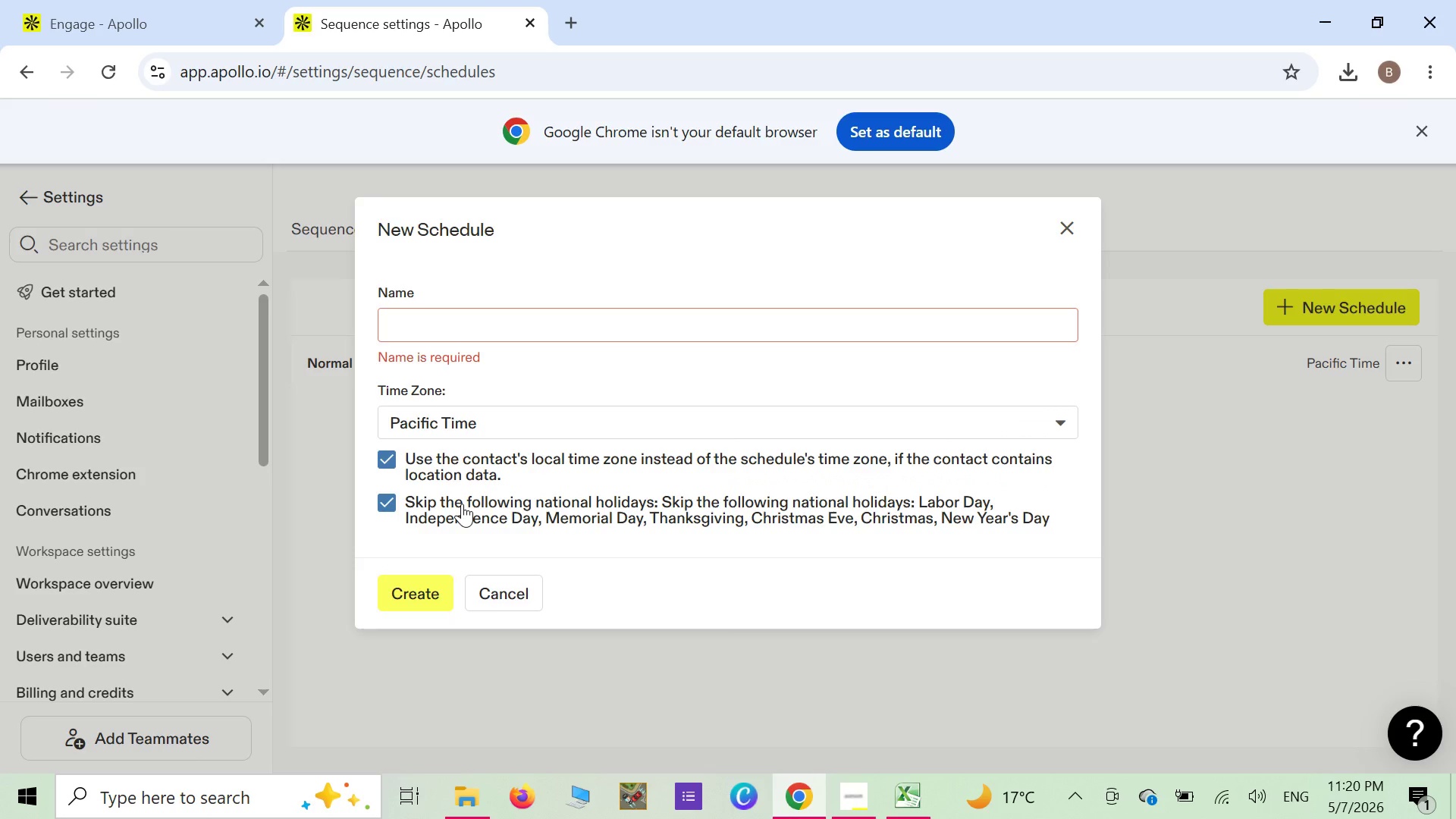 
key(V)
 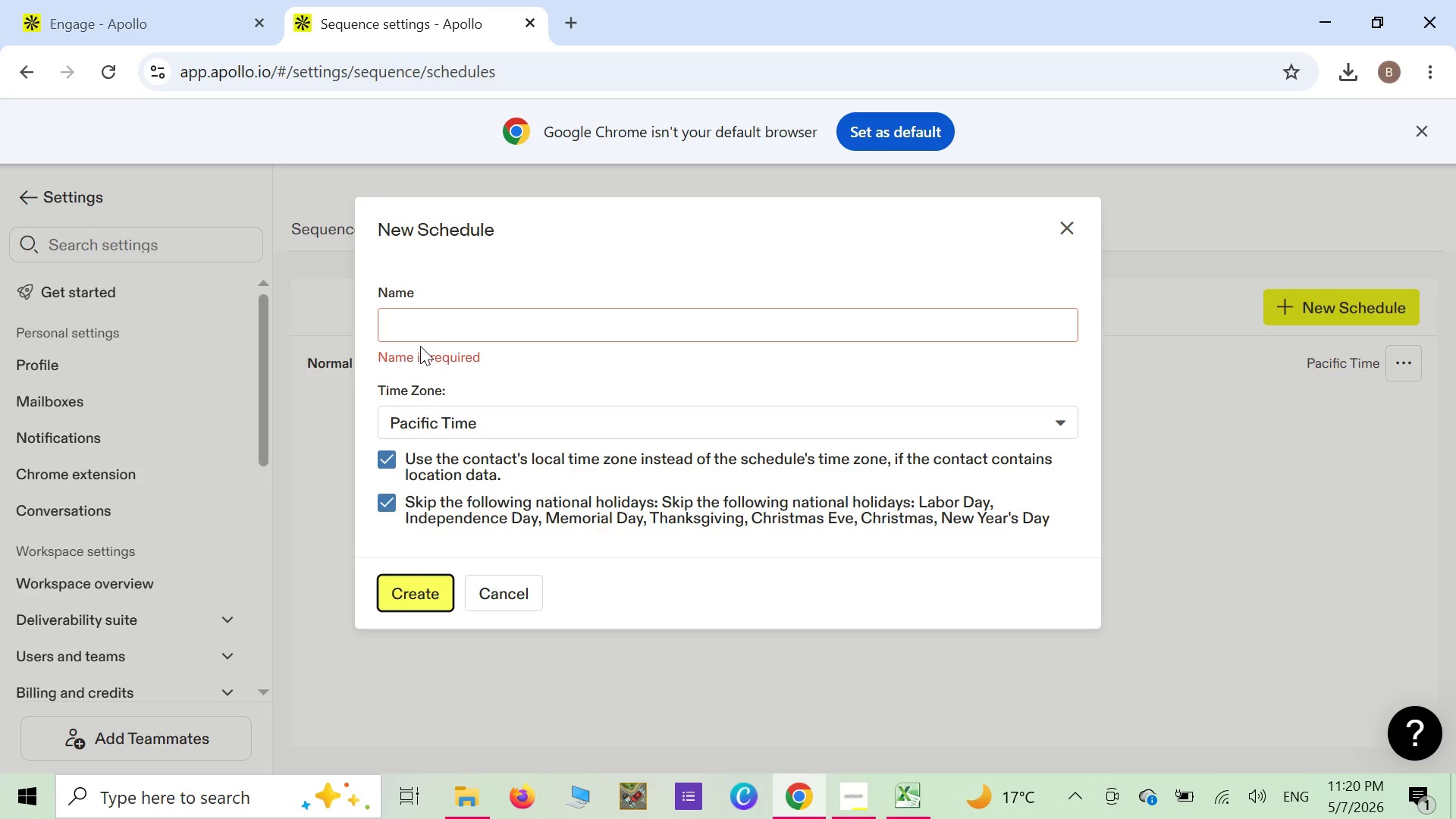 
left_click([418, 339])
 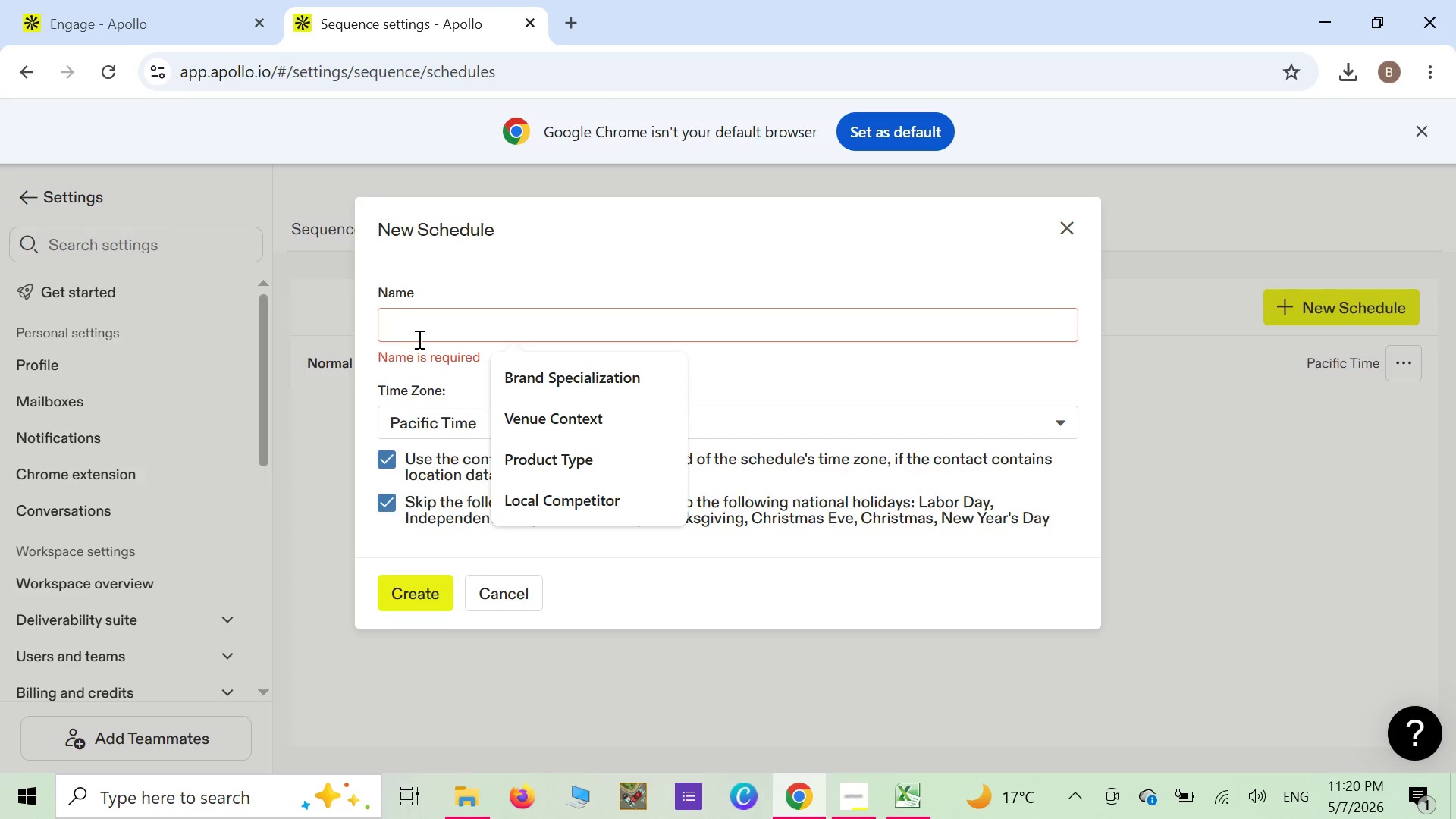 
type(vintage)
 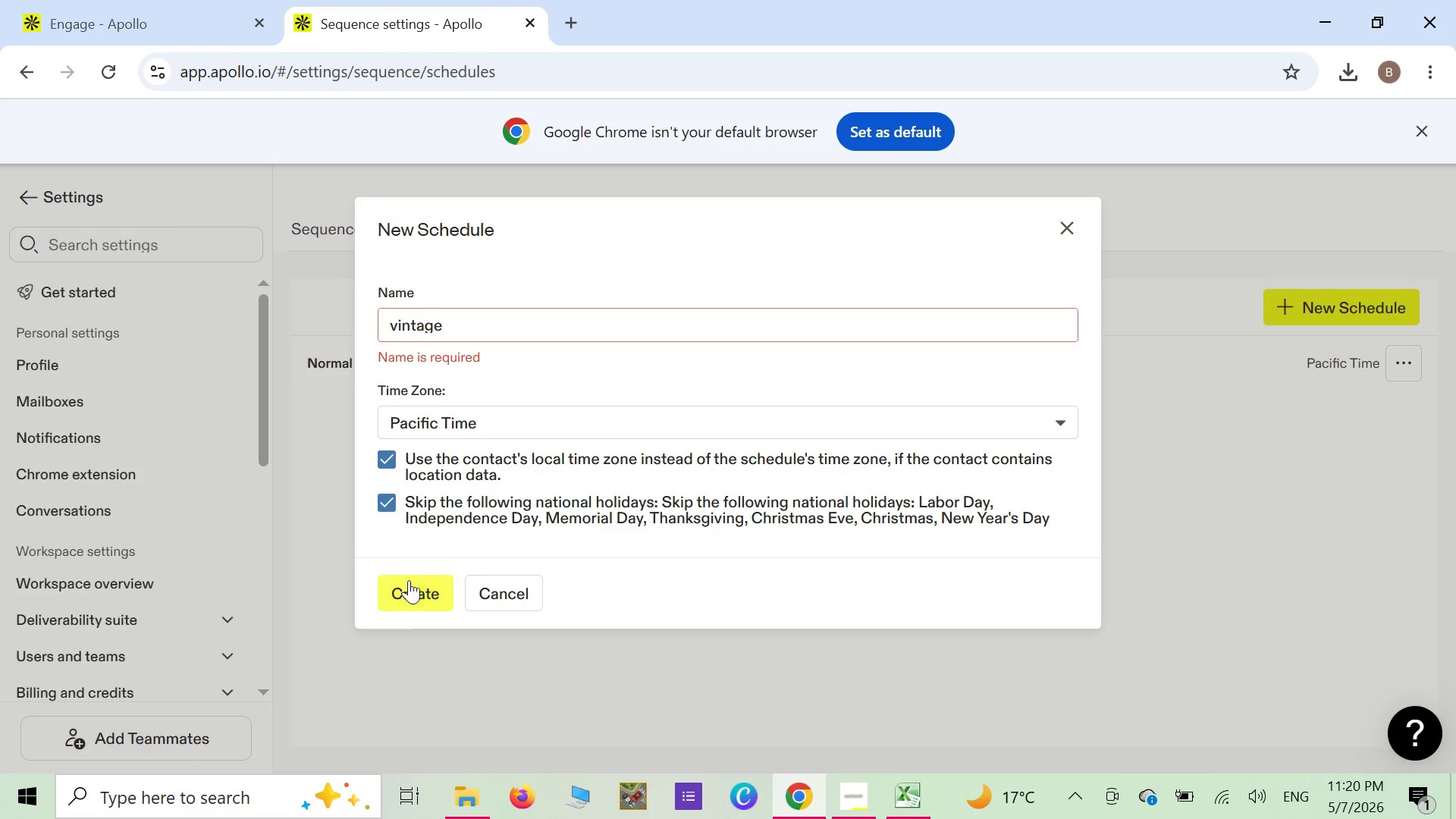 
left_click([409, 596])
 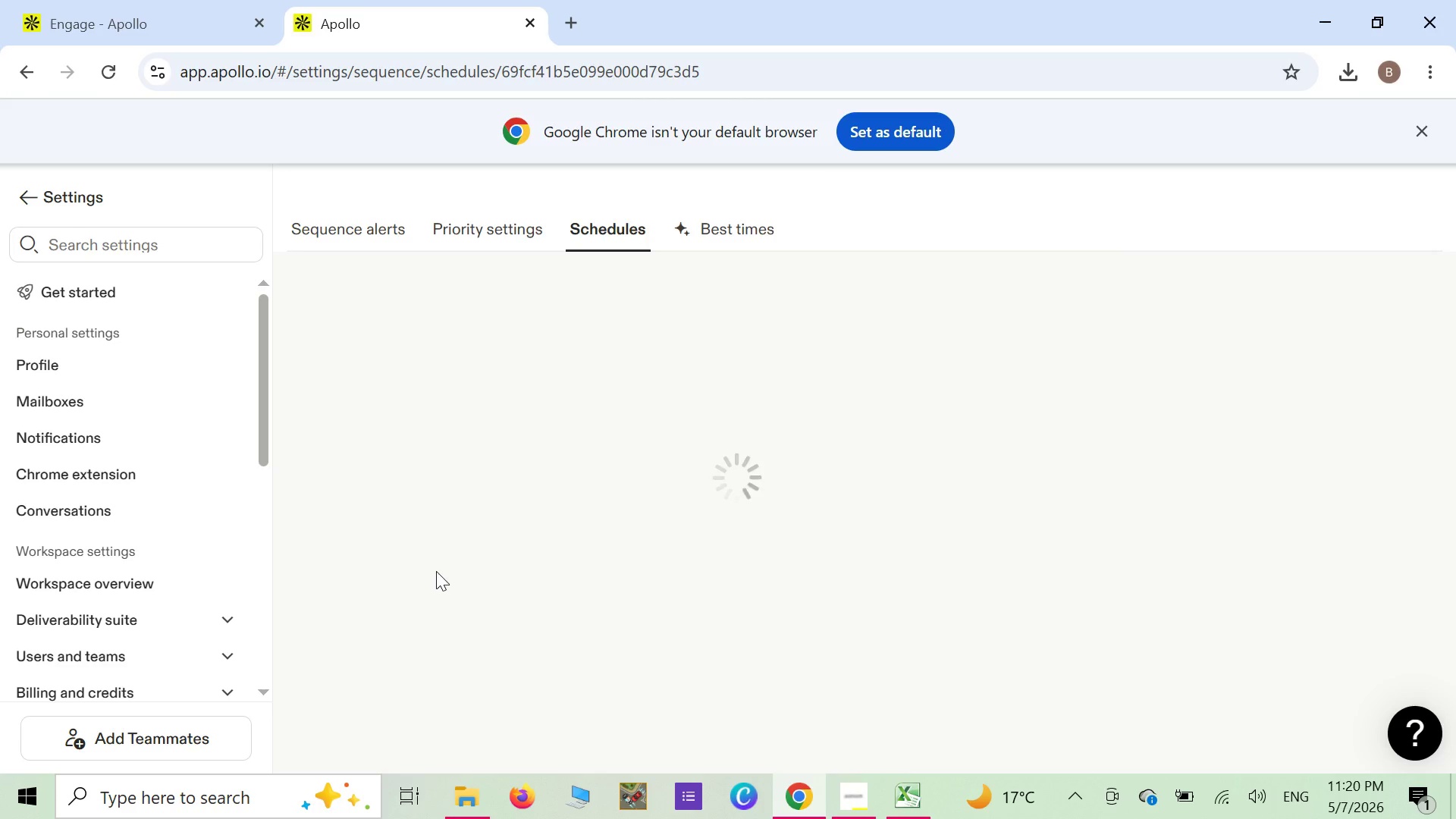 
mouse_move([441, 588])
 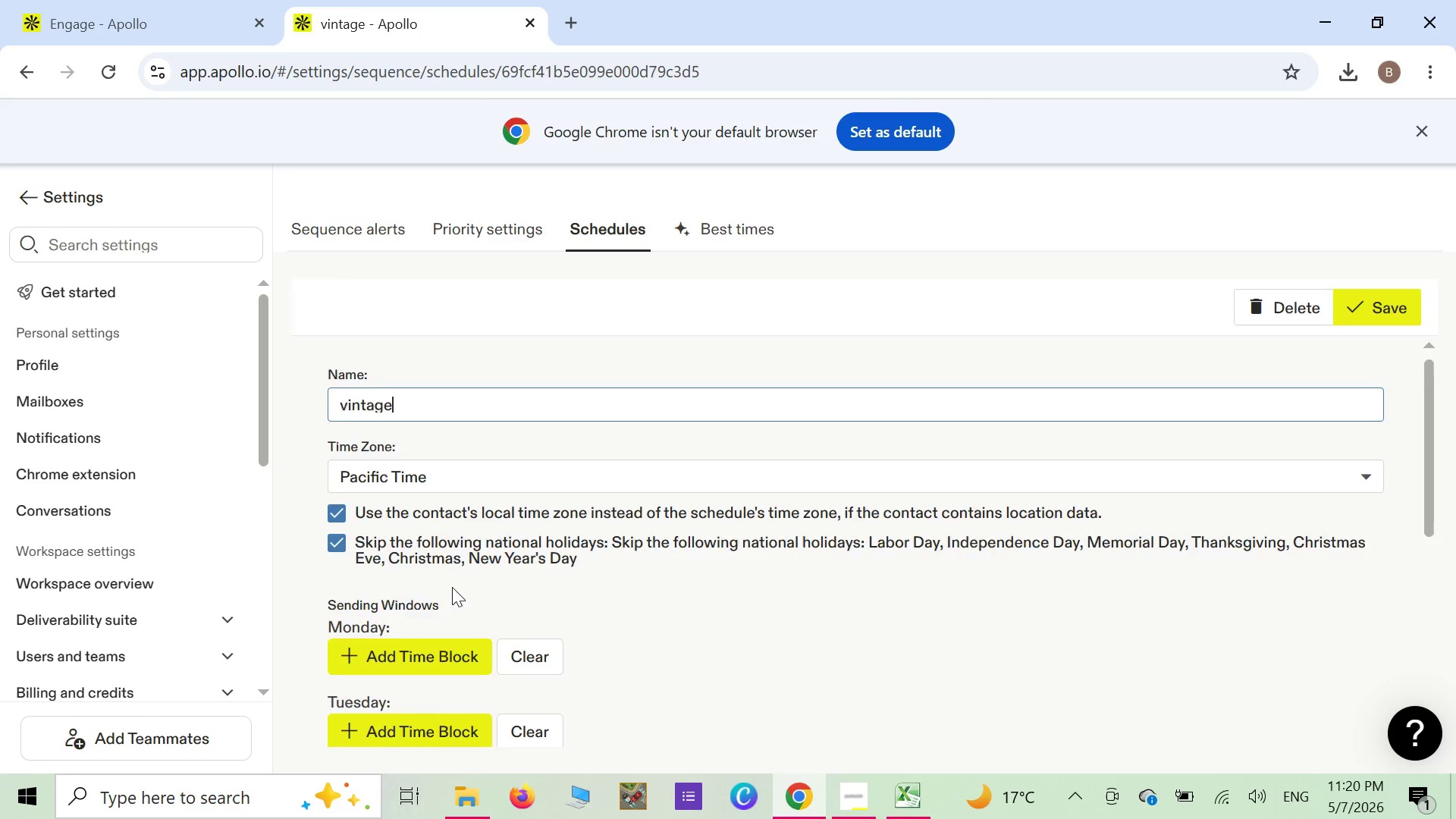 
scroll: coordinate [452, 587], scroll_direction: down, amount: 1.0
 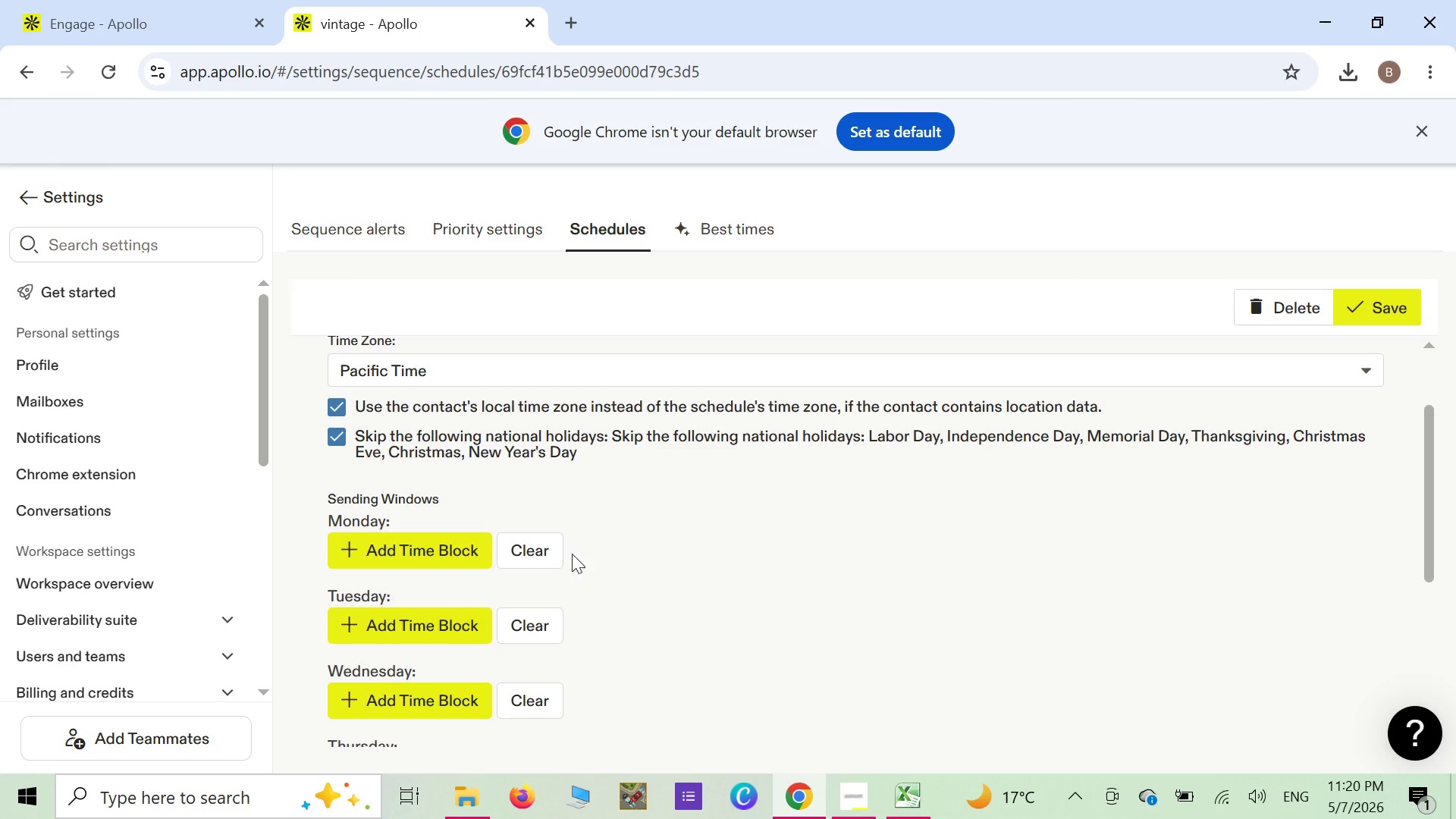 
left_click([538, 560])
 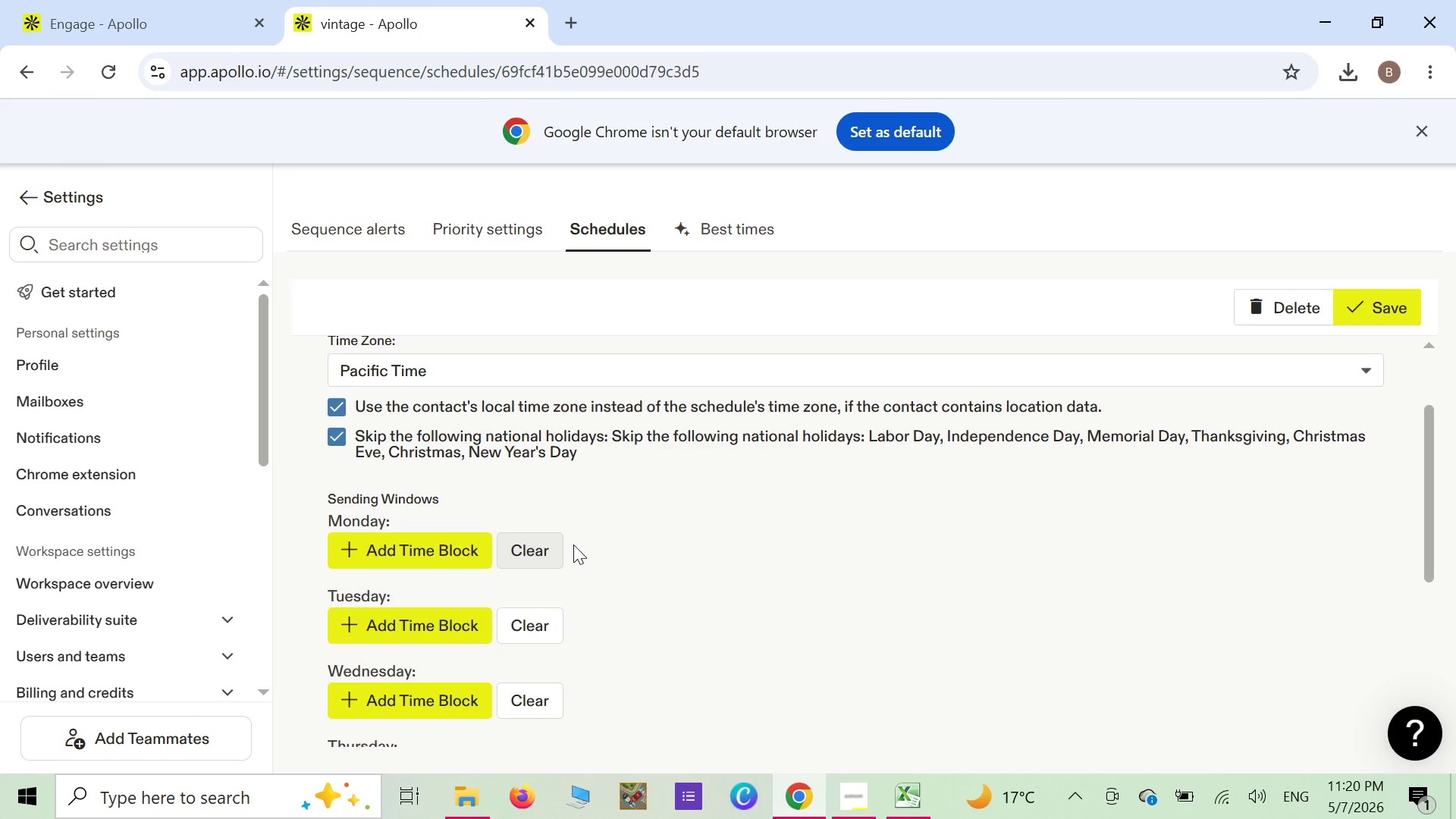 
scroll: coordinate [573, 544], scroll_direction: down, amount: 1.0
 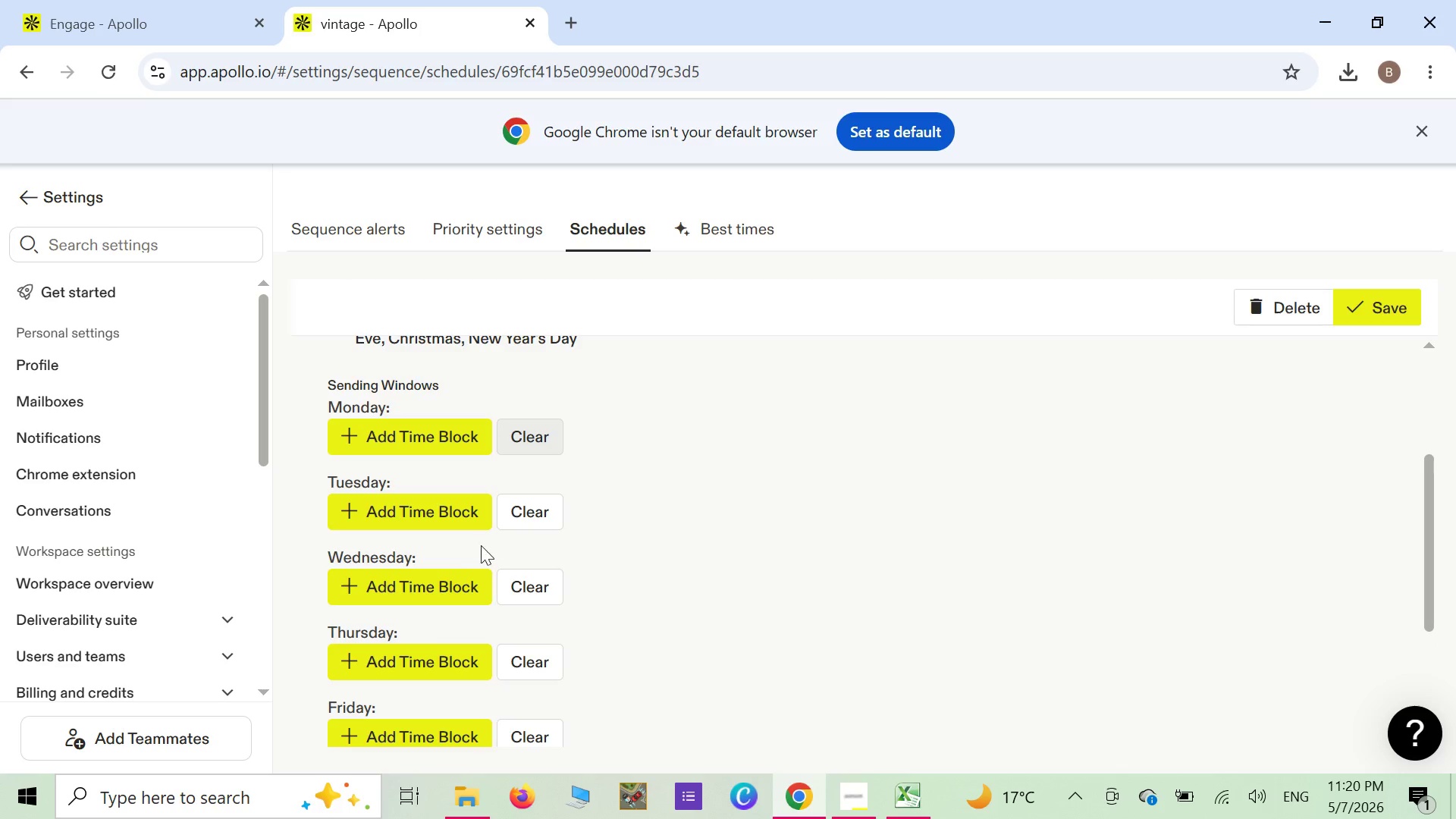 
left_click([371, 513])
 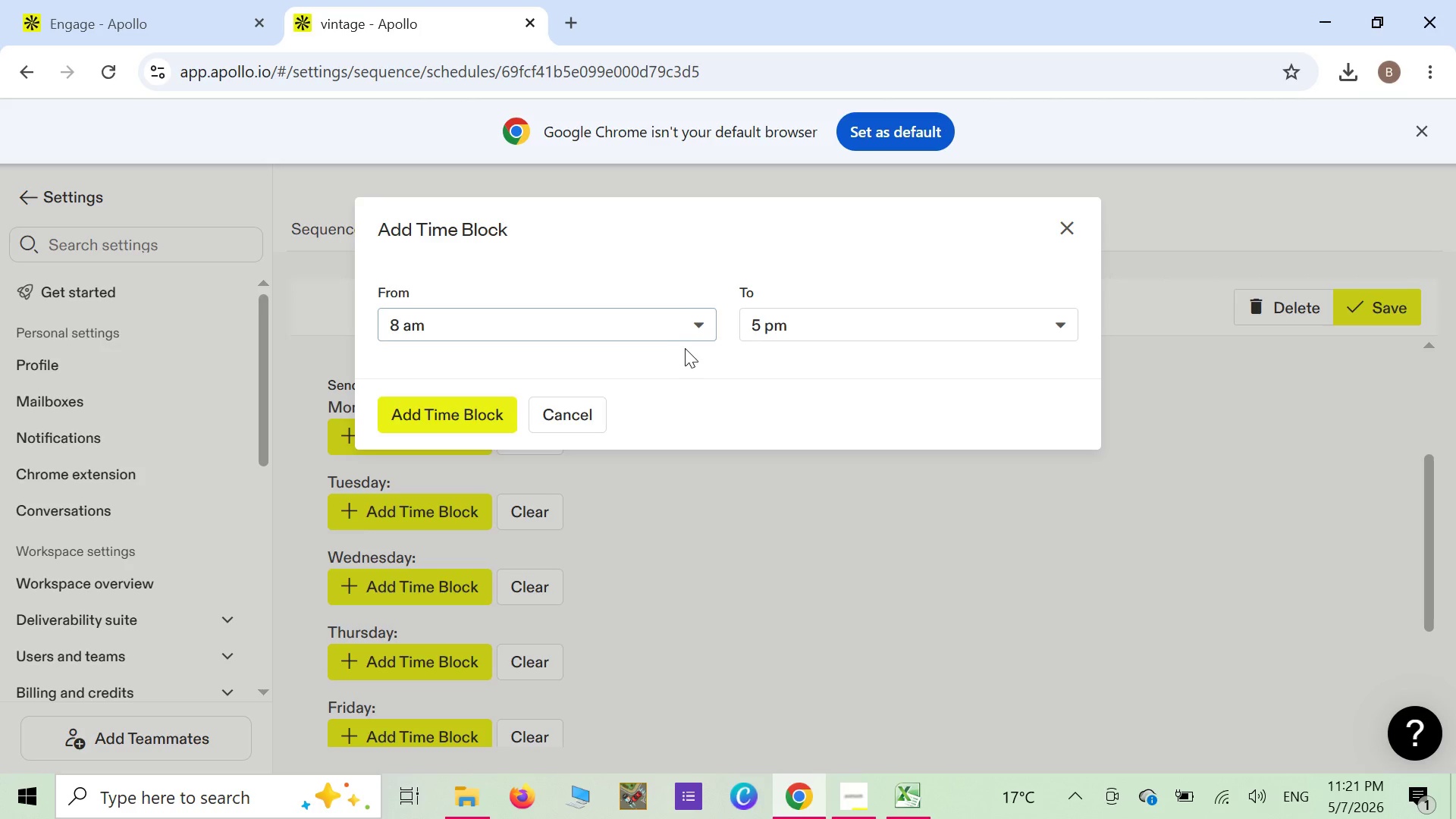 
wait(5.89)
 